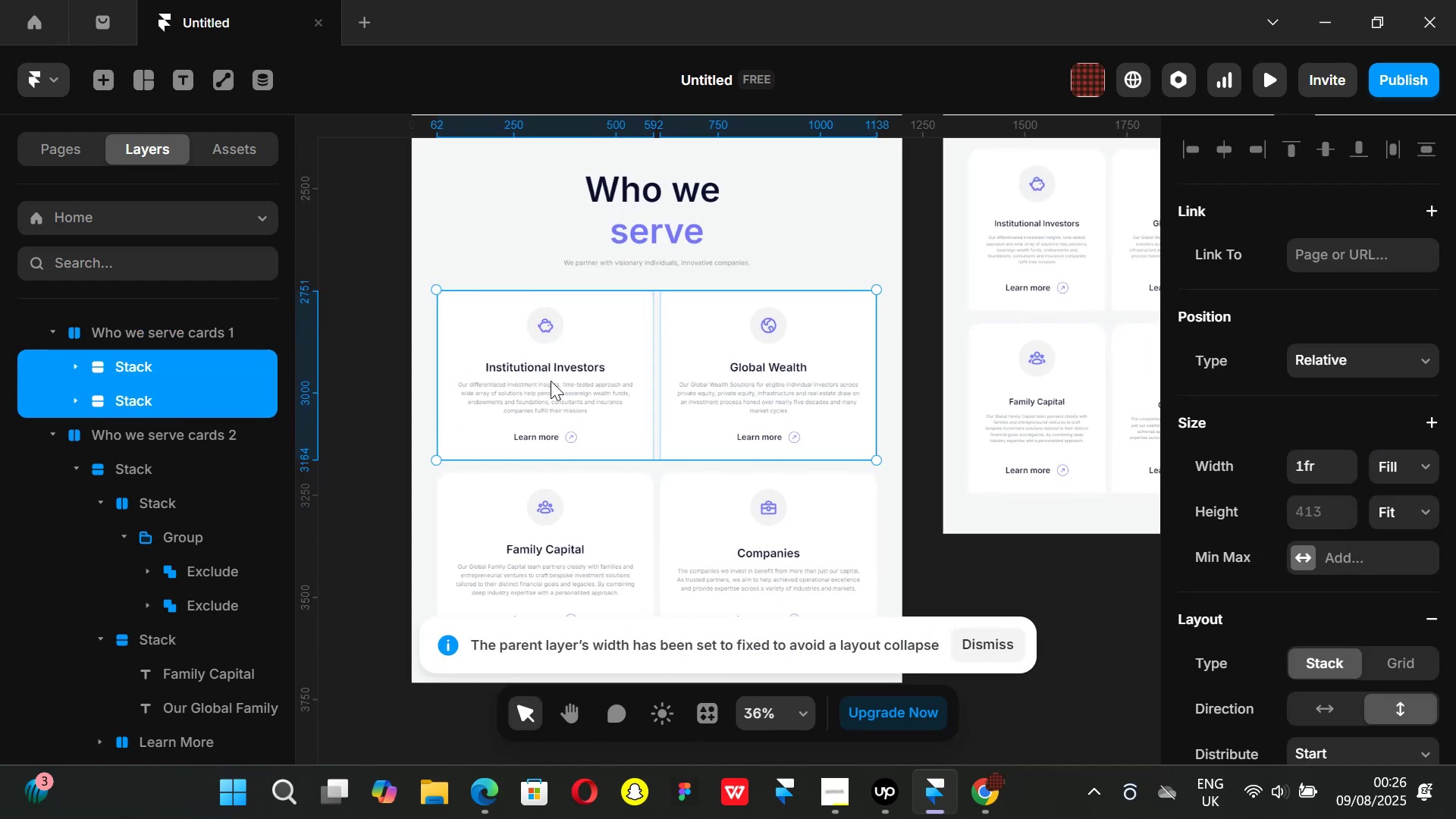 
left_click_drag(start_coordinate=[416, 418], to_coordinate=[408, 418])
 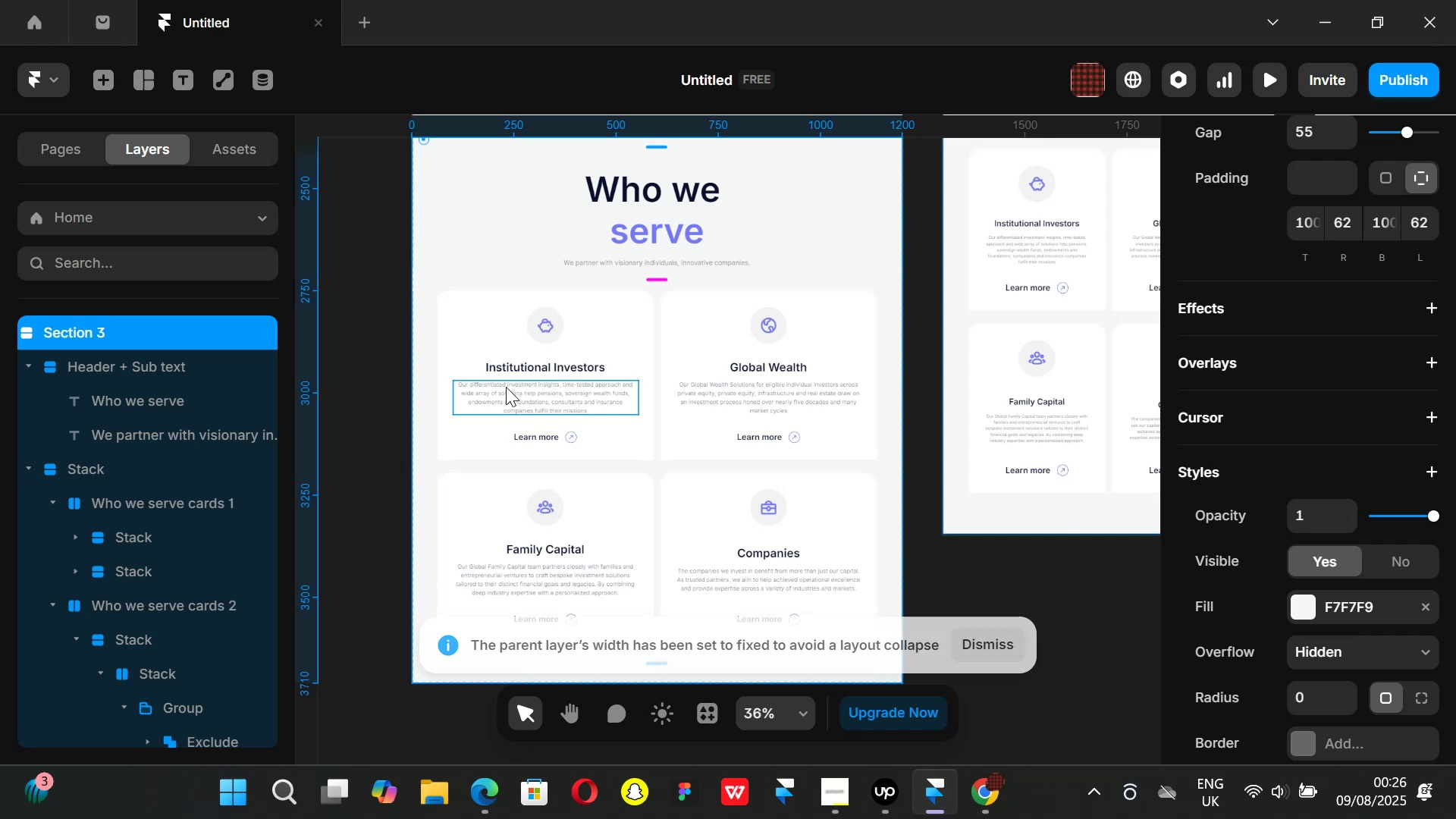 
left_click([507, 387])
 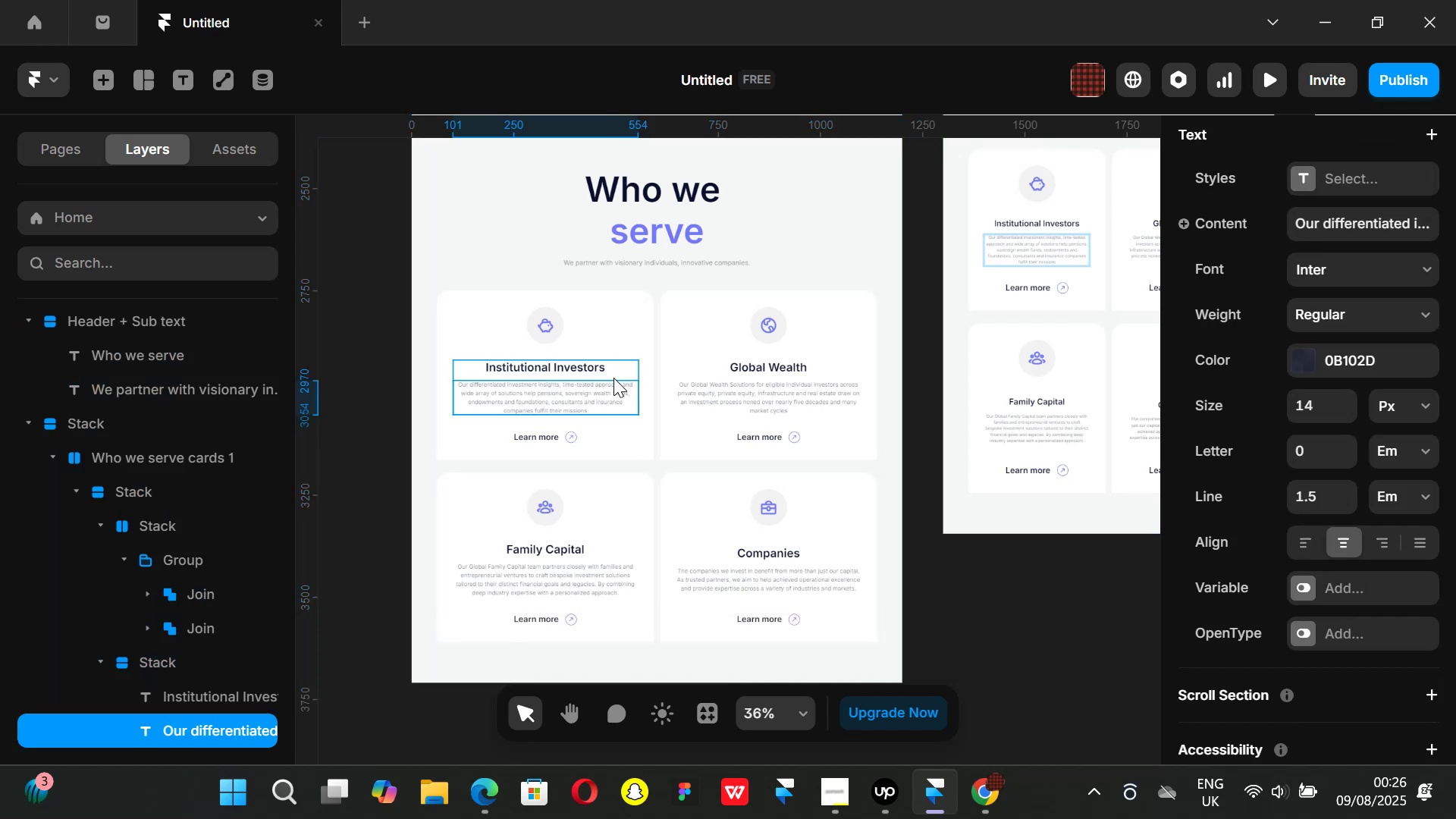 
left_click([613, 378])
 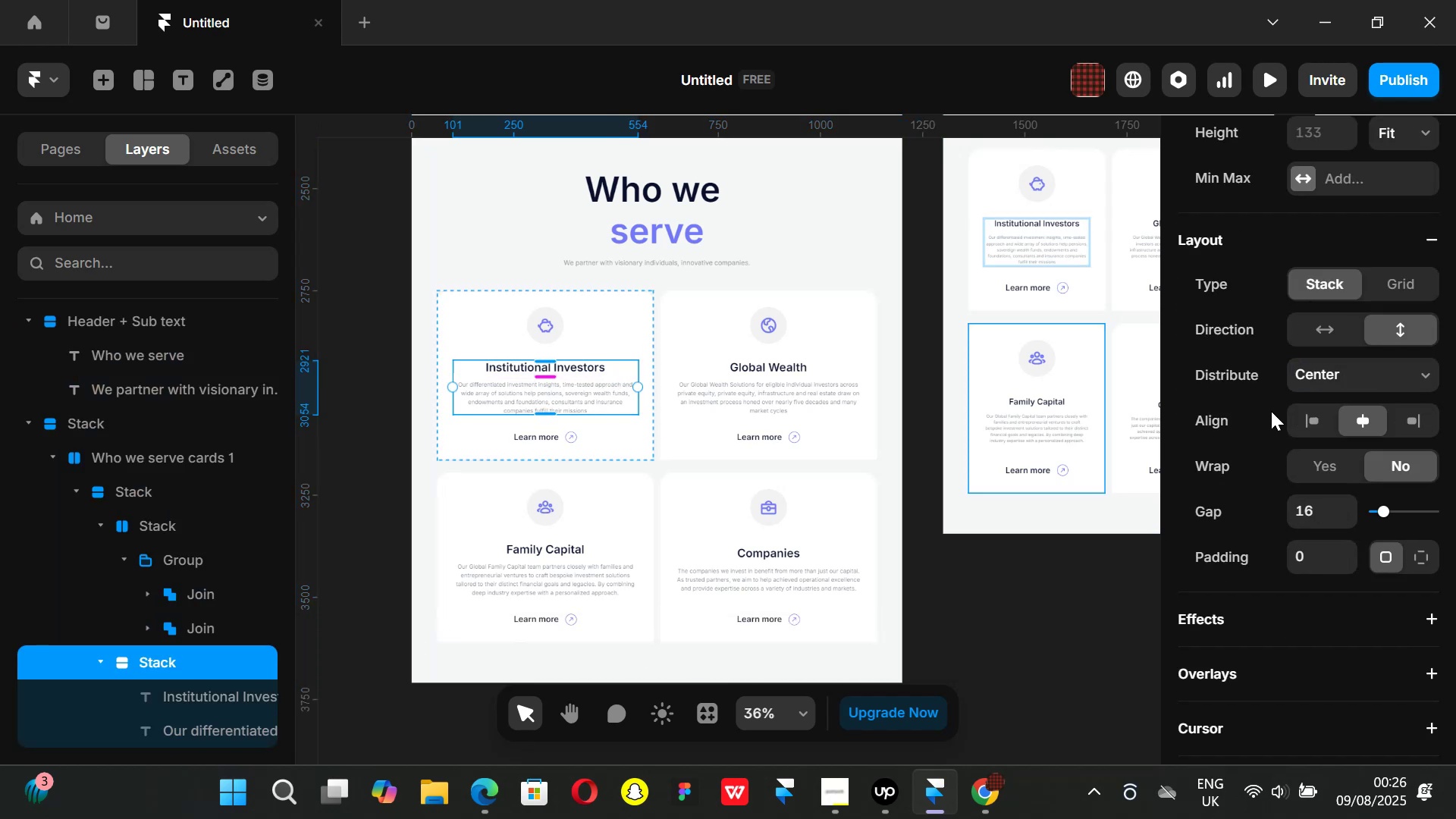 
scroll: coordinate [1358, 386], scroll_direction: up, amount: 2.0
 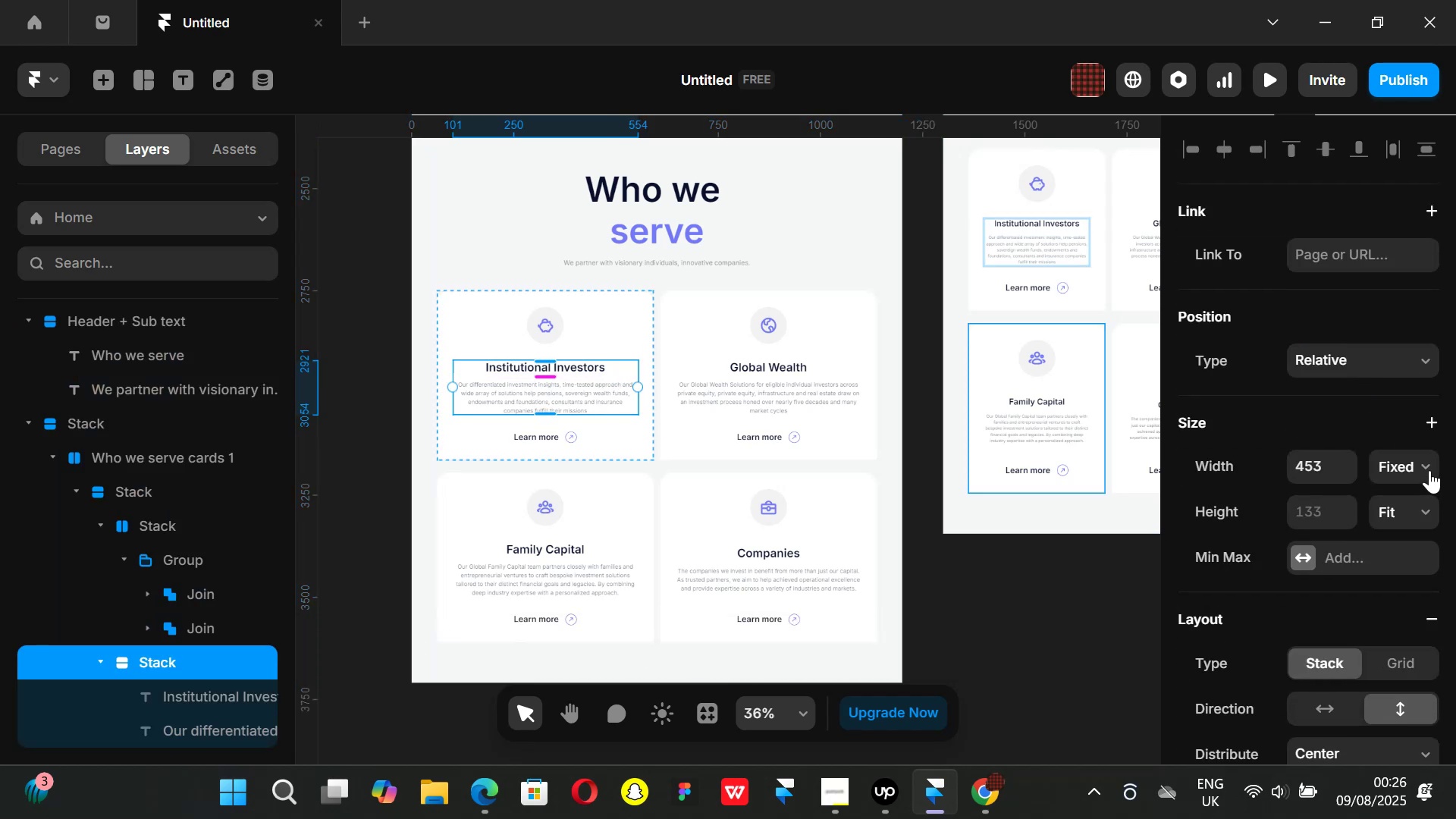 
left_click([1429, 470])
 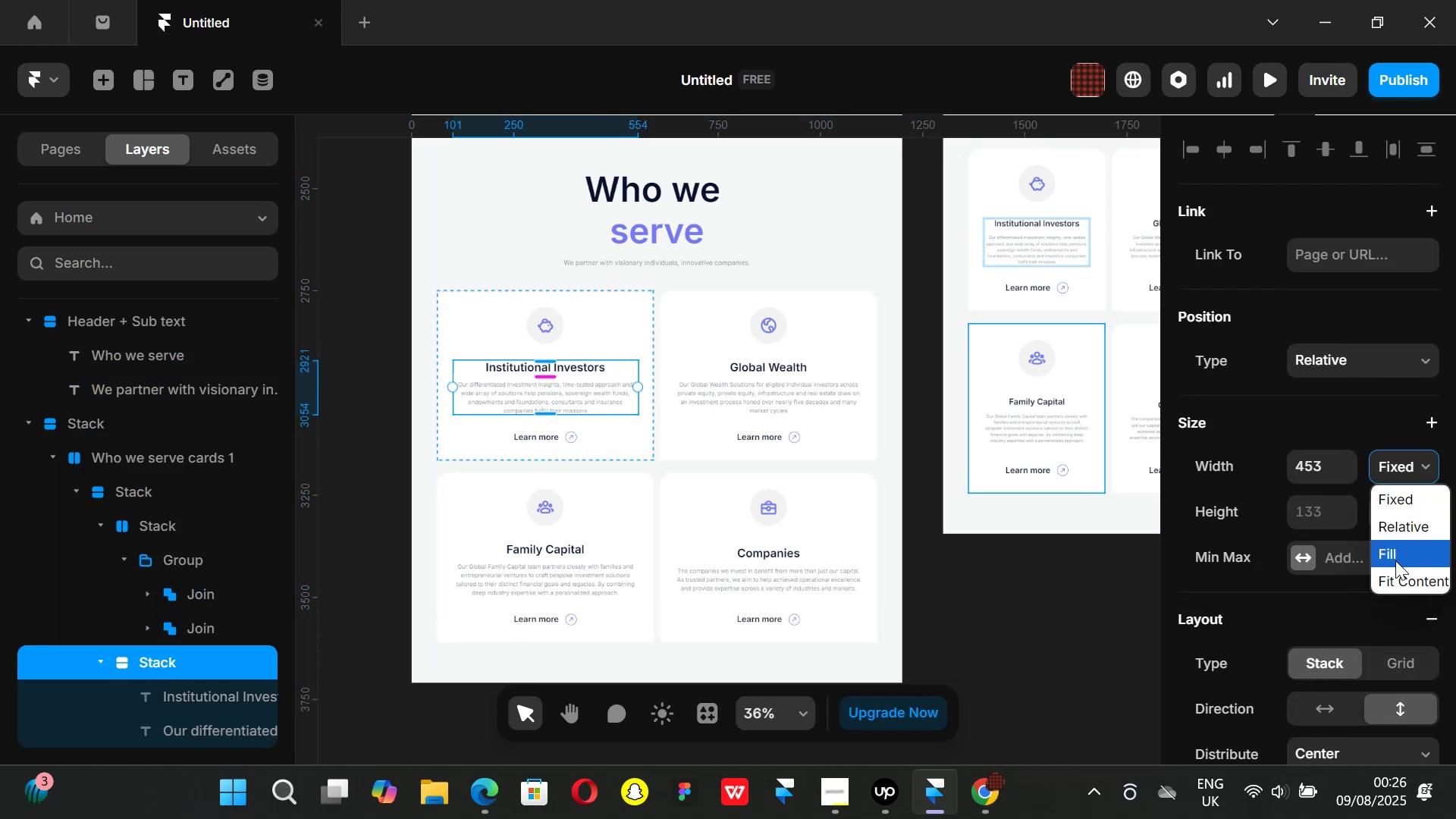 
left_click([1396, 574])
 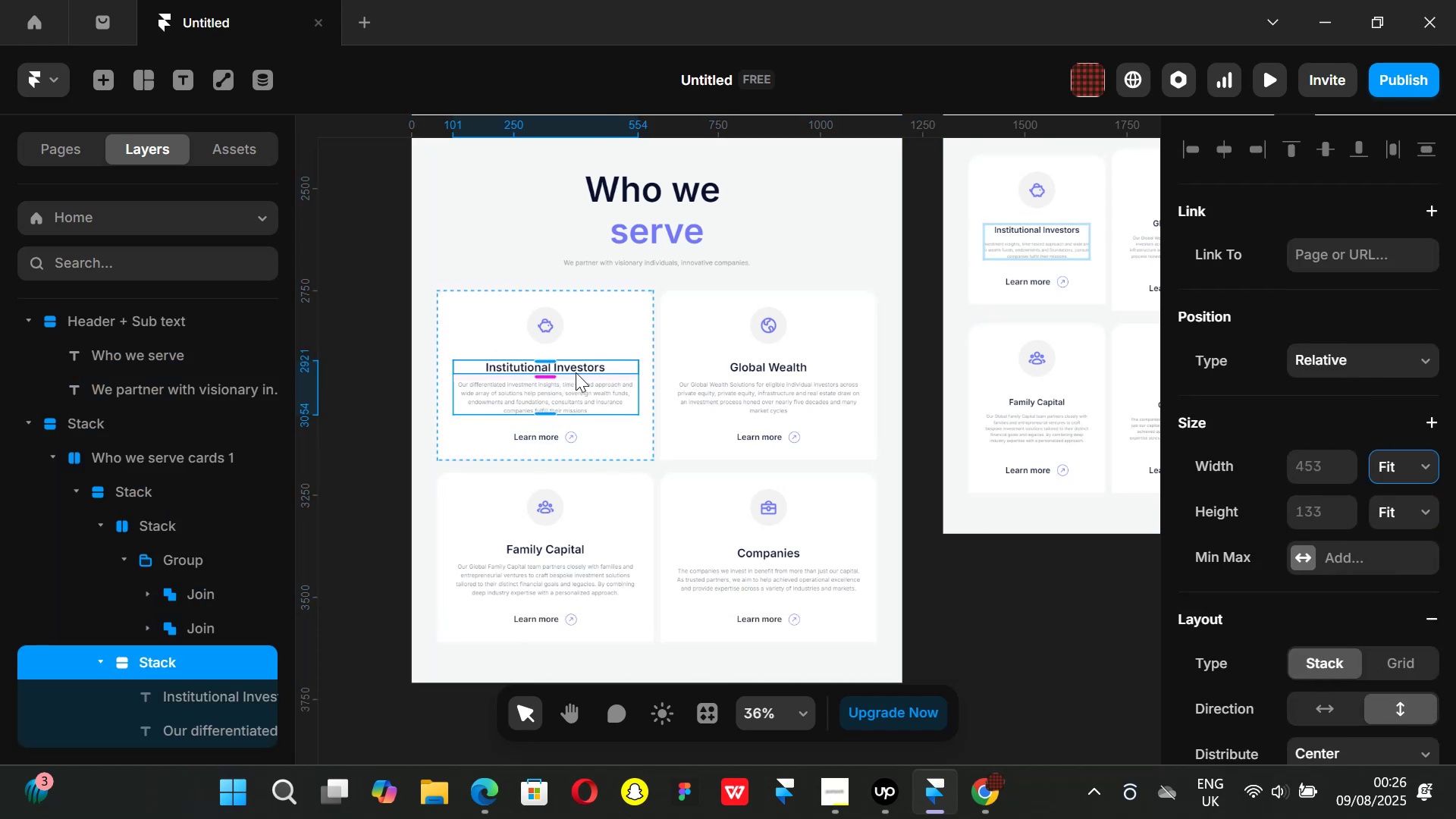 
left_click([585, 366])
 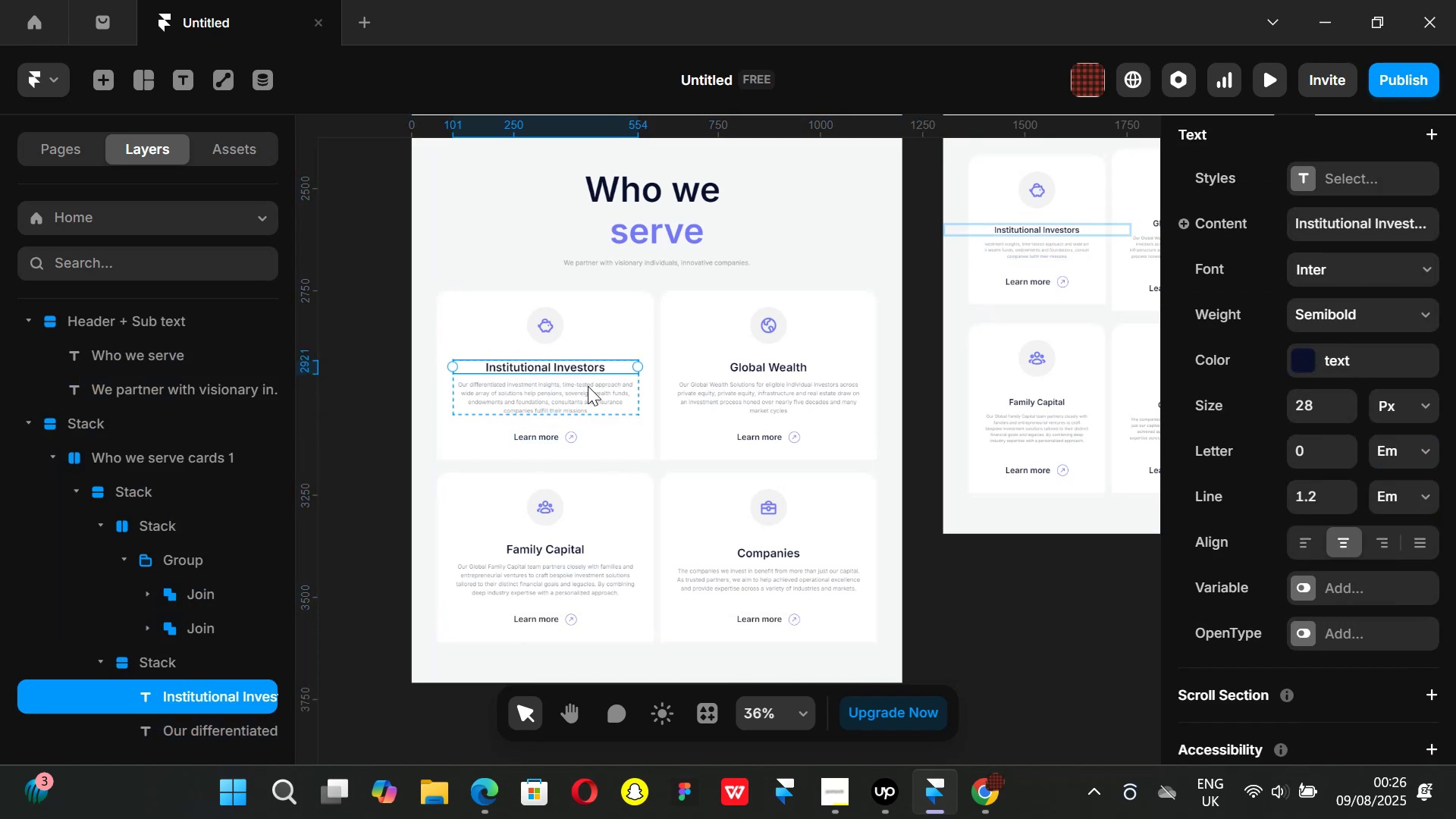 
hold_key(key=ShiftLeft, duration=0.75)
left_click([591, 394])
 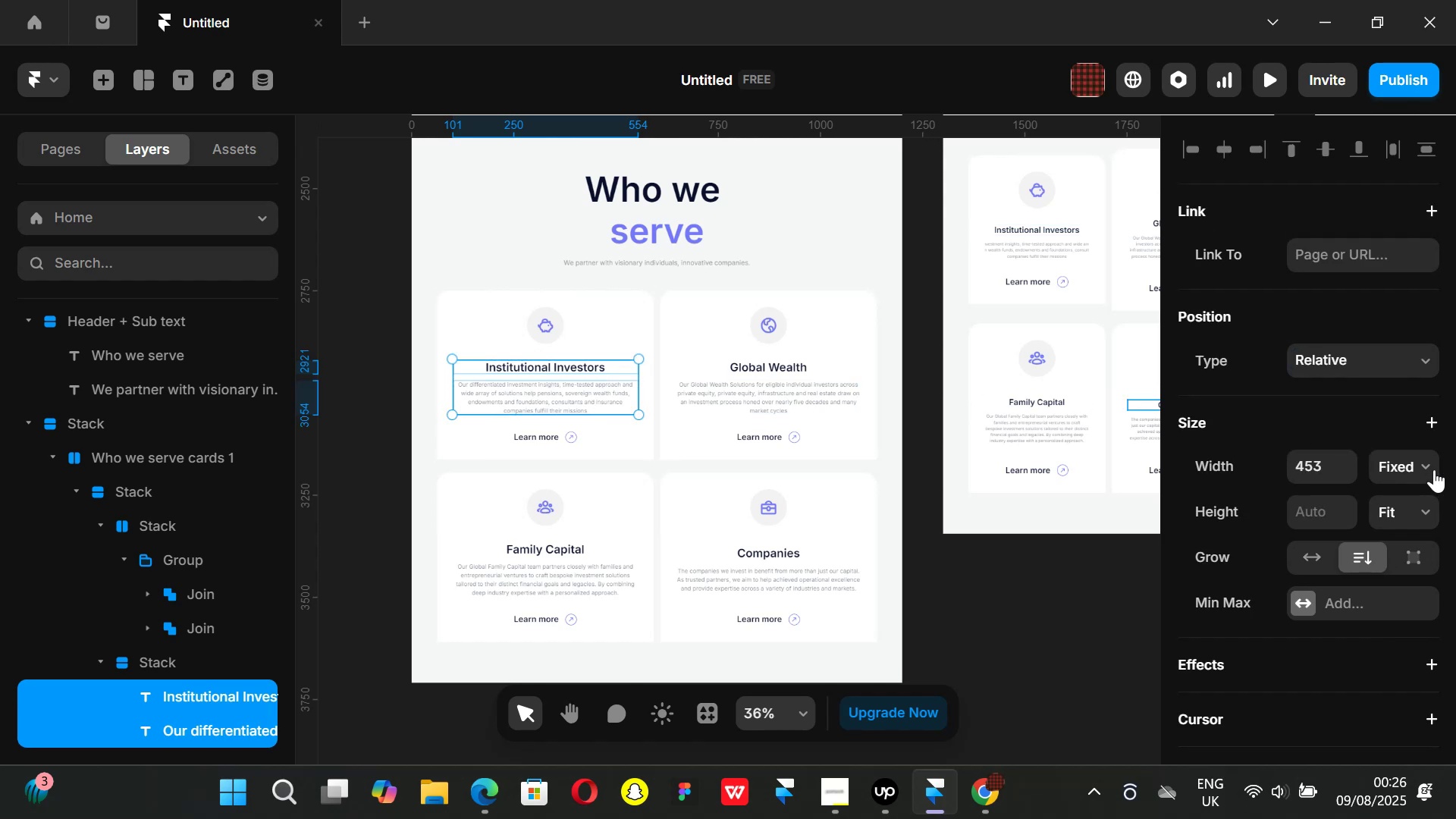 
left_click([1429, 459])
 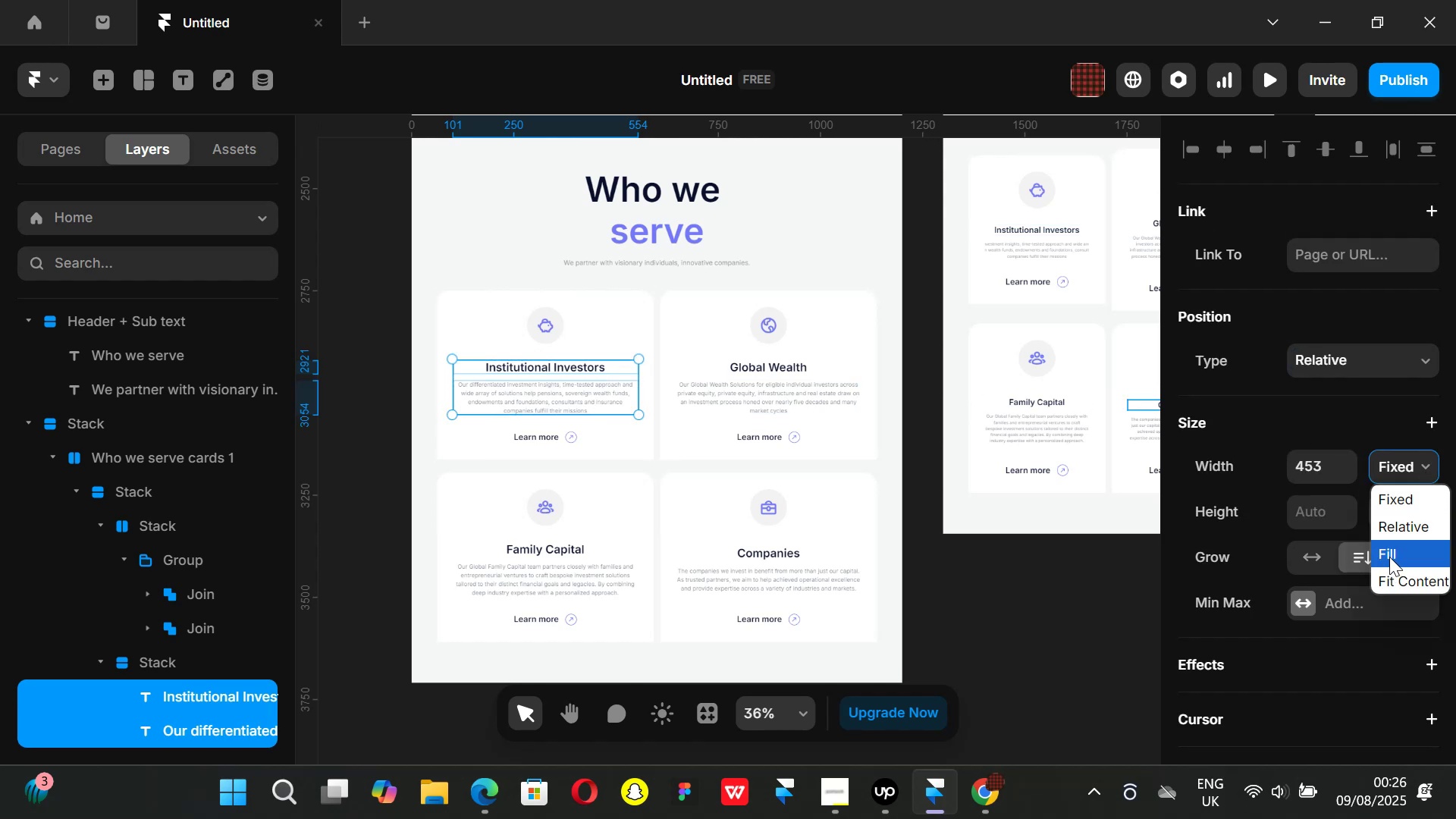 
left_click([1389, 556])
 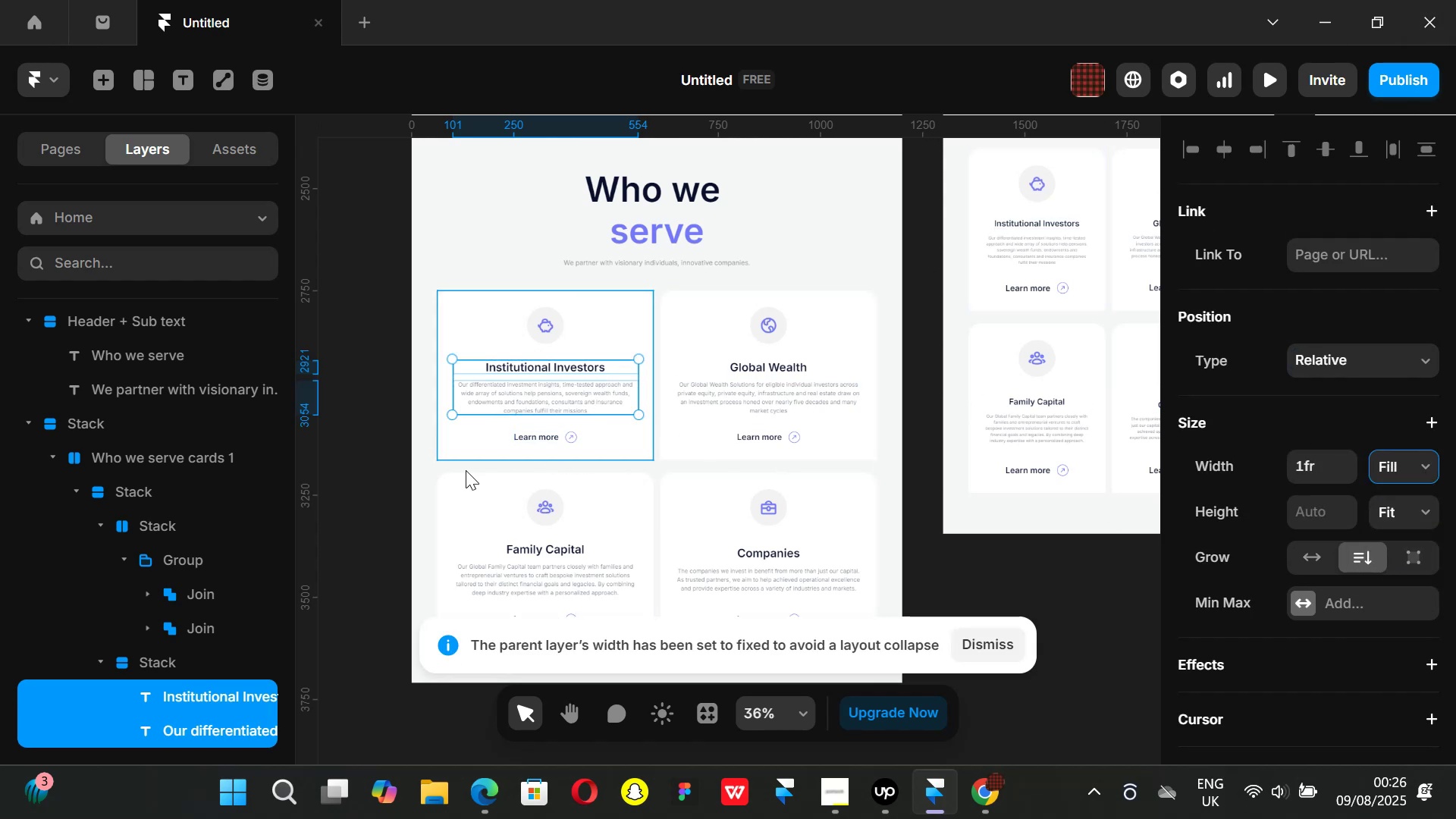 
left_click([384, 417])
 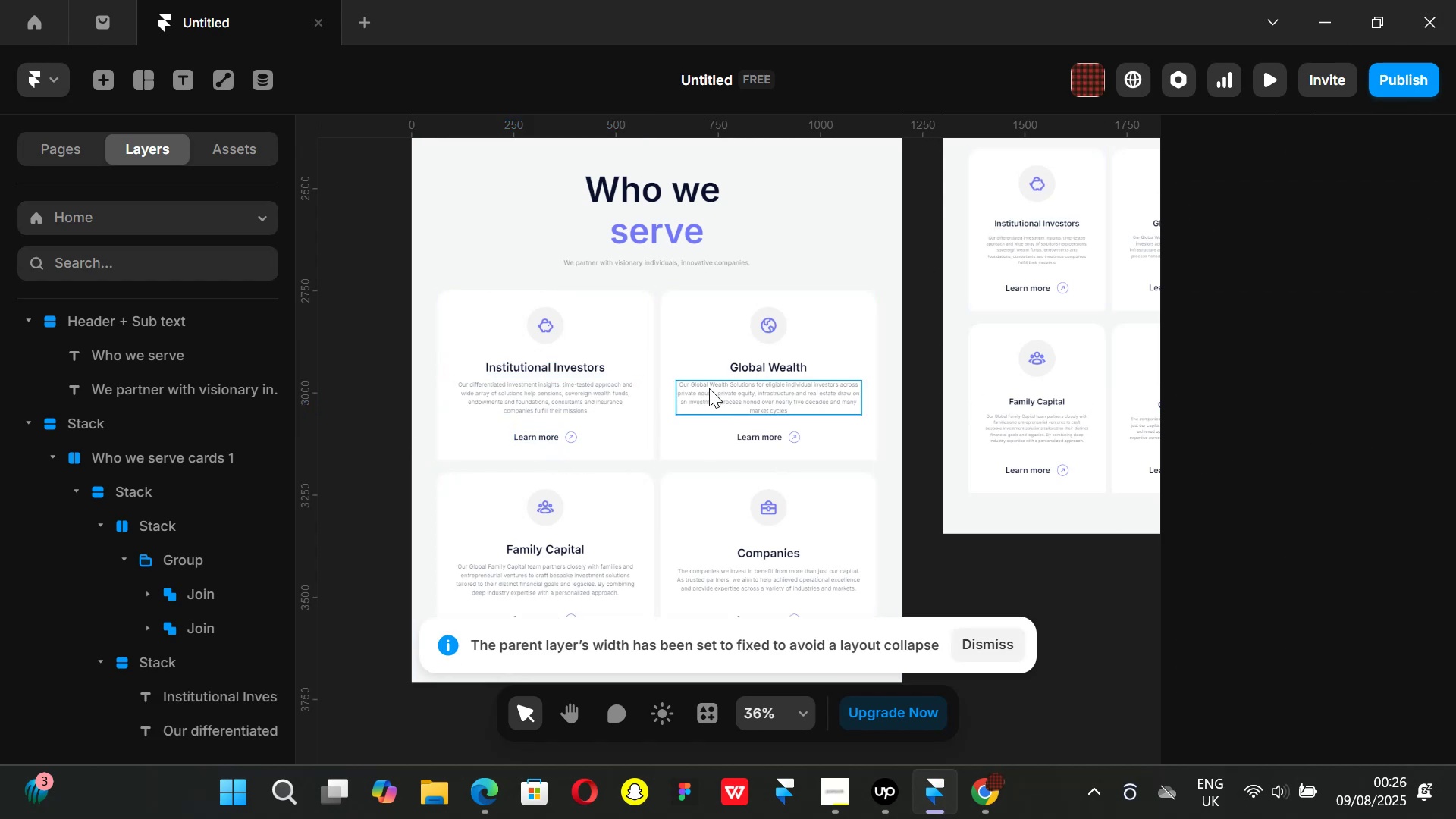 
key(Control+ControlLeft)
 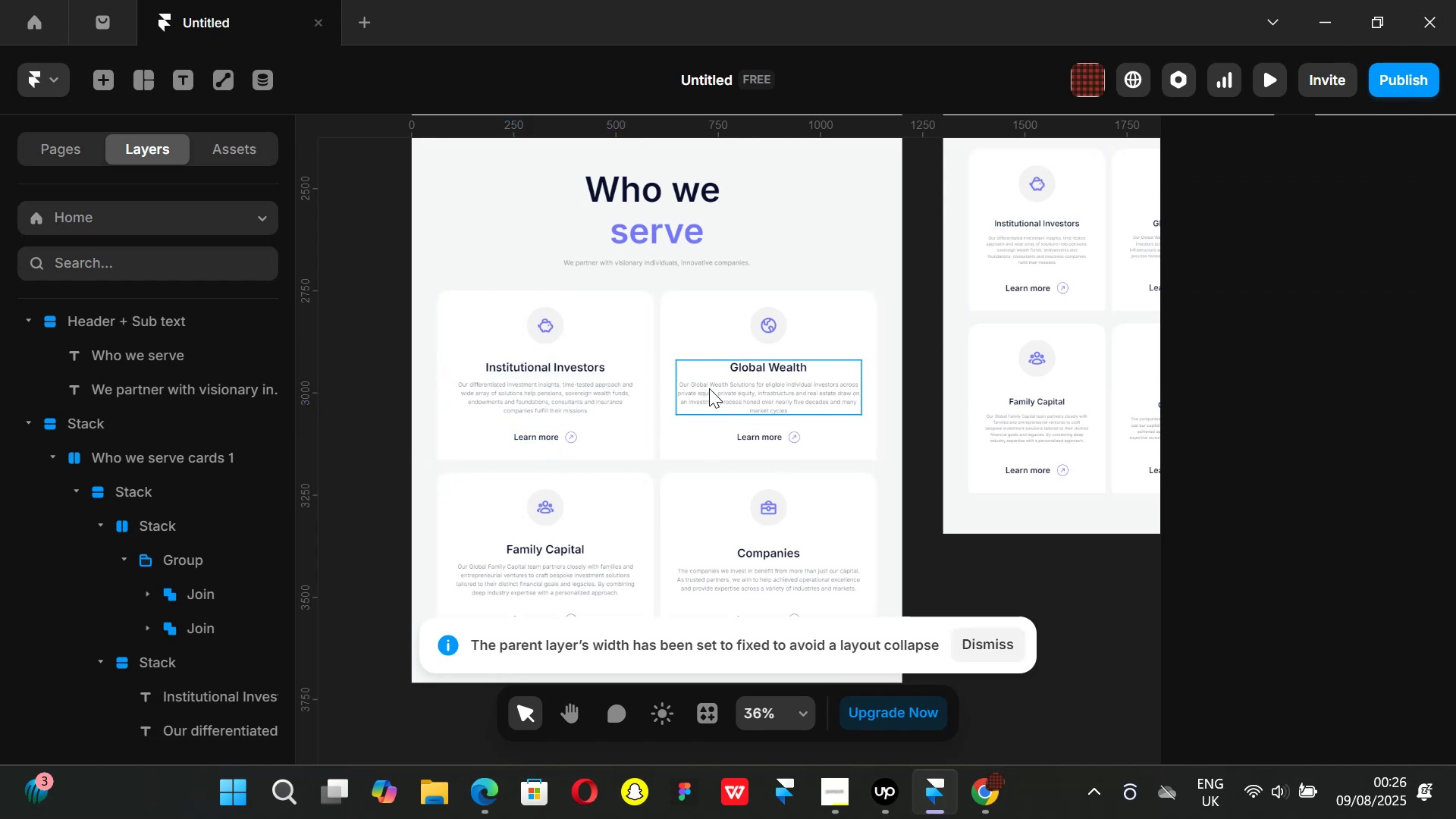 
key(Control+P)
 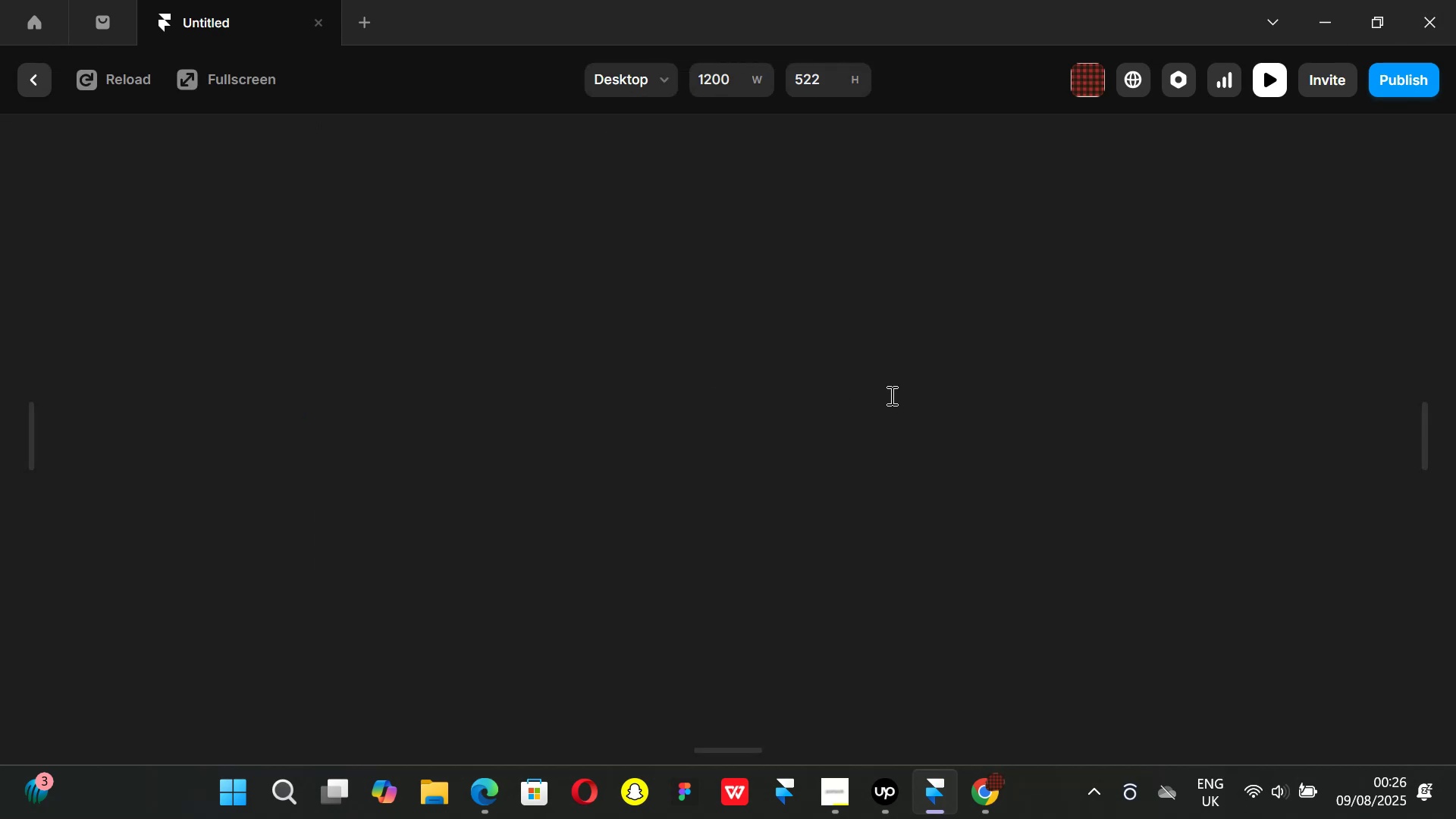 
scroll: coordinate [1183, 443], scroll_direction: down, amount: 18.0
 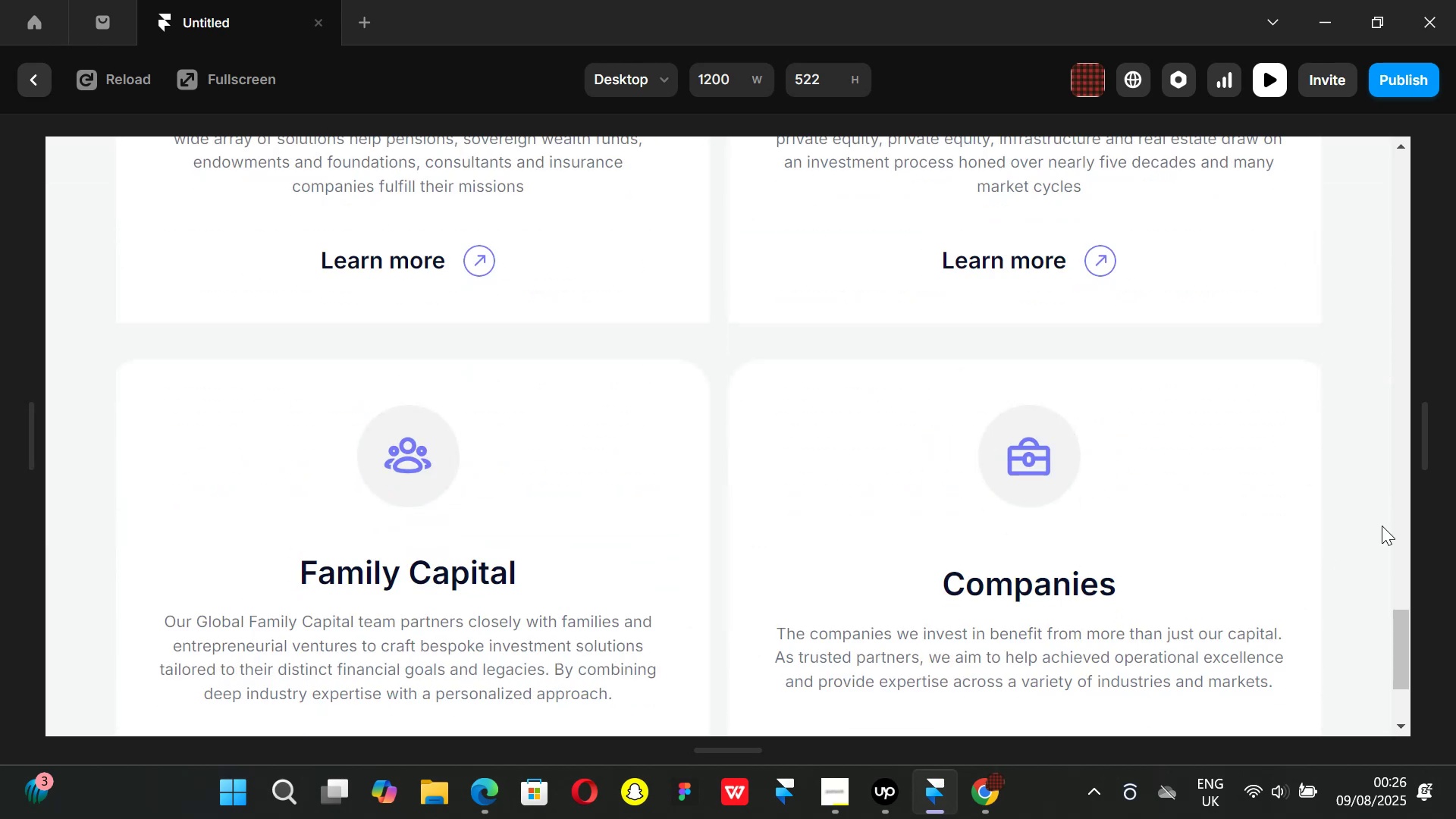 
scroll: coordinate [1372, 447], scroll_direction: up, amount: 2.0
 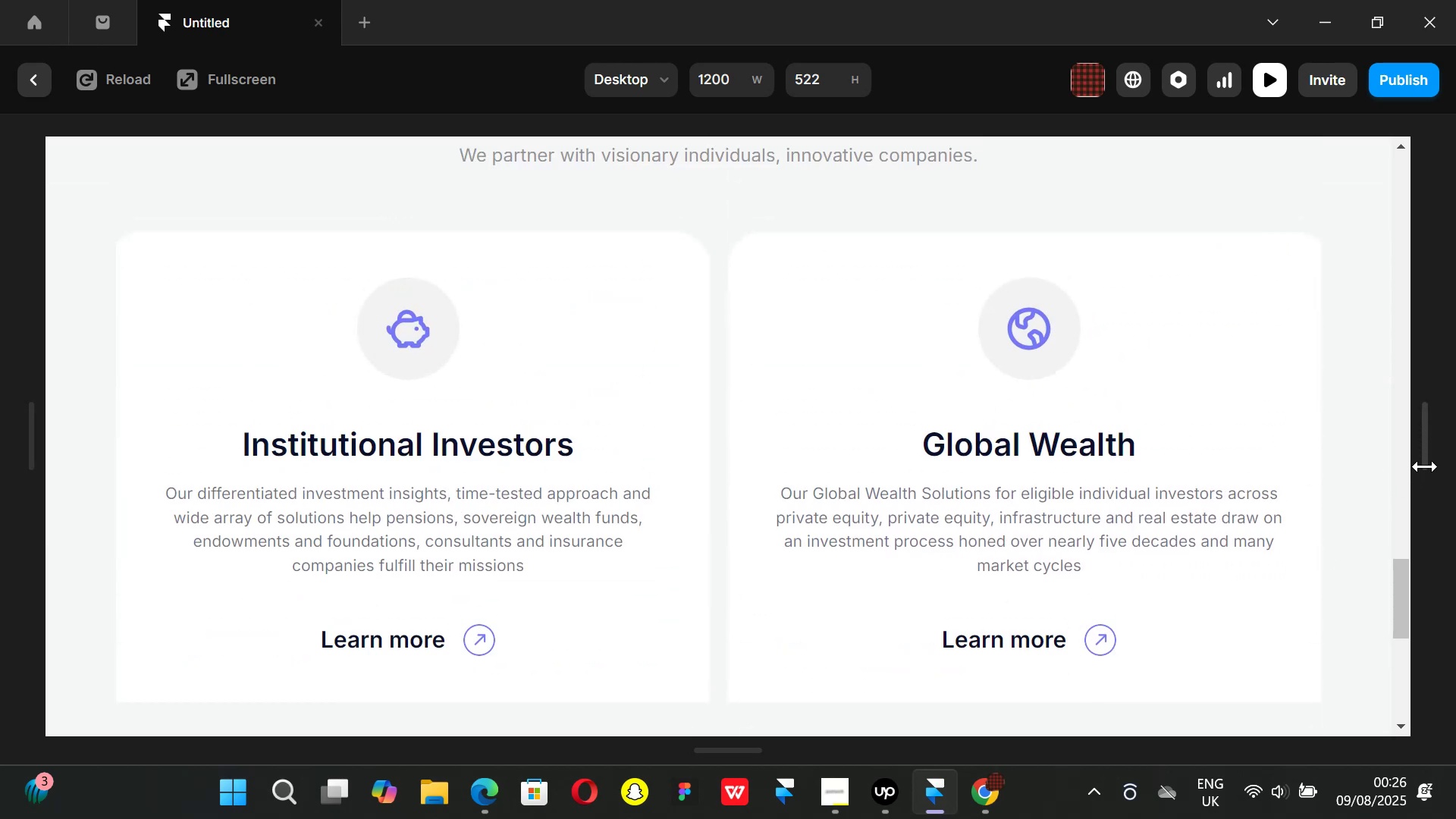 
left_click_drag(start_coordinate=[1426, 463], to_coordinate=[1194, 355])
 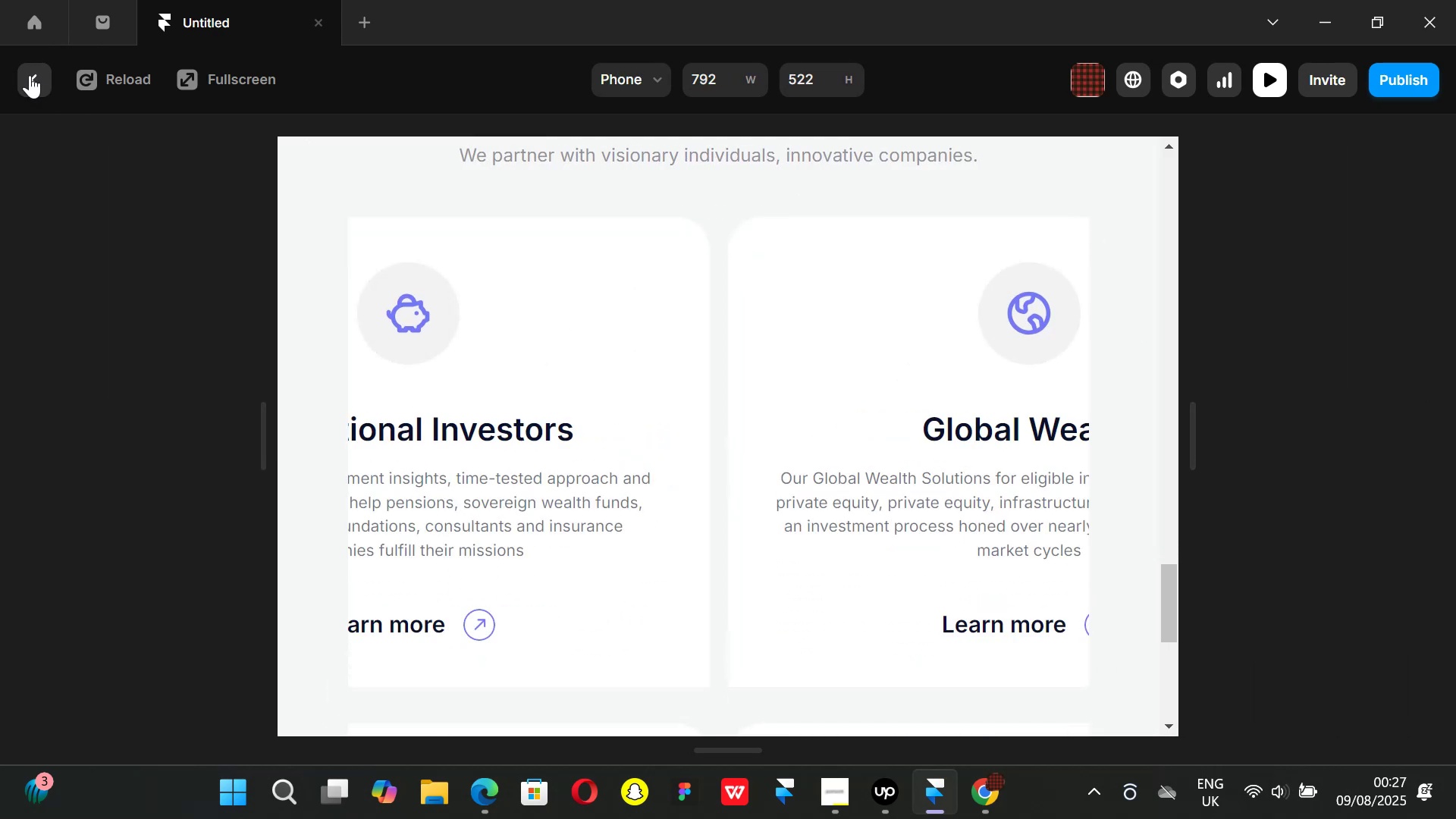 
left_click([30, 78])
 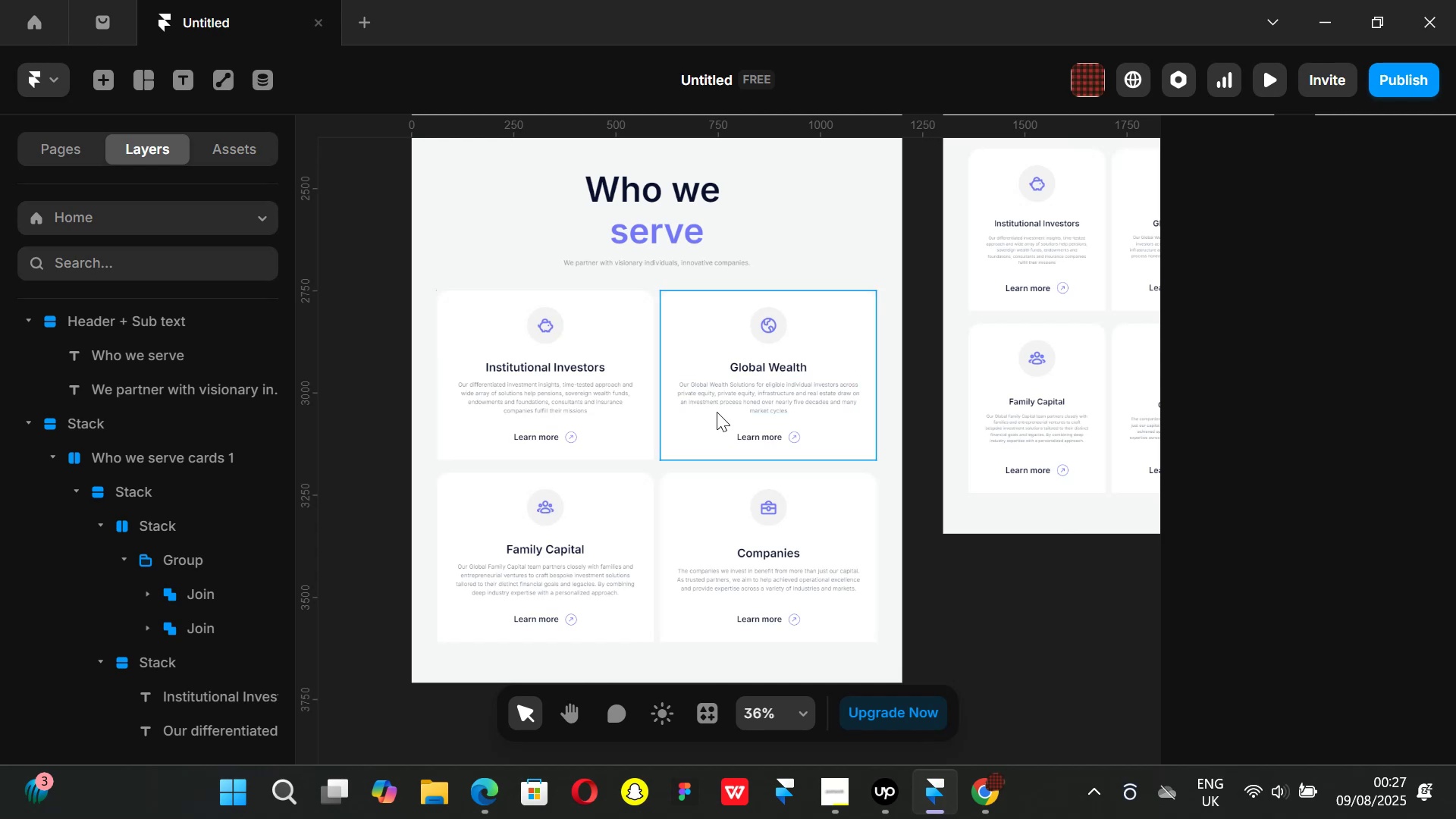 
key(Control+ControlLeft)
 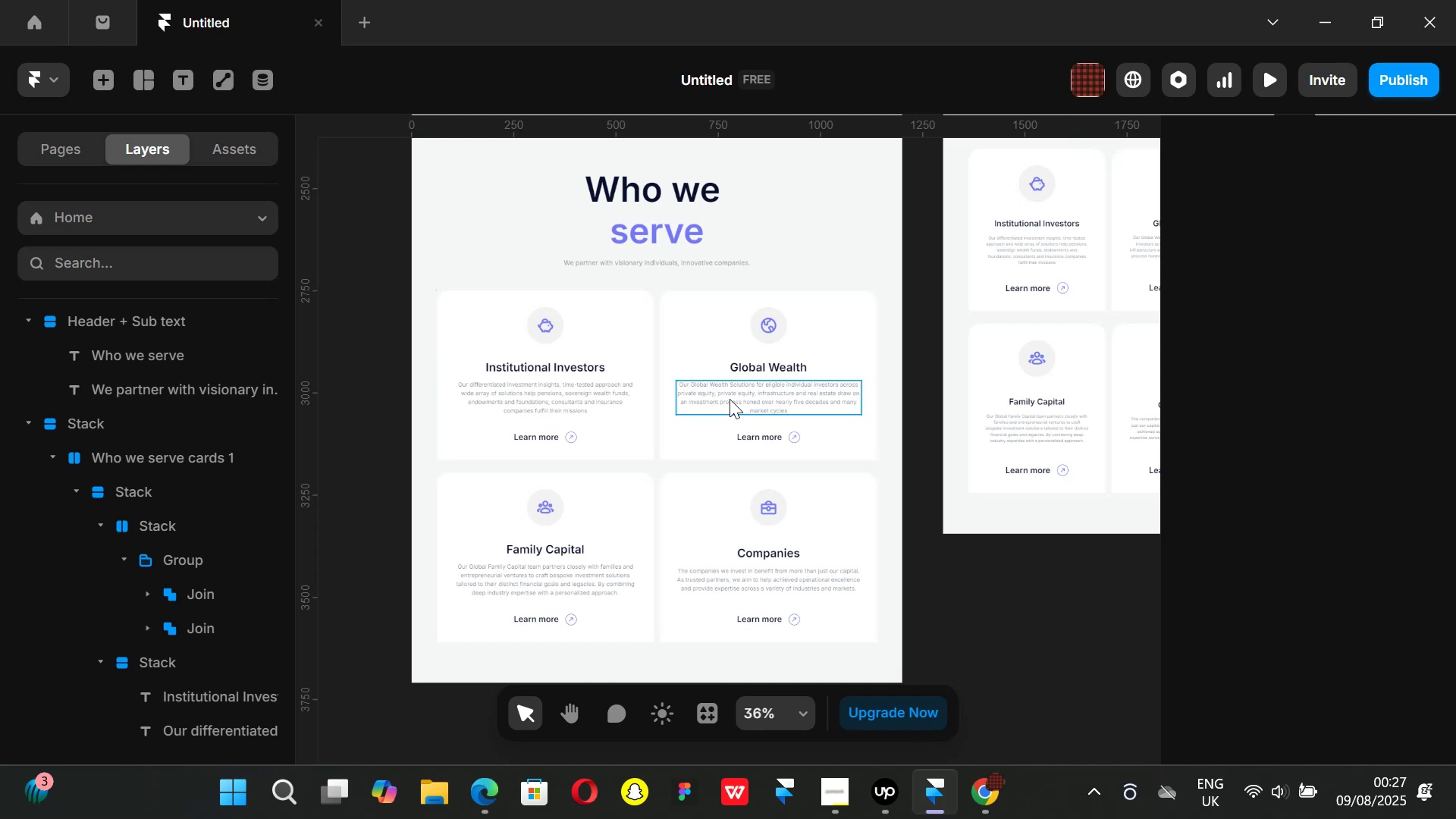 
key(Control+P)
 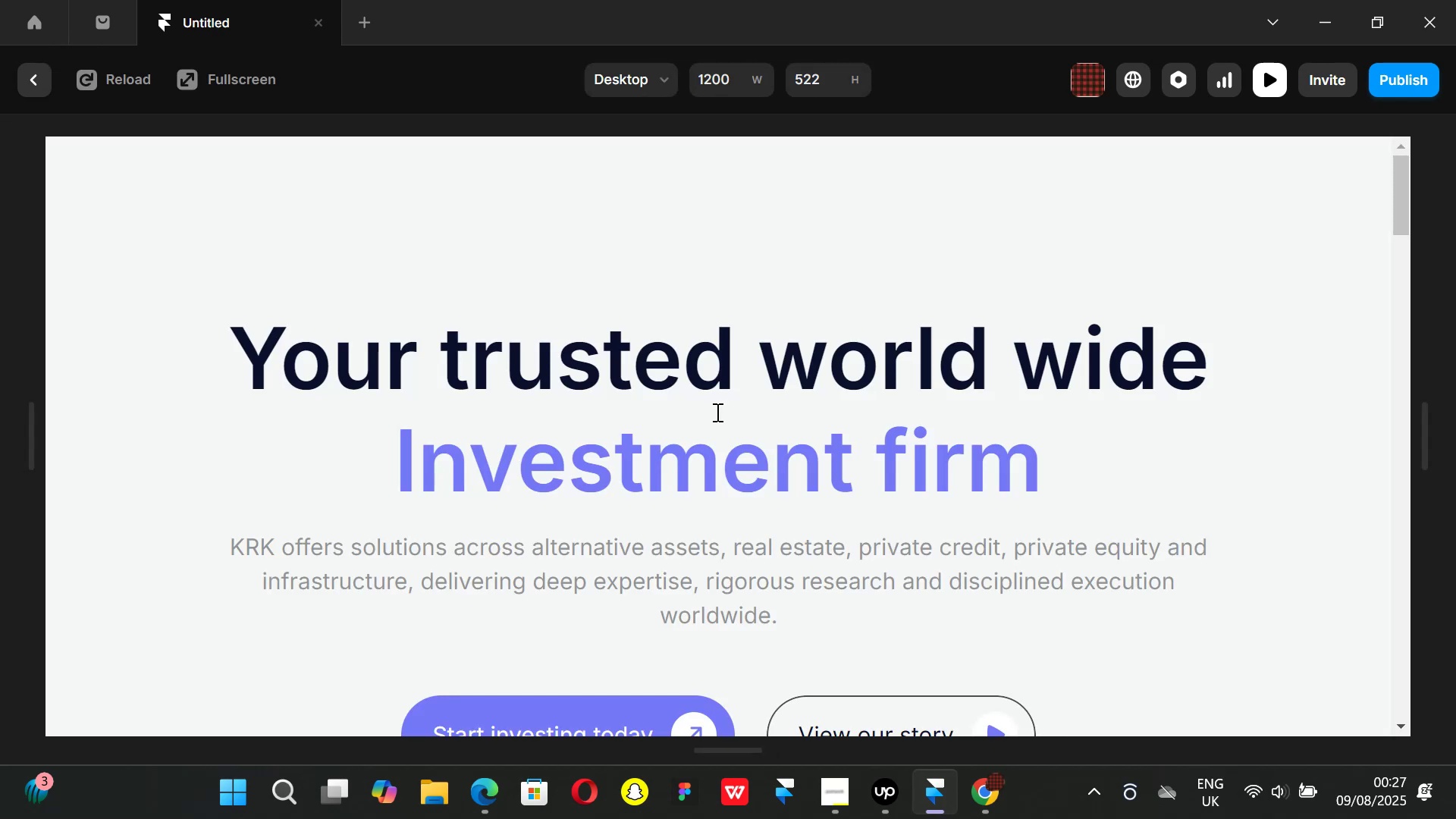 
scroll: coordinate [719, 410], scroll_direction: down, amount: 17.0
 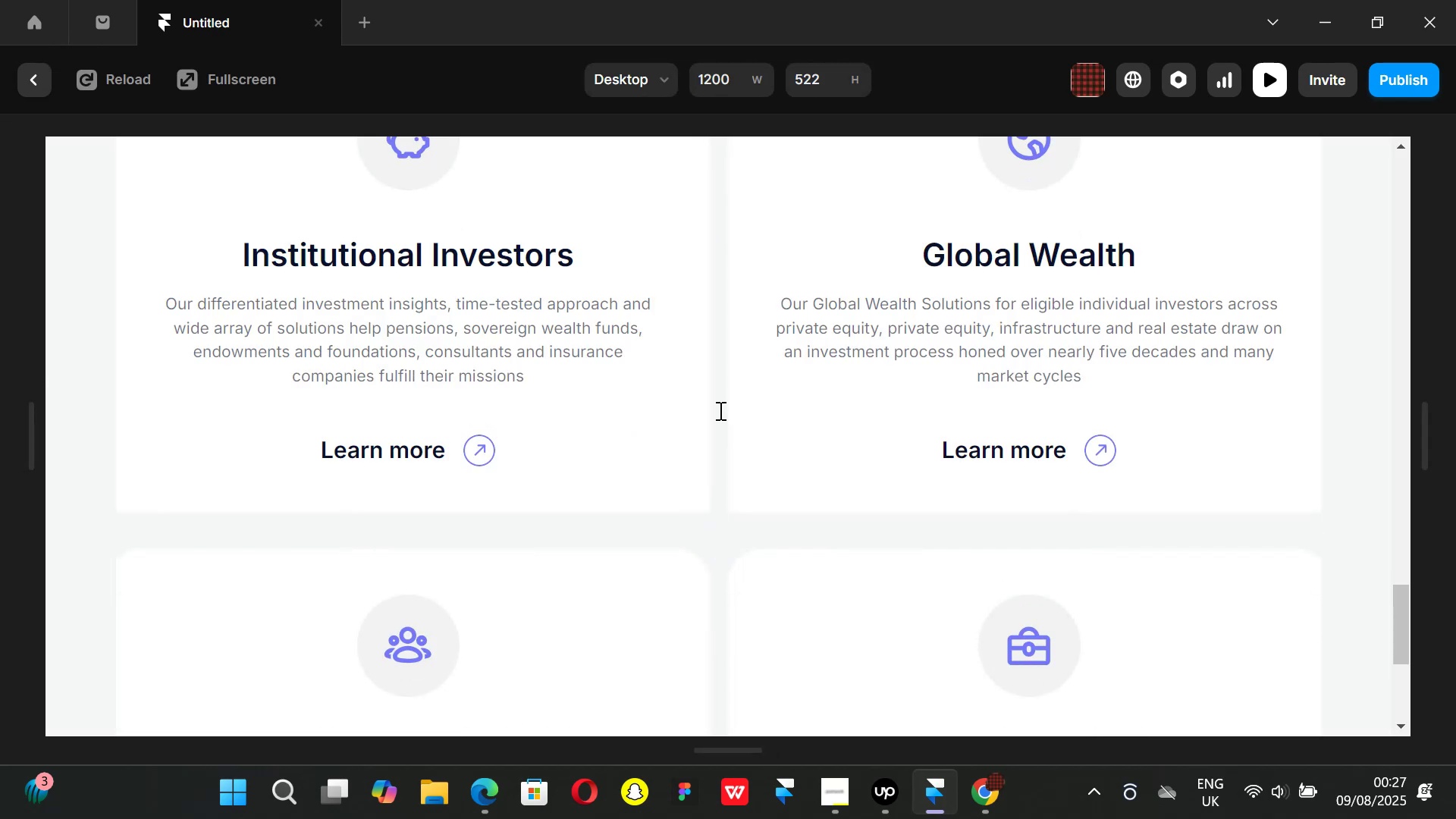 
scroll: coordinate [845, 394], scroll_direction: up, amount: 1.0
 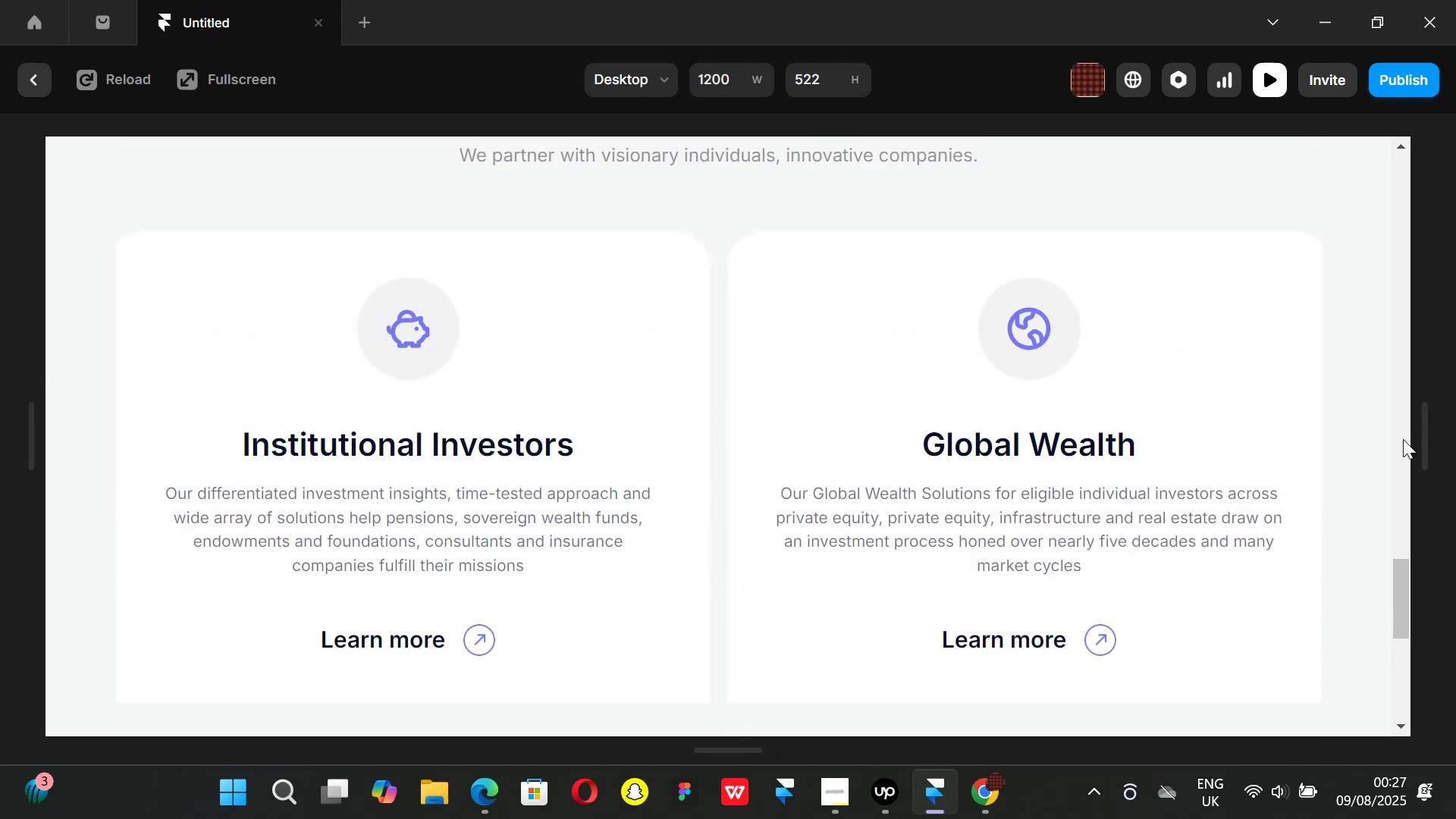 
left_click_drag(start_coordinate=[1432, 437], to_coordinate=[1455, 446])
 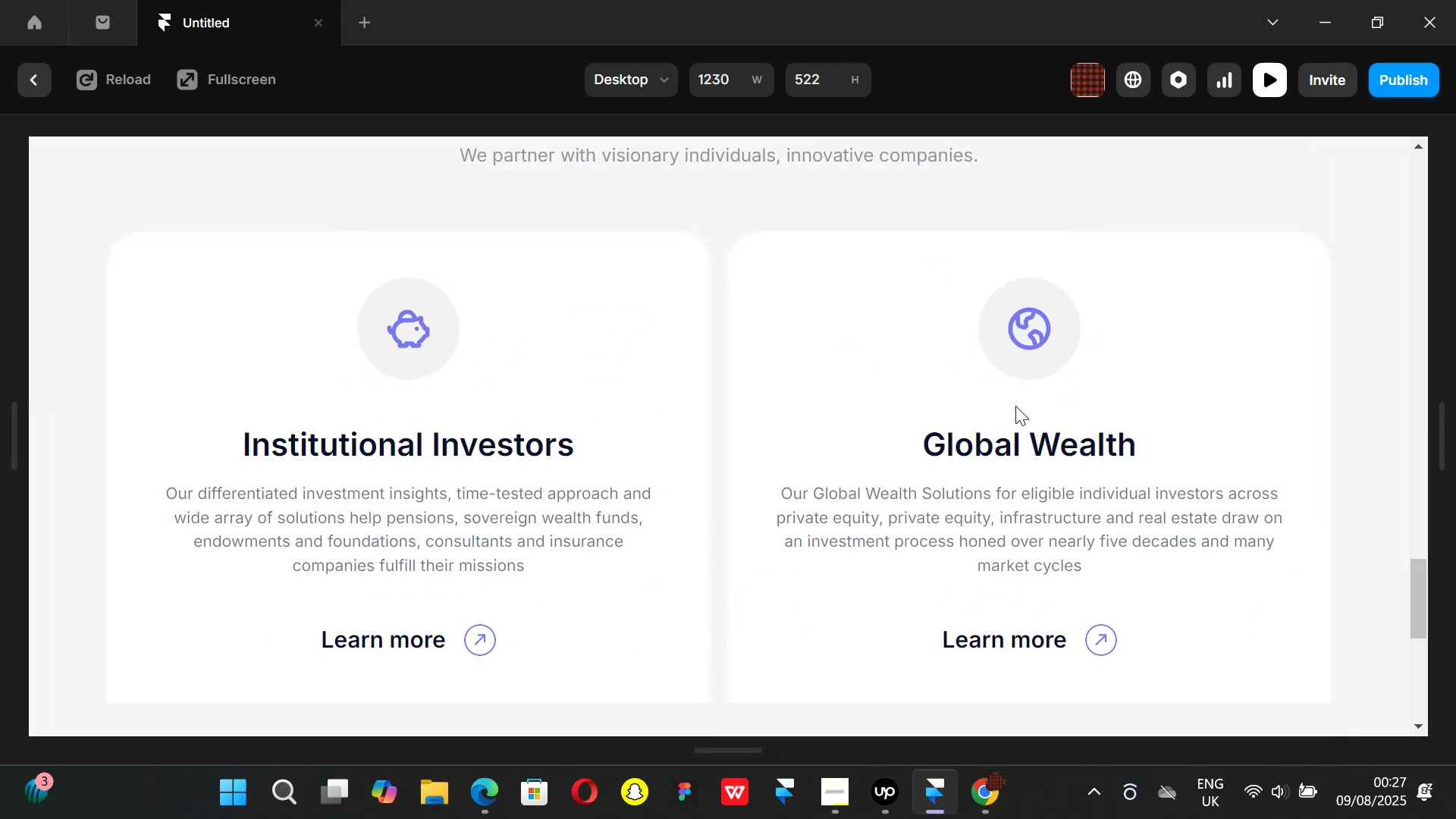 
scroll: coordinate [1008, 405], scroll_direction: down, amount: 3.0
 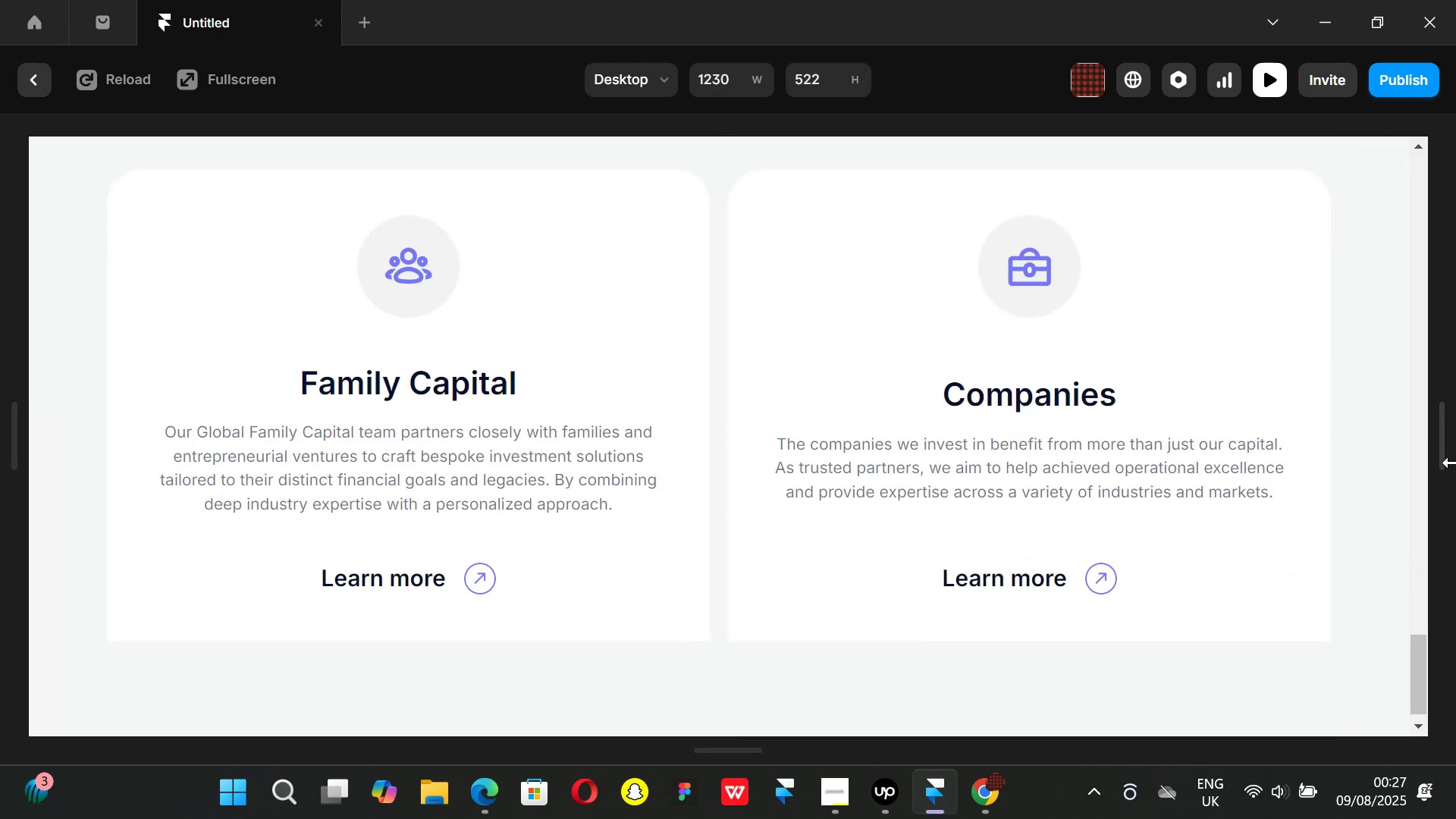 
left_click_drag(start_coordinate=[1445, 458], to_coordinate=[1153, 353])
 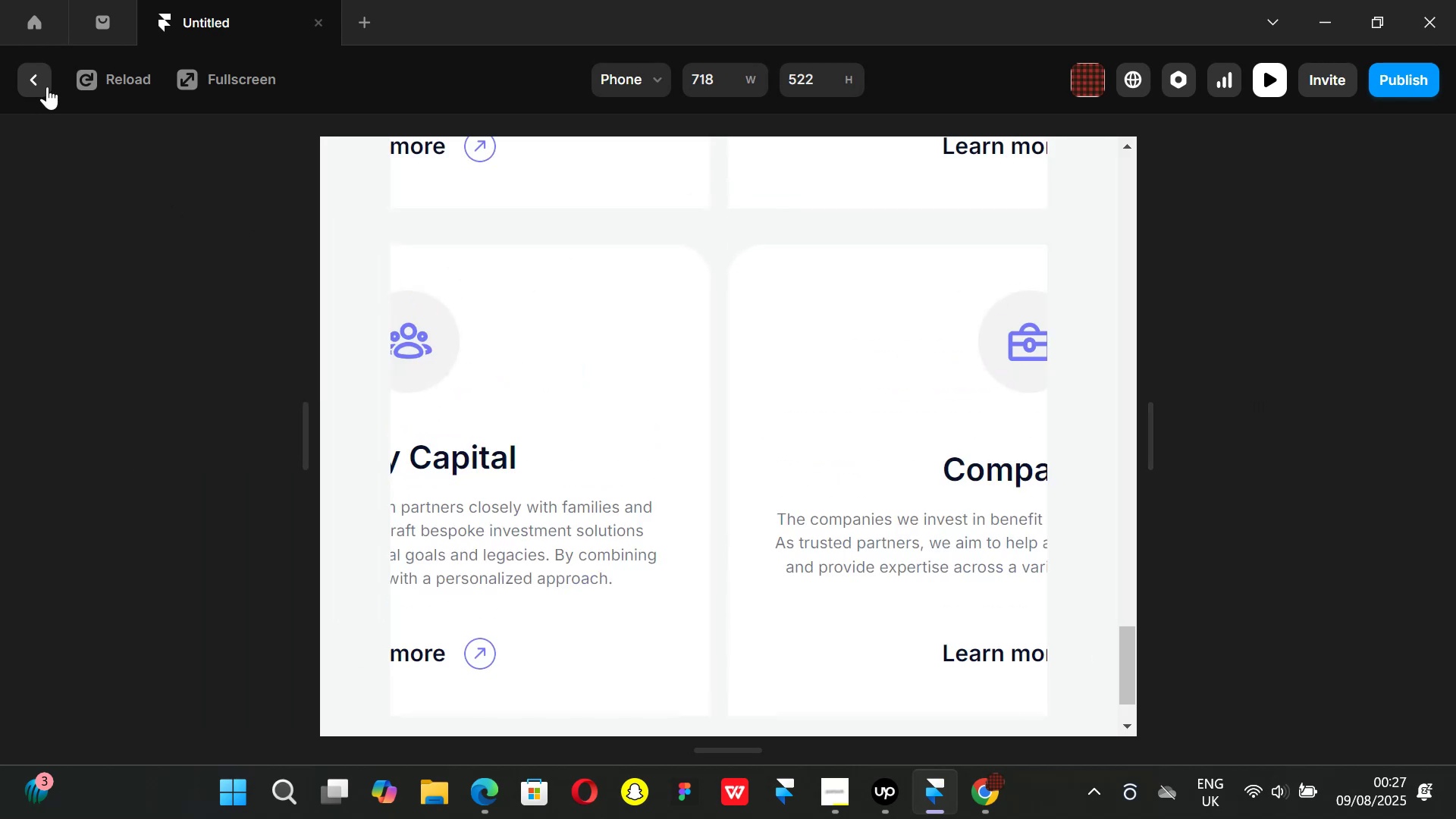 
left_click([40, 86])
 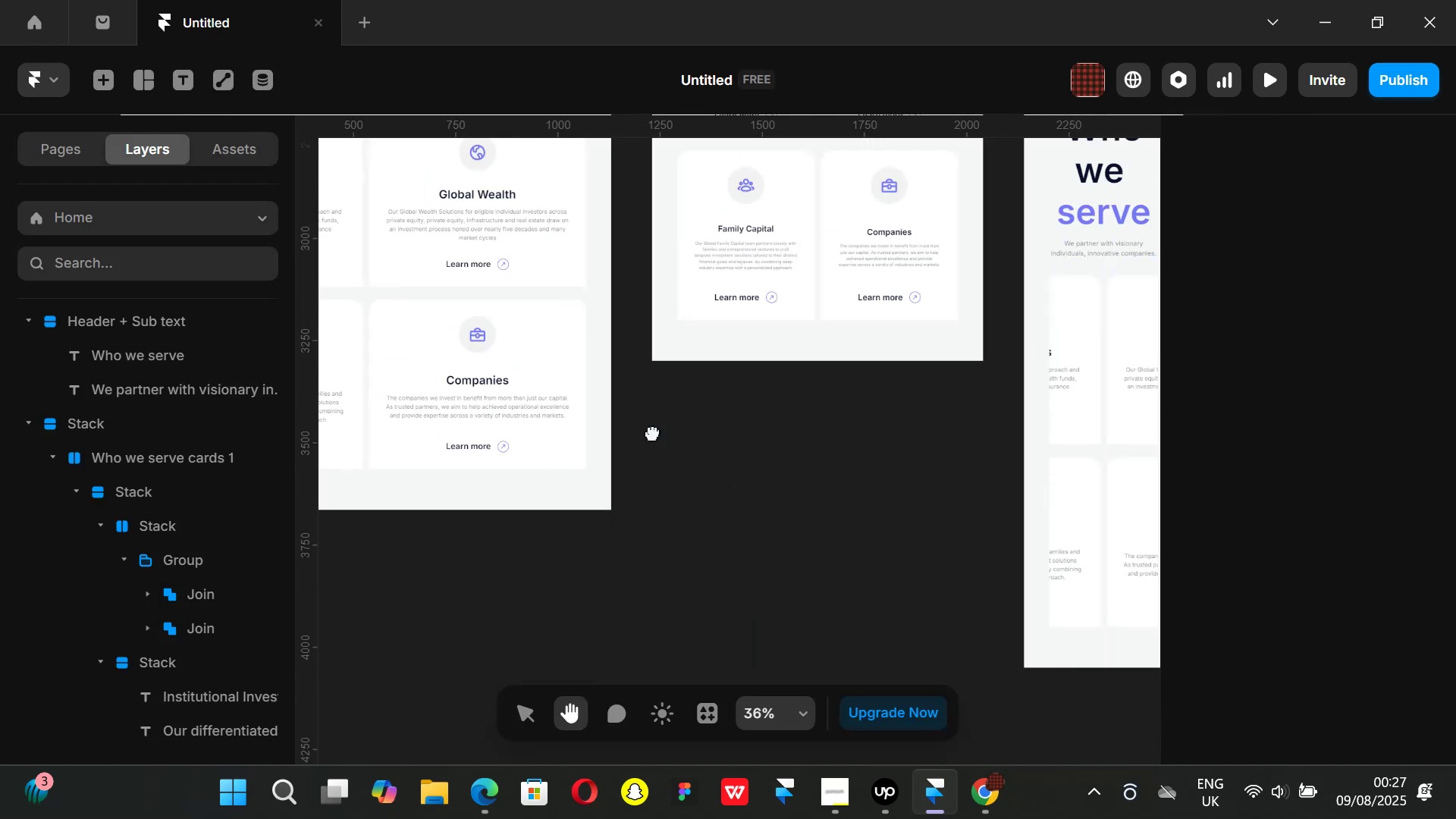 
key(Control+ControlLeft)
 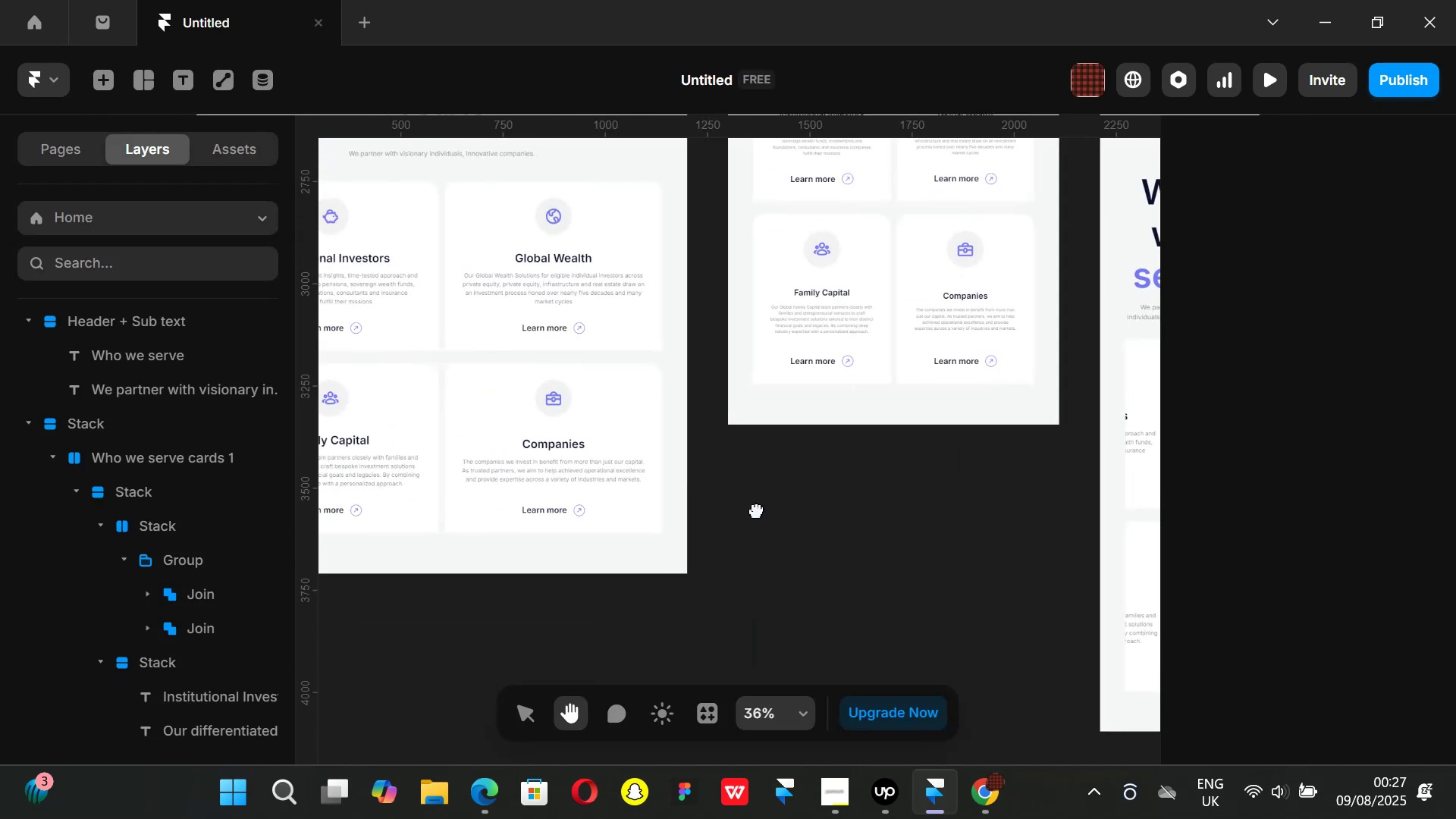 
scroll: coordinate [757, 510], scroll_direction: down, amount: 1.0
 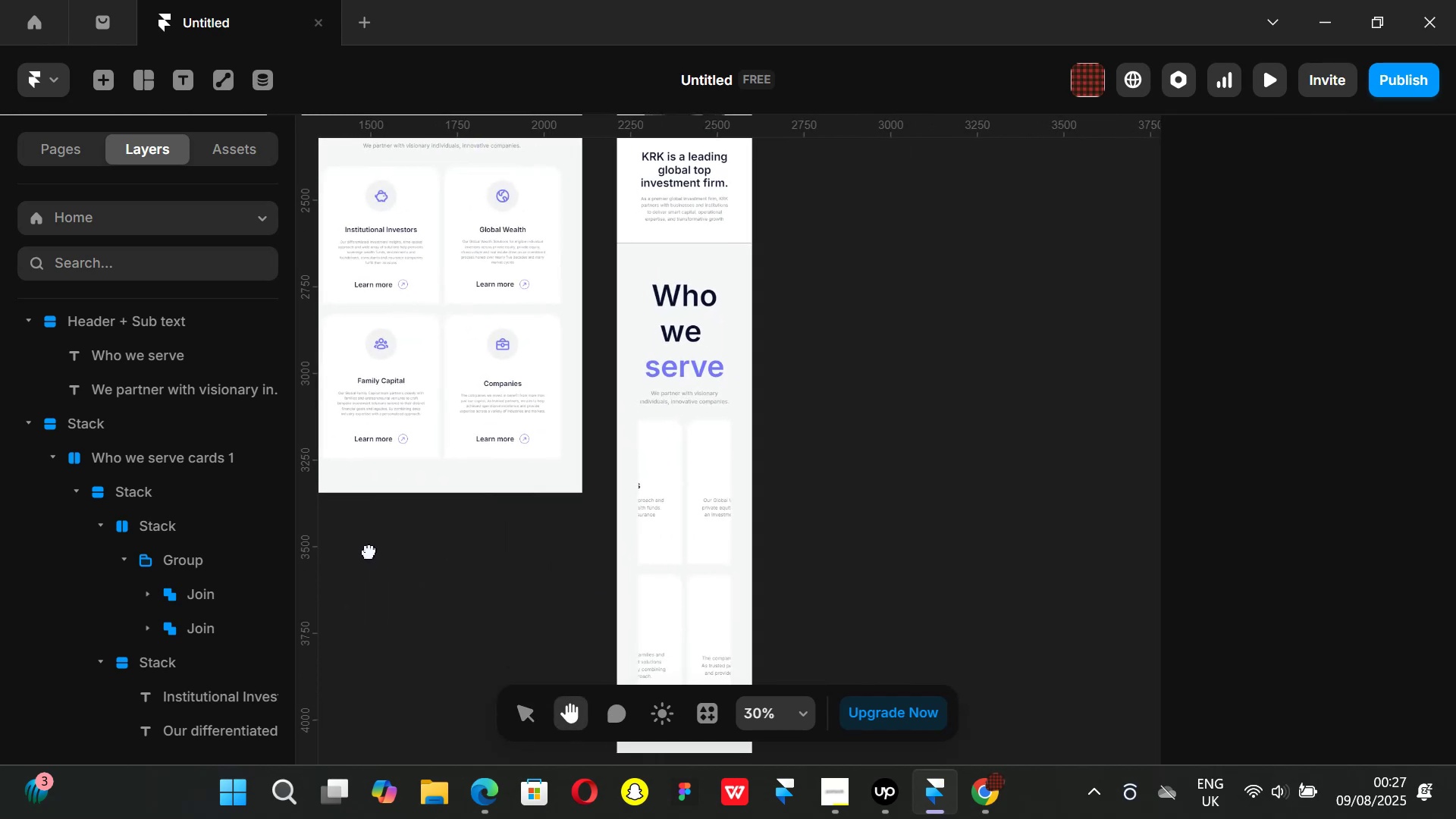 
wait(6.53)
 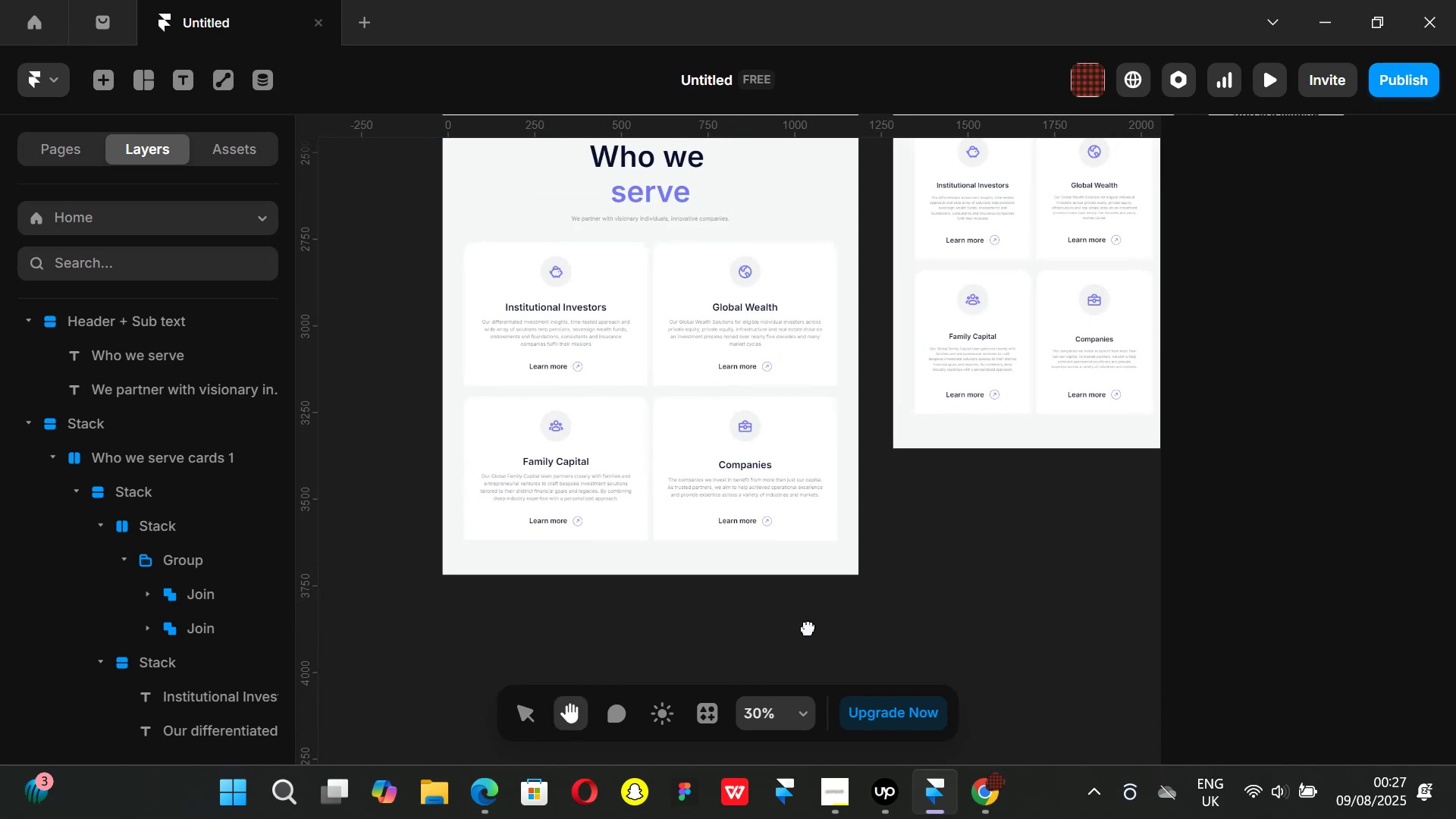 
left_click([692, 333])
 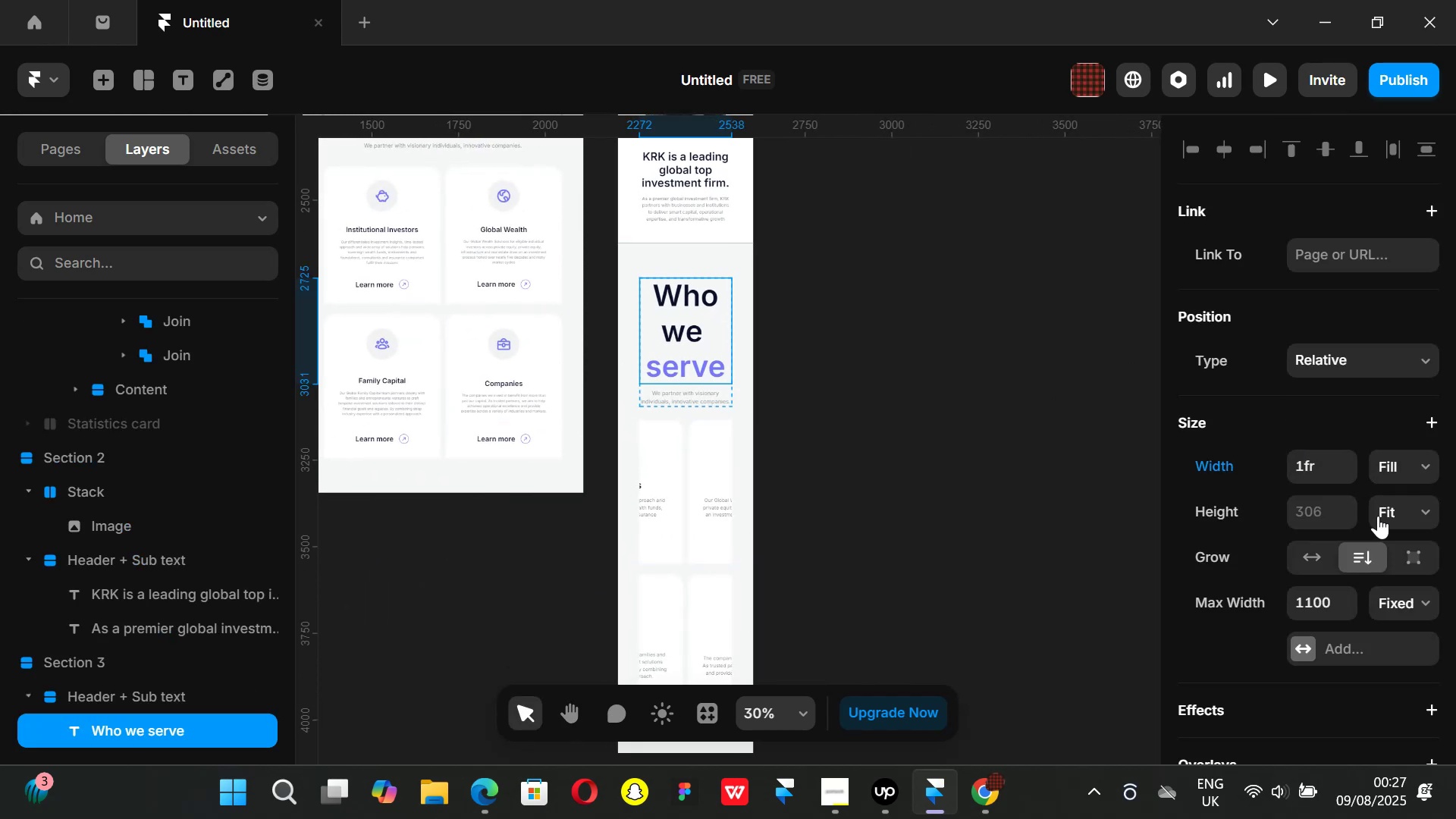 
scroll: coordinate [1350, 573], scroll_direction: down, amount: 4.0
 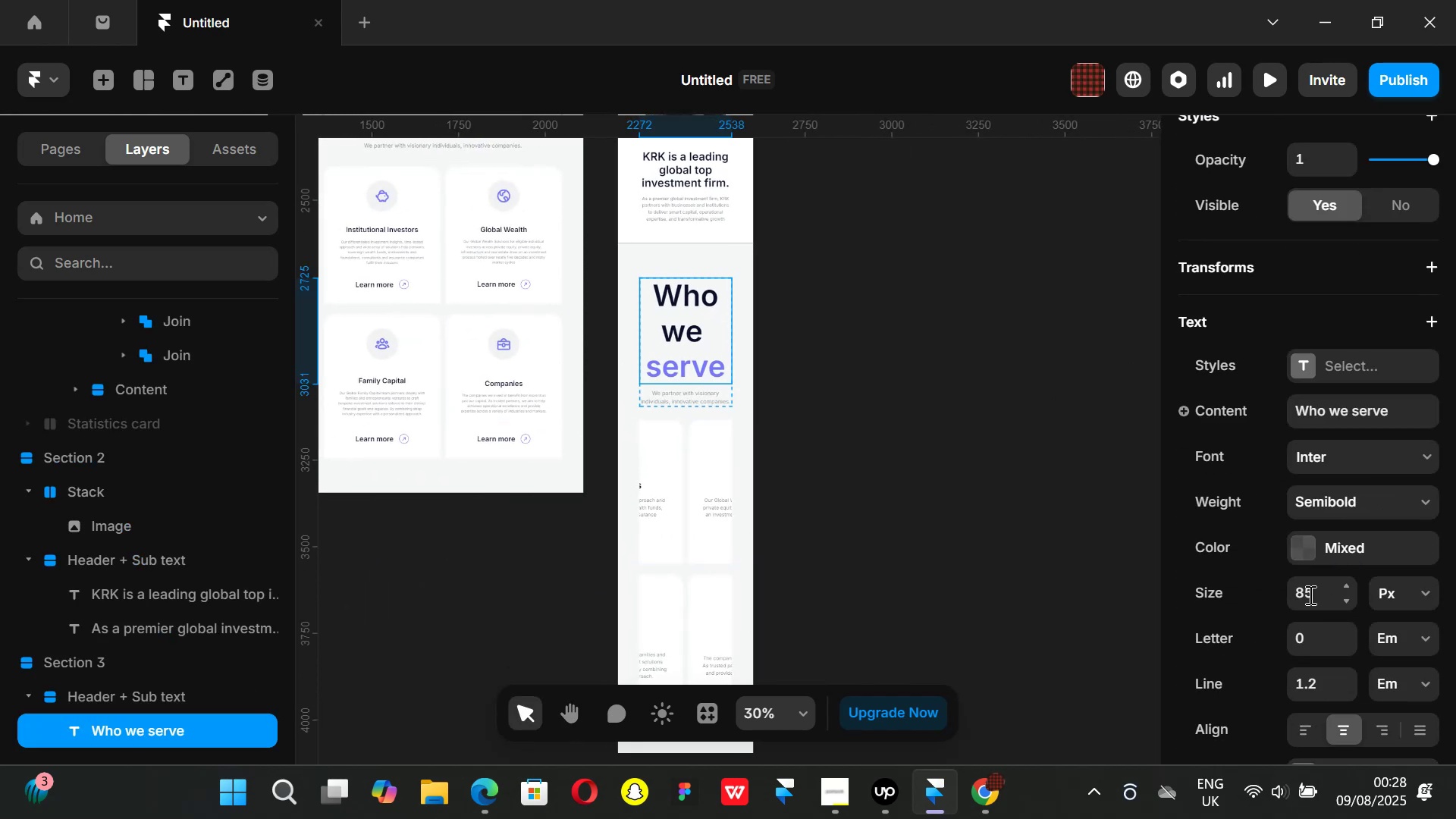 
left_click([1310, 597])
 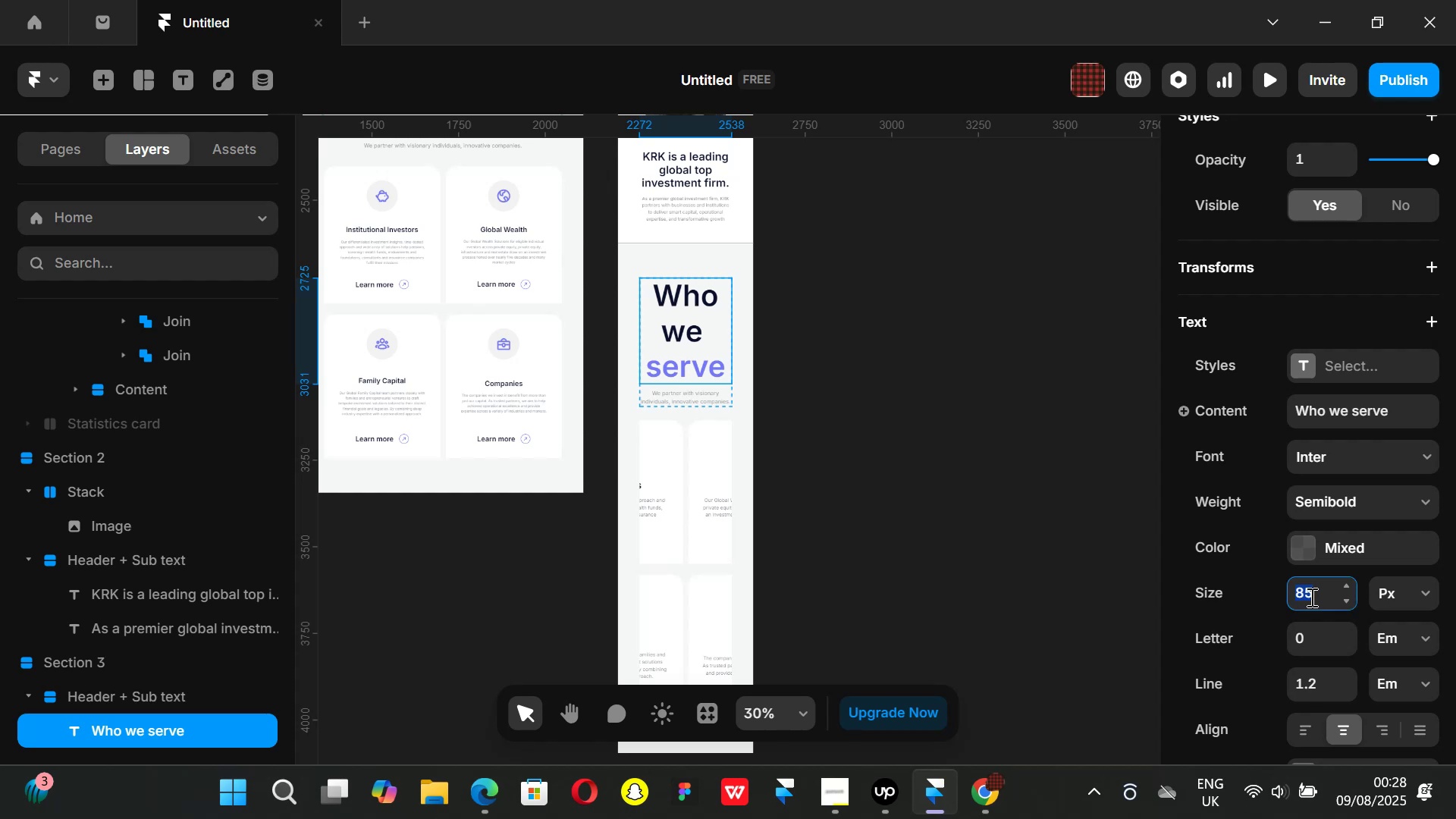 
type(60)
 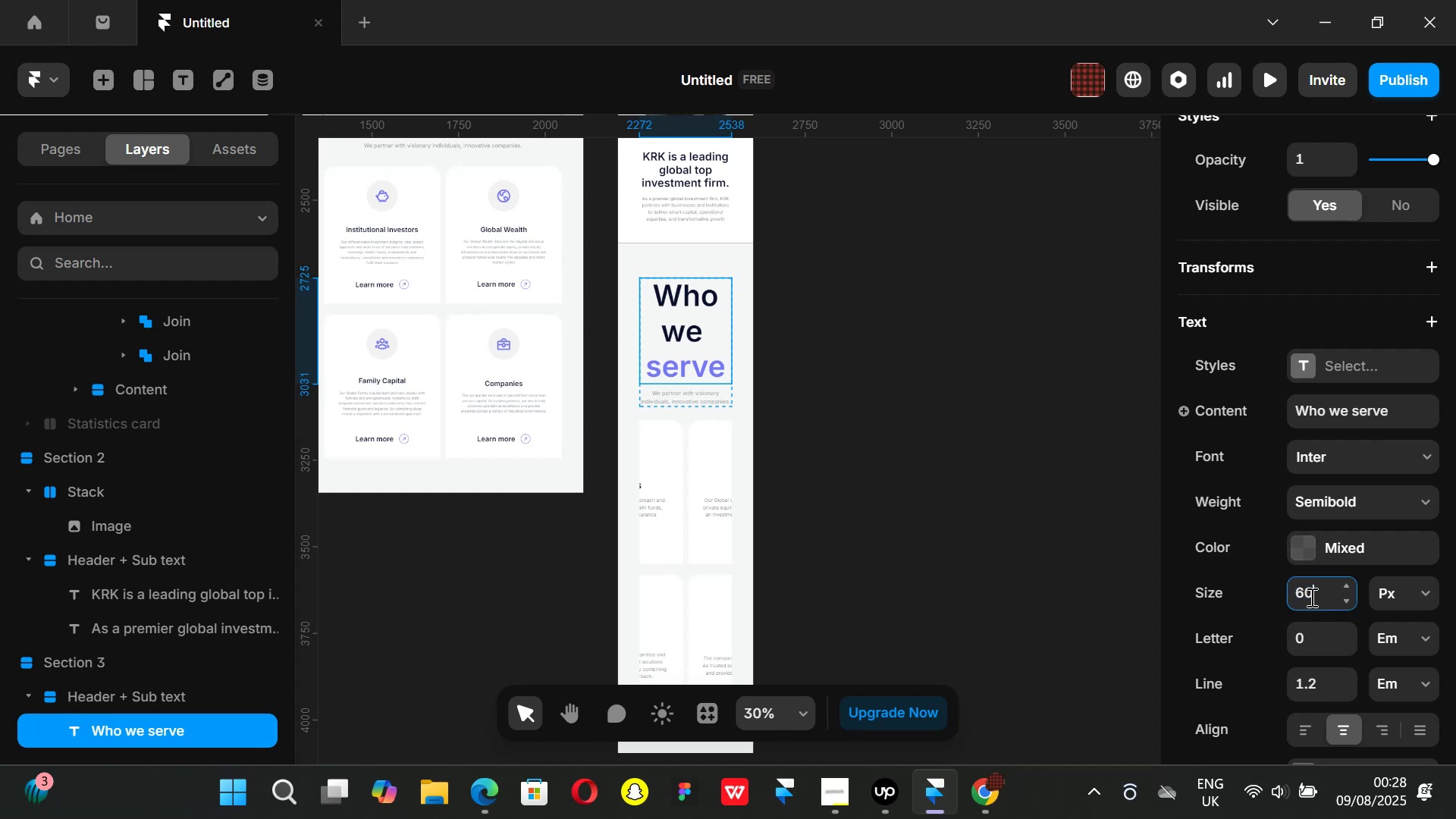 
key(Enter)
 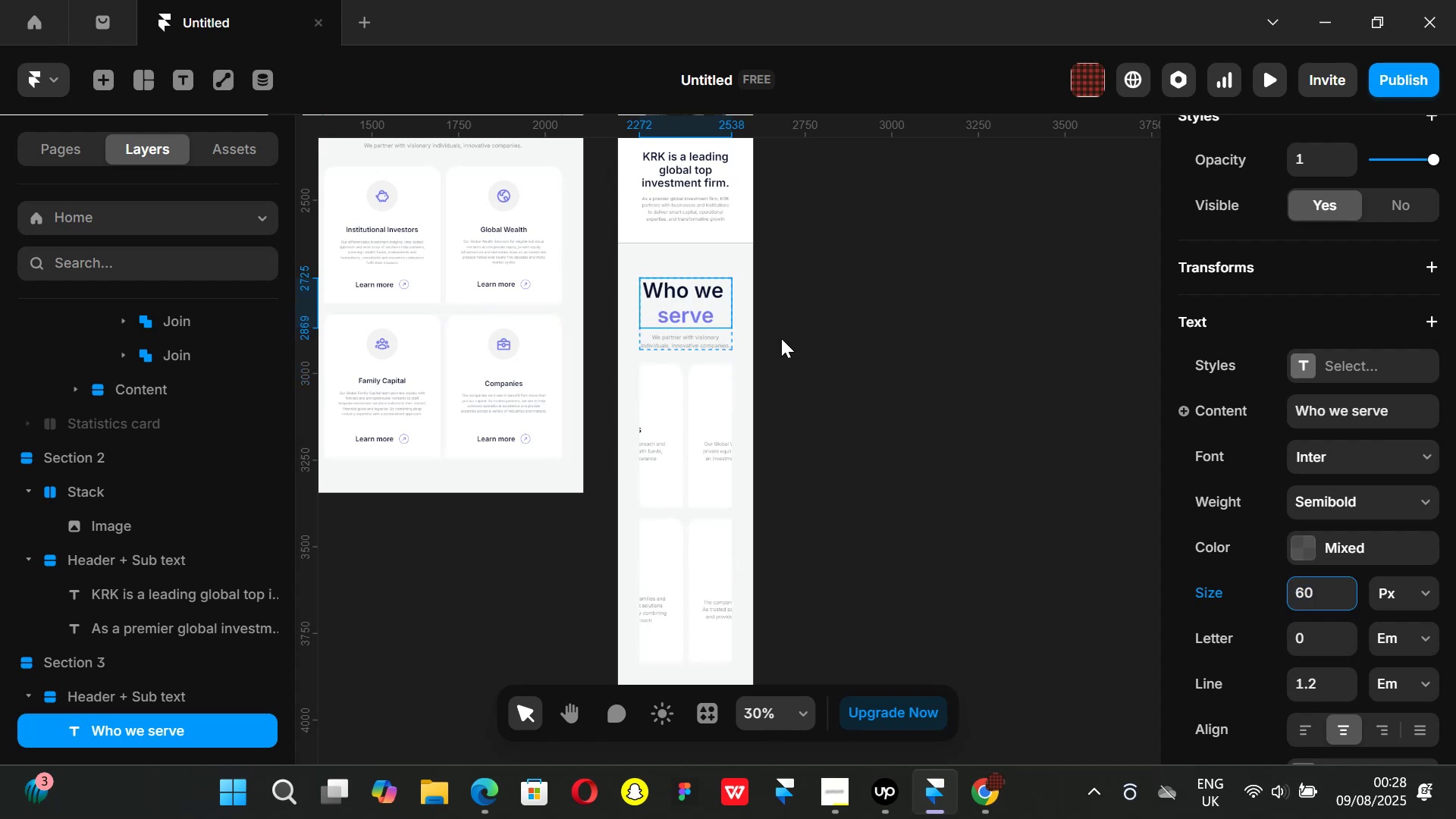 
scroll: coordinate [1335, 416], scroll_direction: up, amount: 3.0
 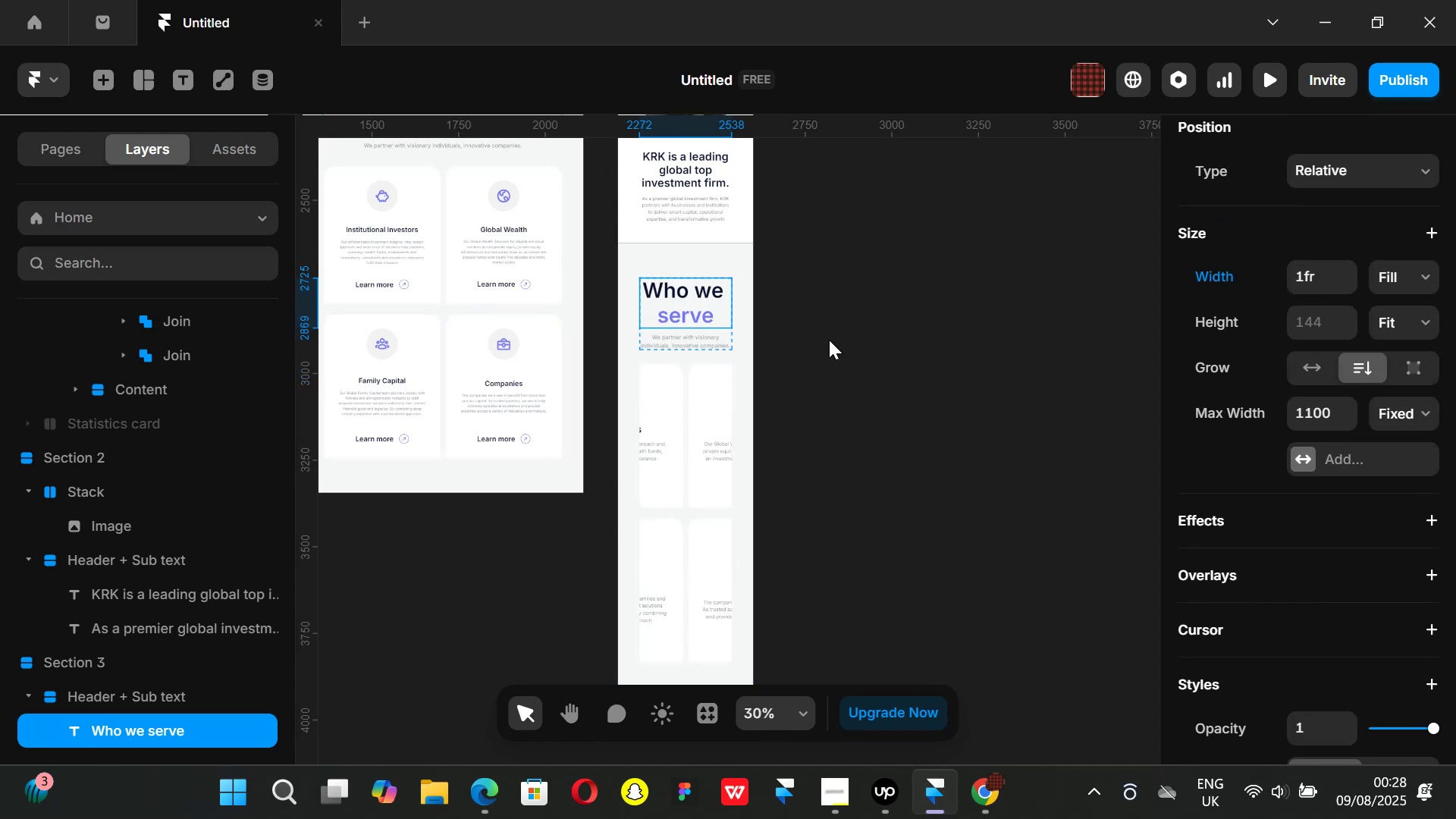 
hold_key(key=ControlLeft, duration=0.48)
 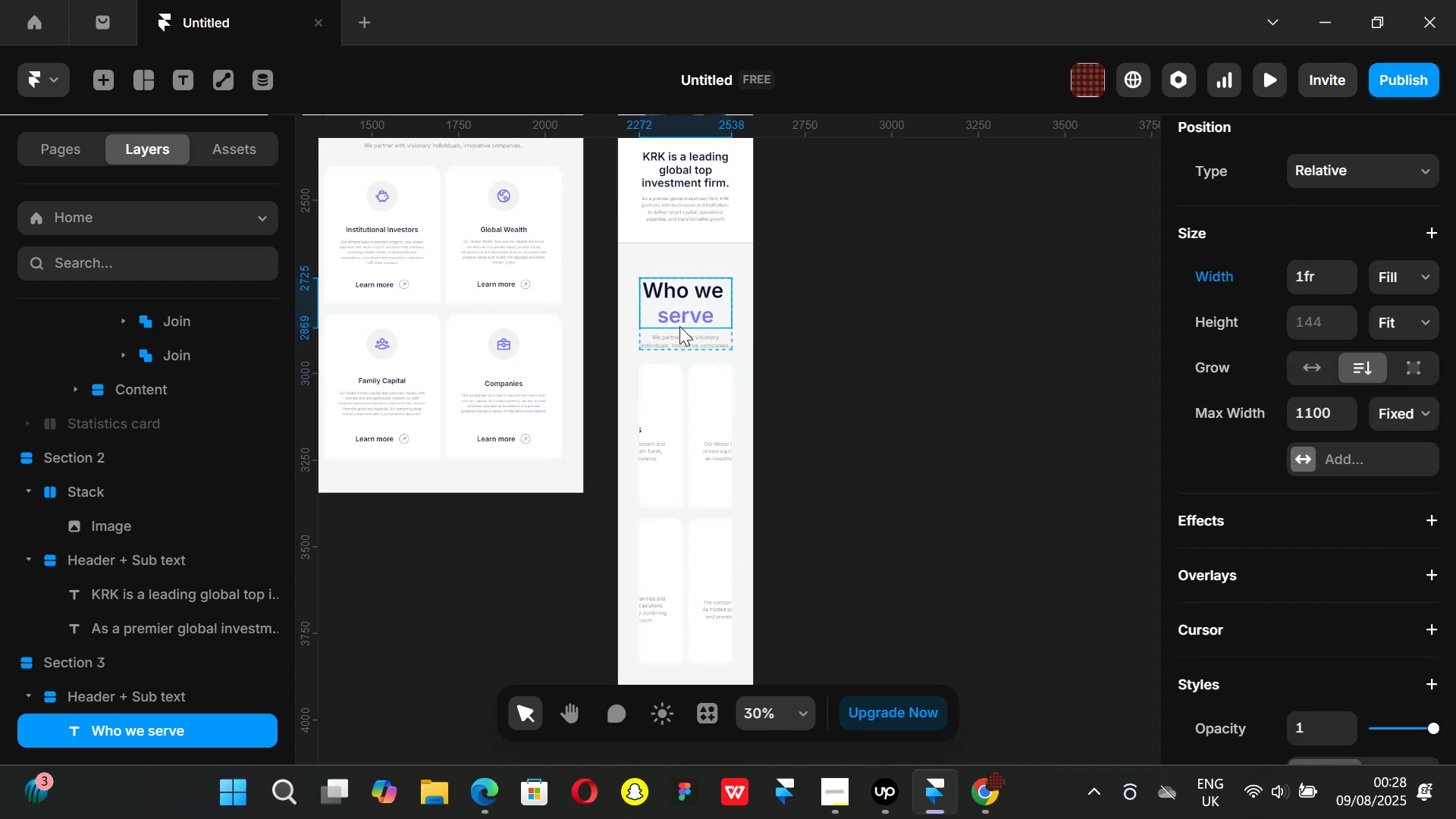 
hold_key(key=ControlLeft, duration=0.51)
scroll: coordinate [681, 331], scroll_direction: up, amount: 2.0
 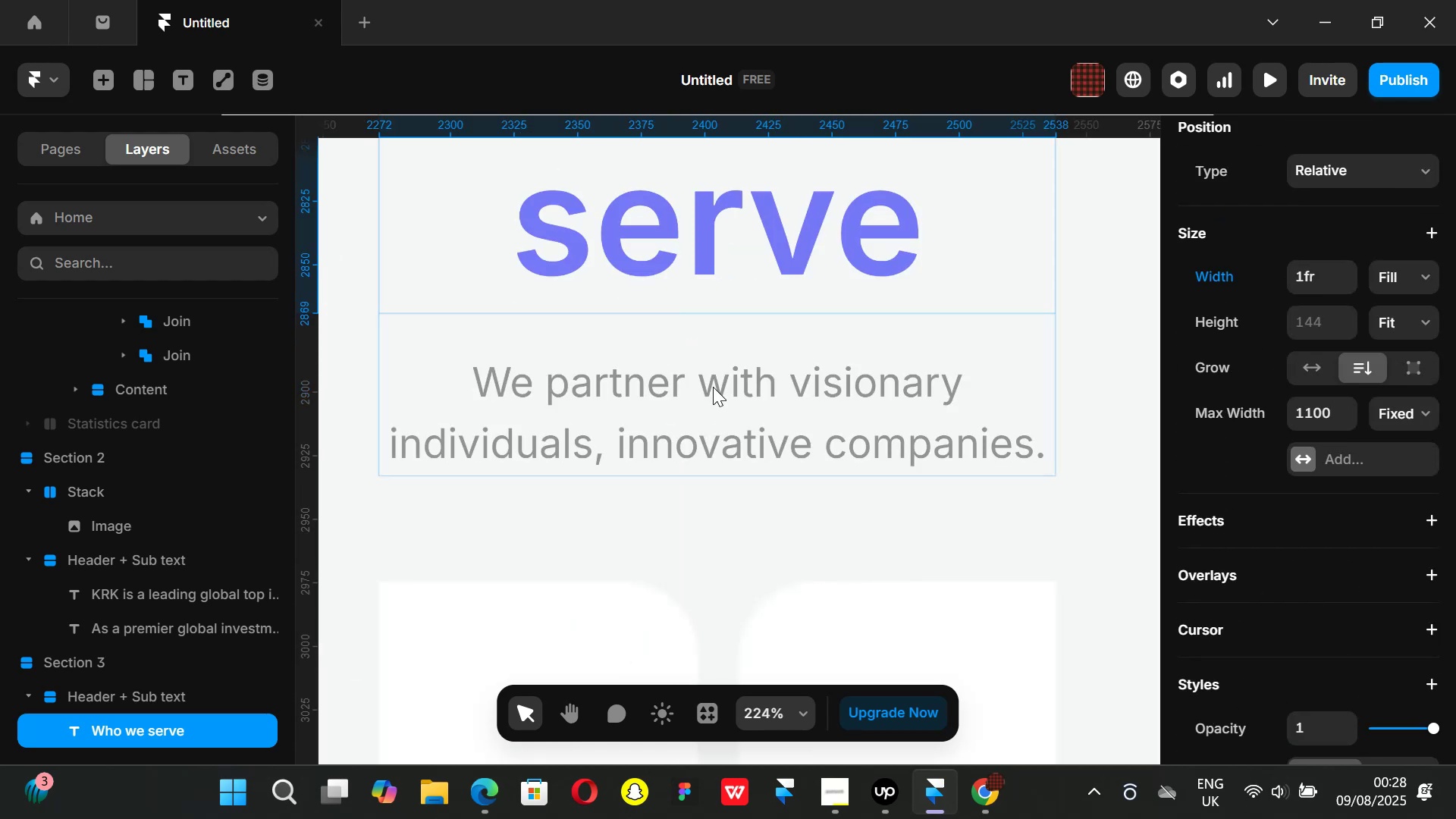 
hold_key(key=ControlLeft, duration=0.56)
scroll: coordinate [714, 388], scroll_direction: down, amount: 2.0
 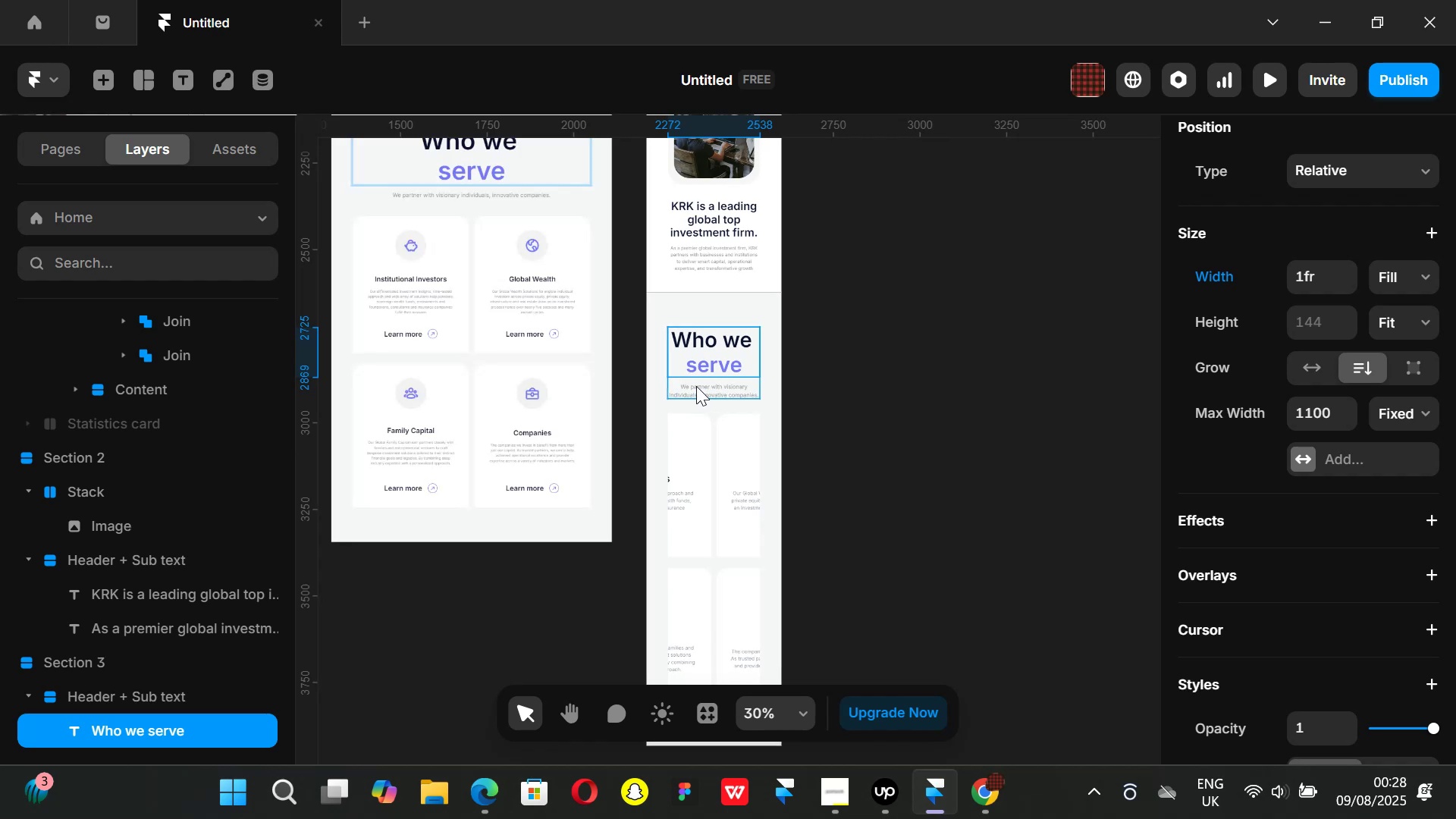 
left_click([696, 386])
 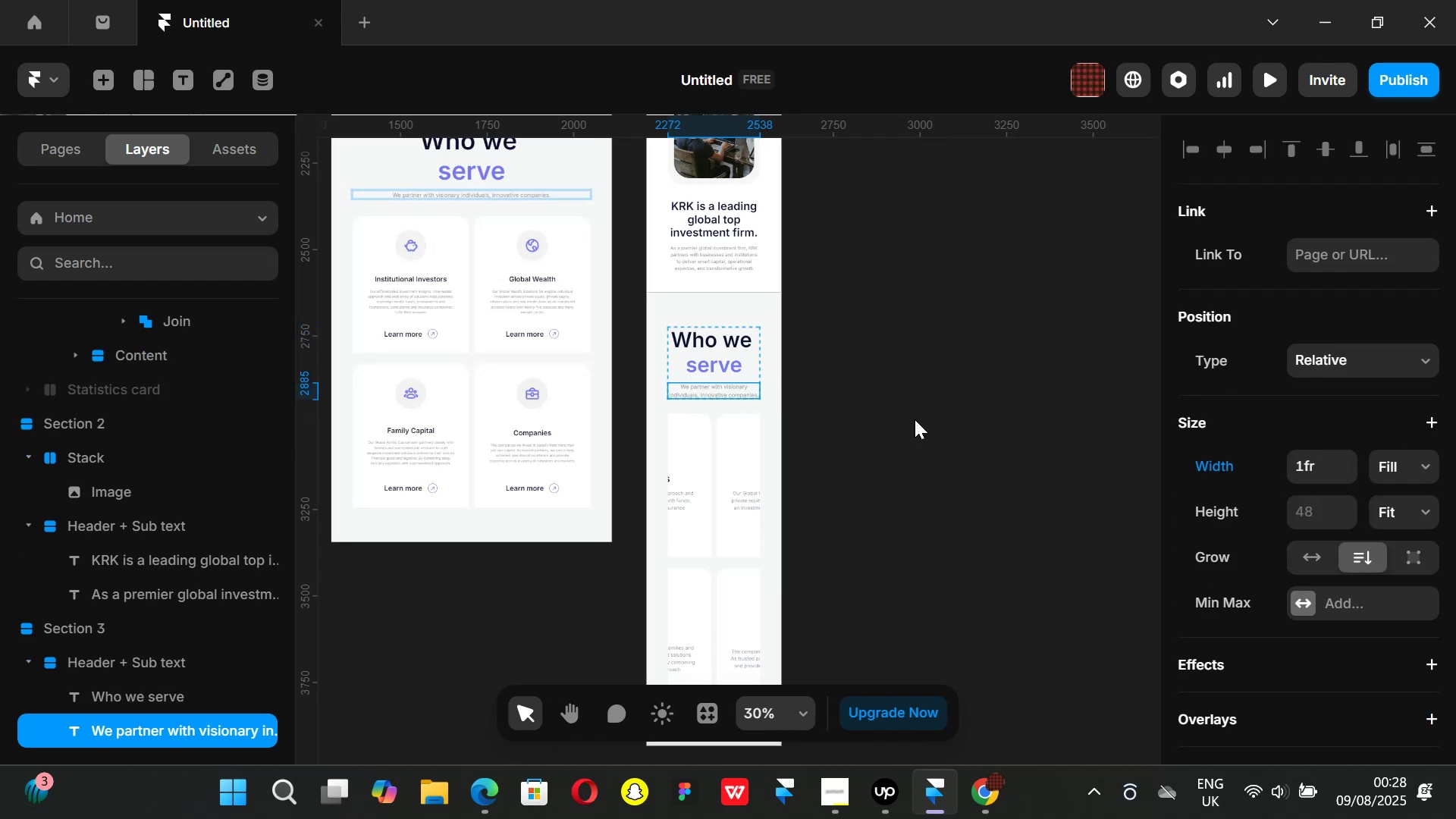 
scroll: coordinate [1343, 580], scroll_direction: down, amount: 5.0
 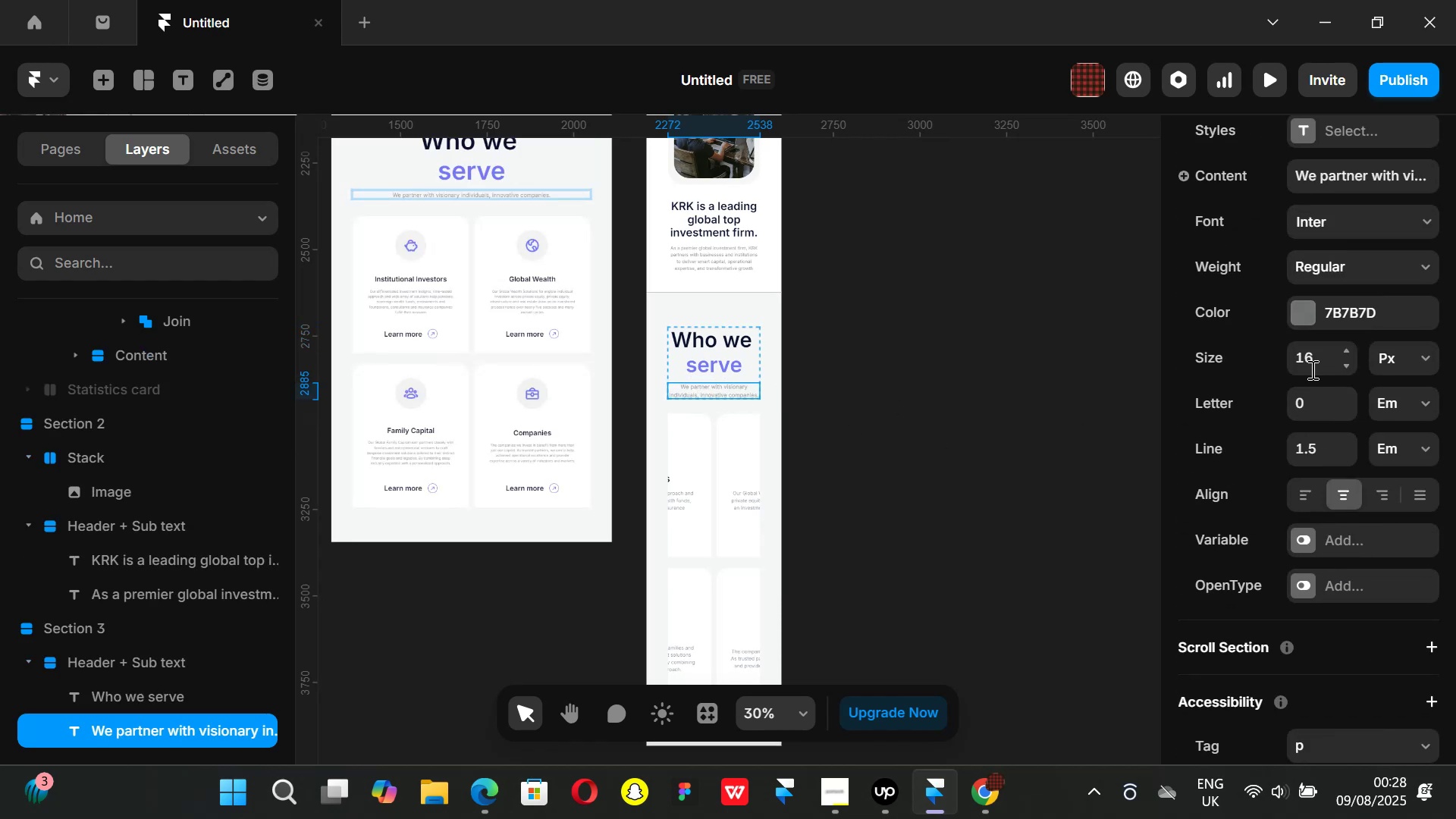 
left_click([1311, 365])
 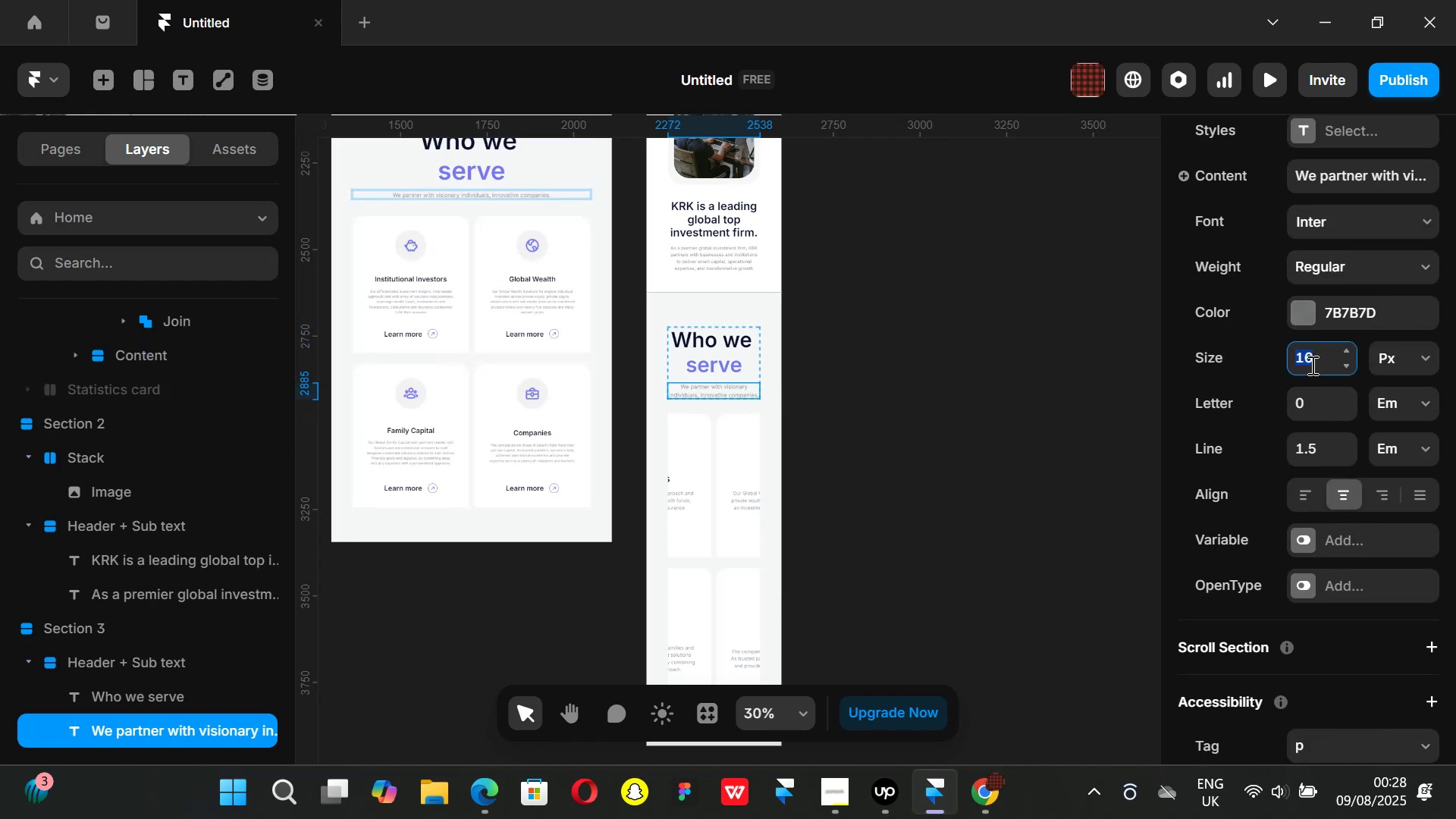 
type(12)
 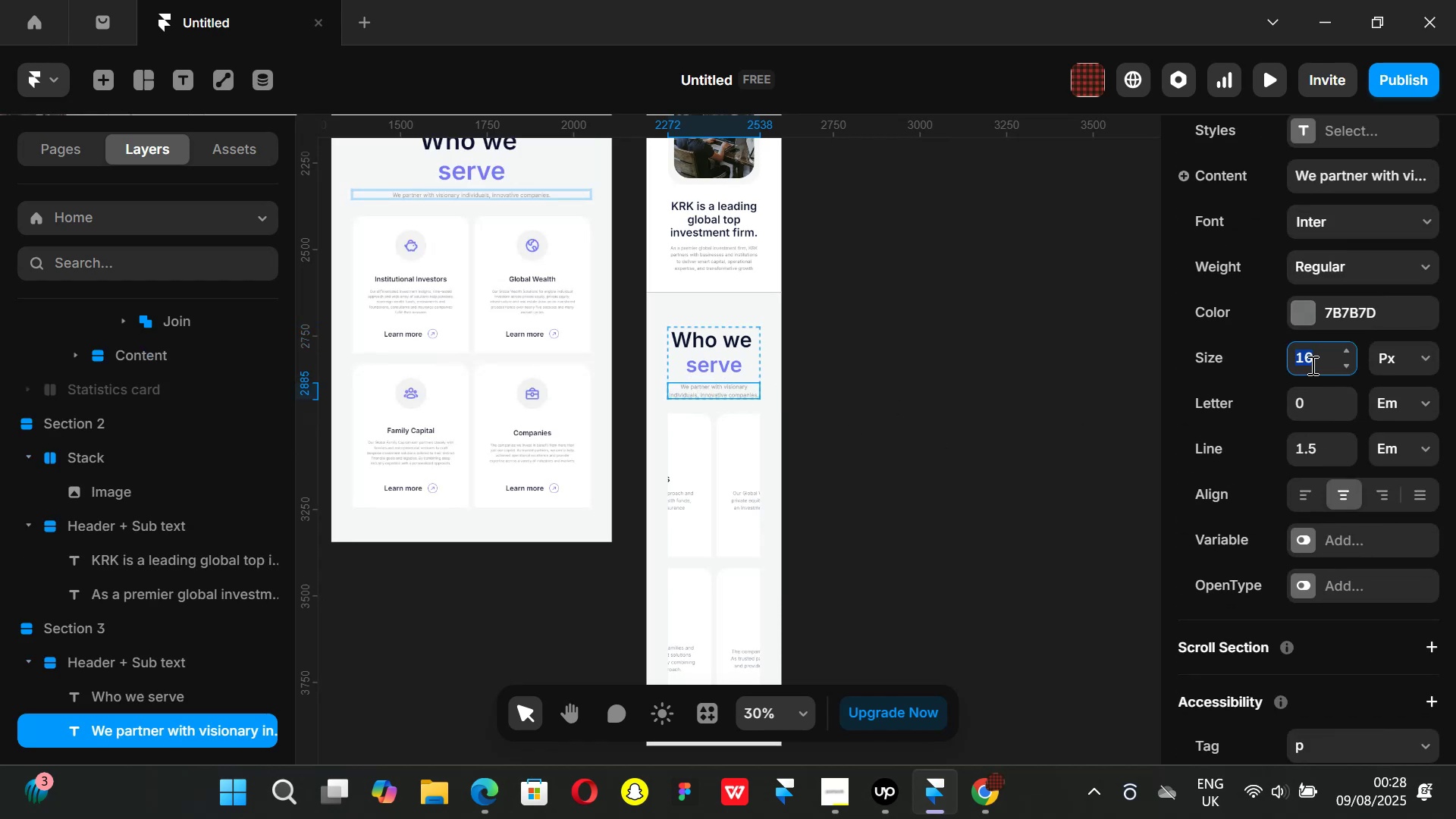 
key(Enter)
 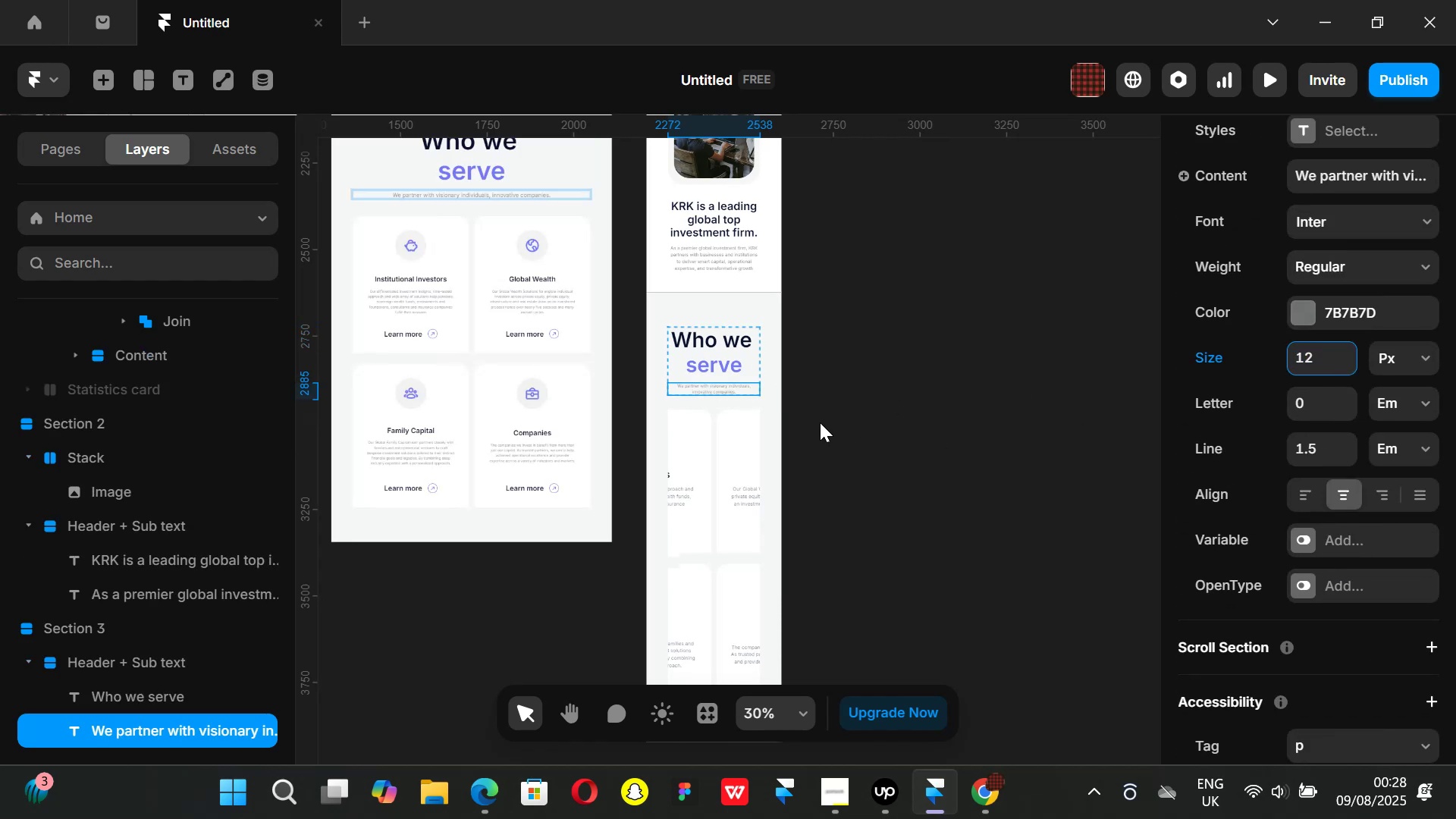 
left_click([869, 425])
 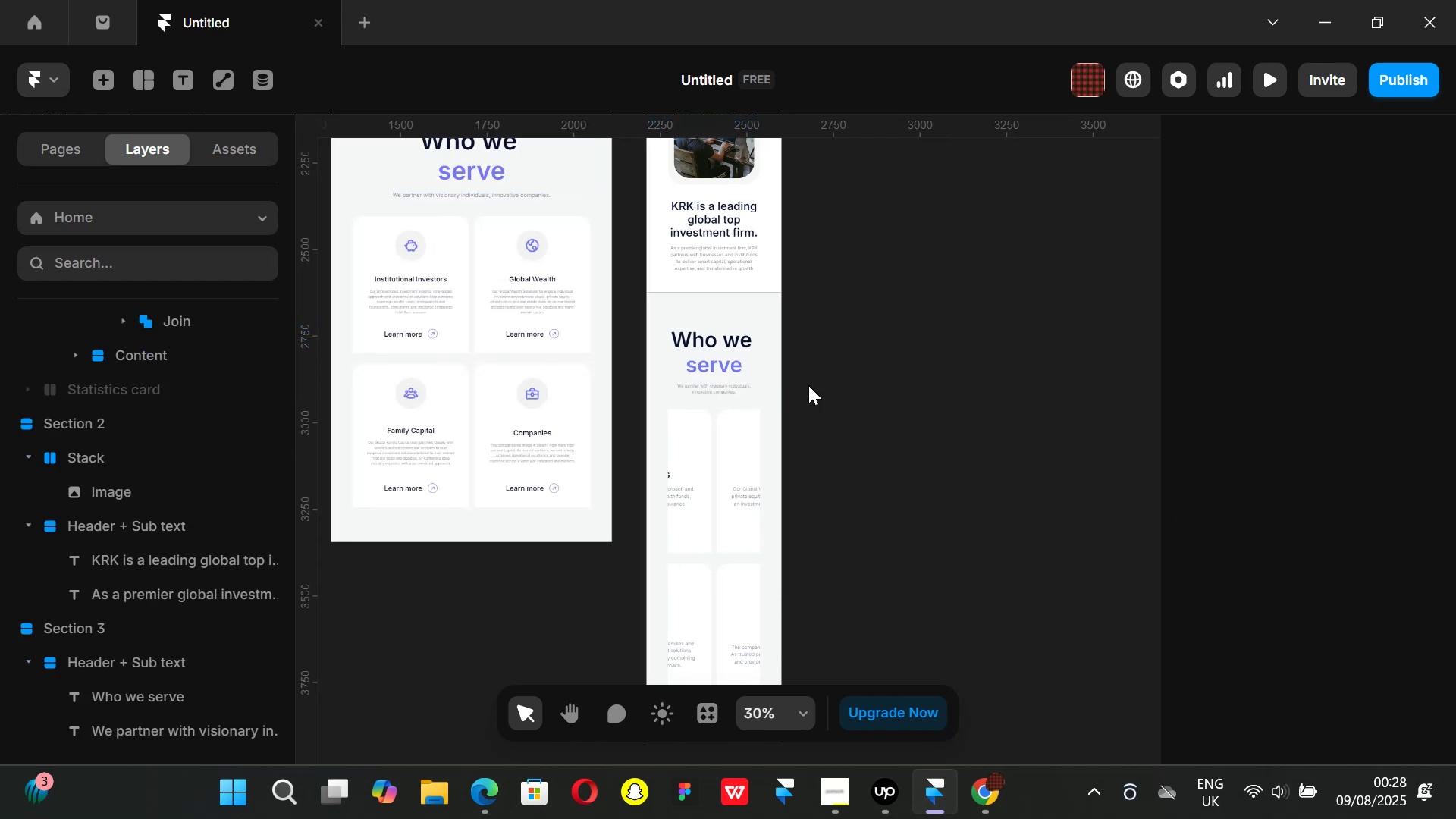 
hold_key(key=ControlLeft, duration=0.35)
scroll: coordinate [792, 374], scroll_direction: up, amount: 1.0
 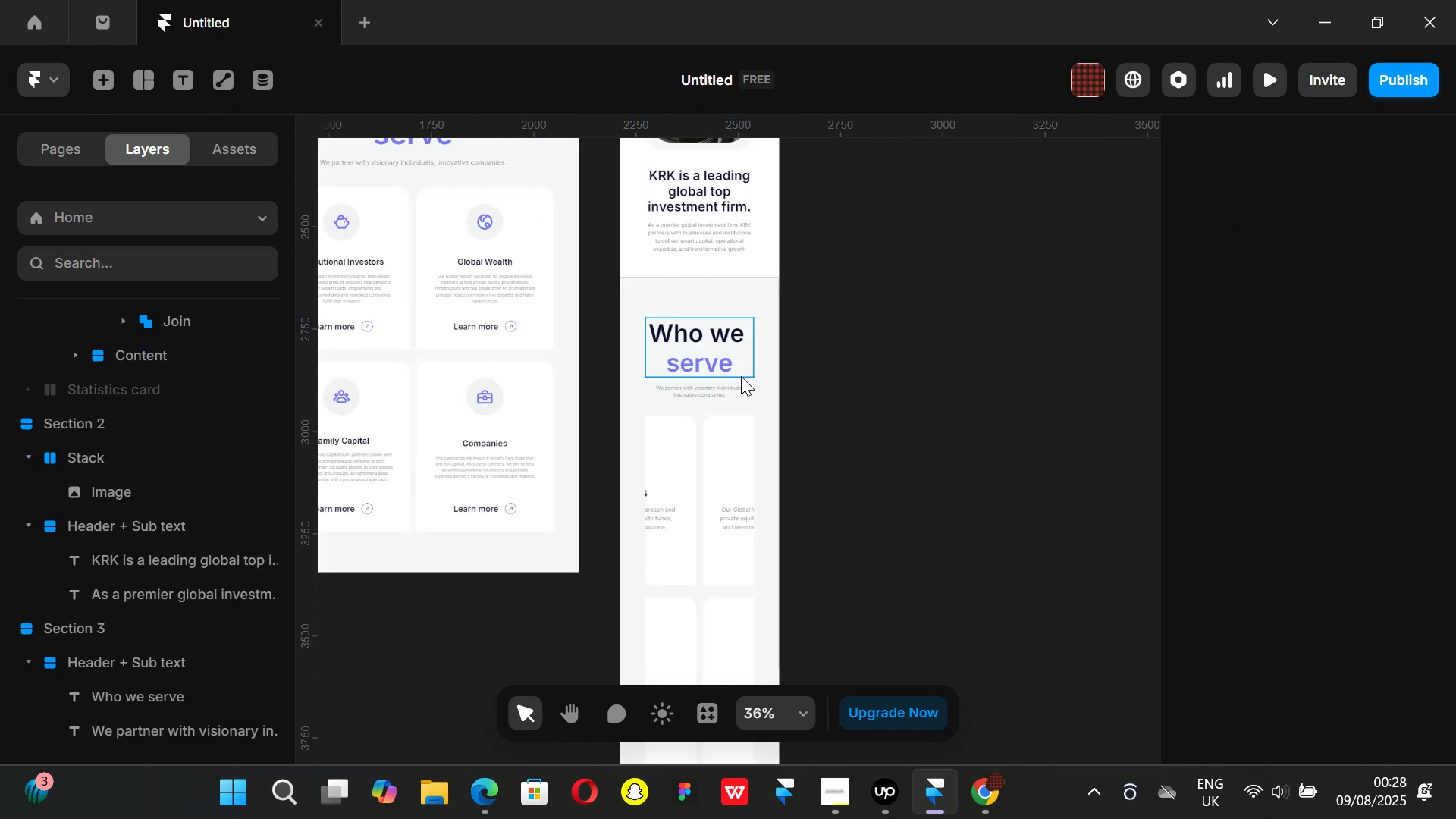 
left_click([744, 381])
 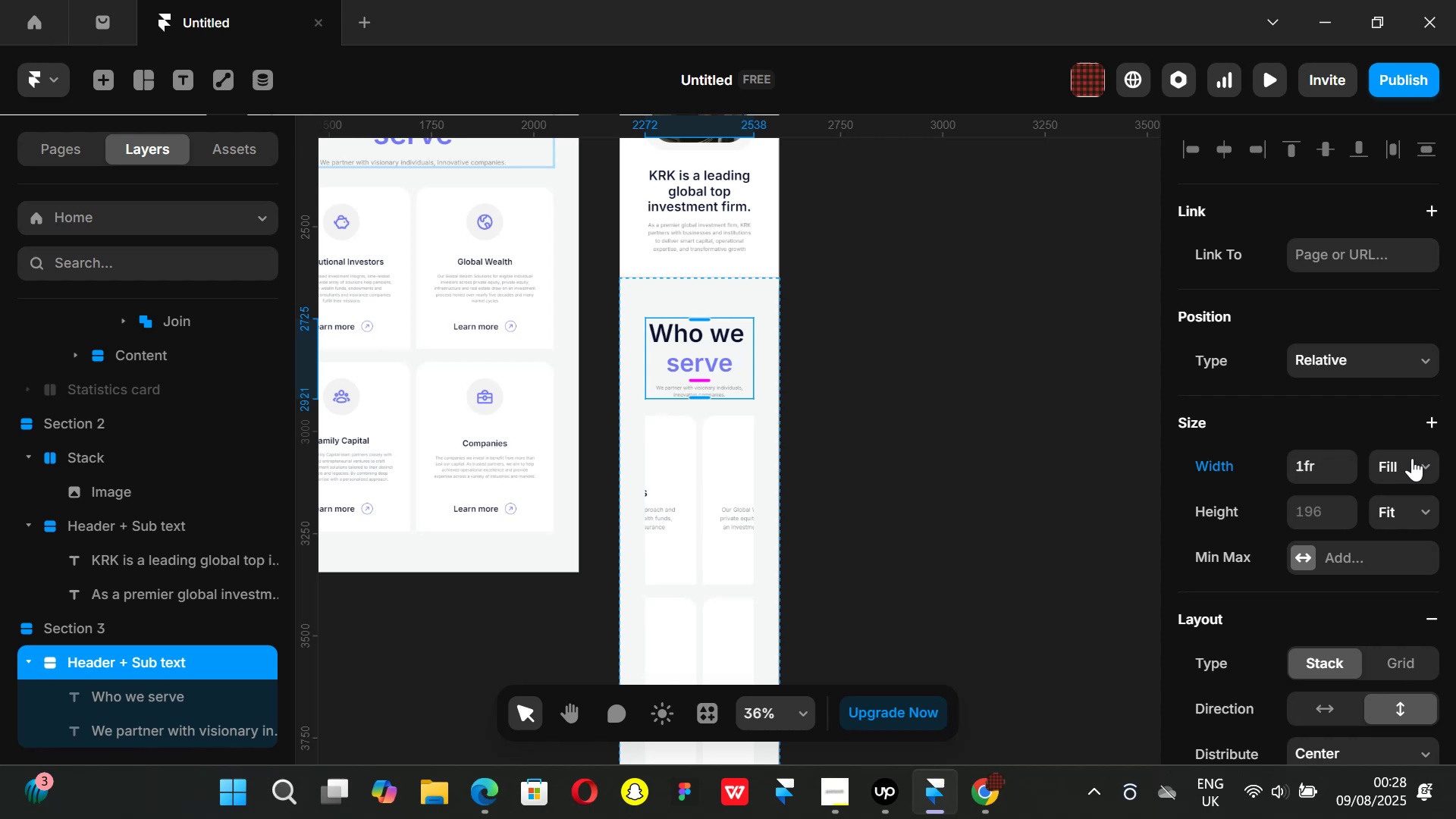 
left_click([1420, 459])
 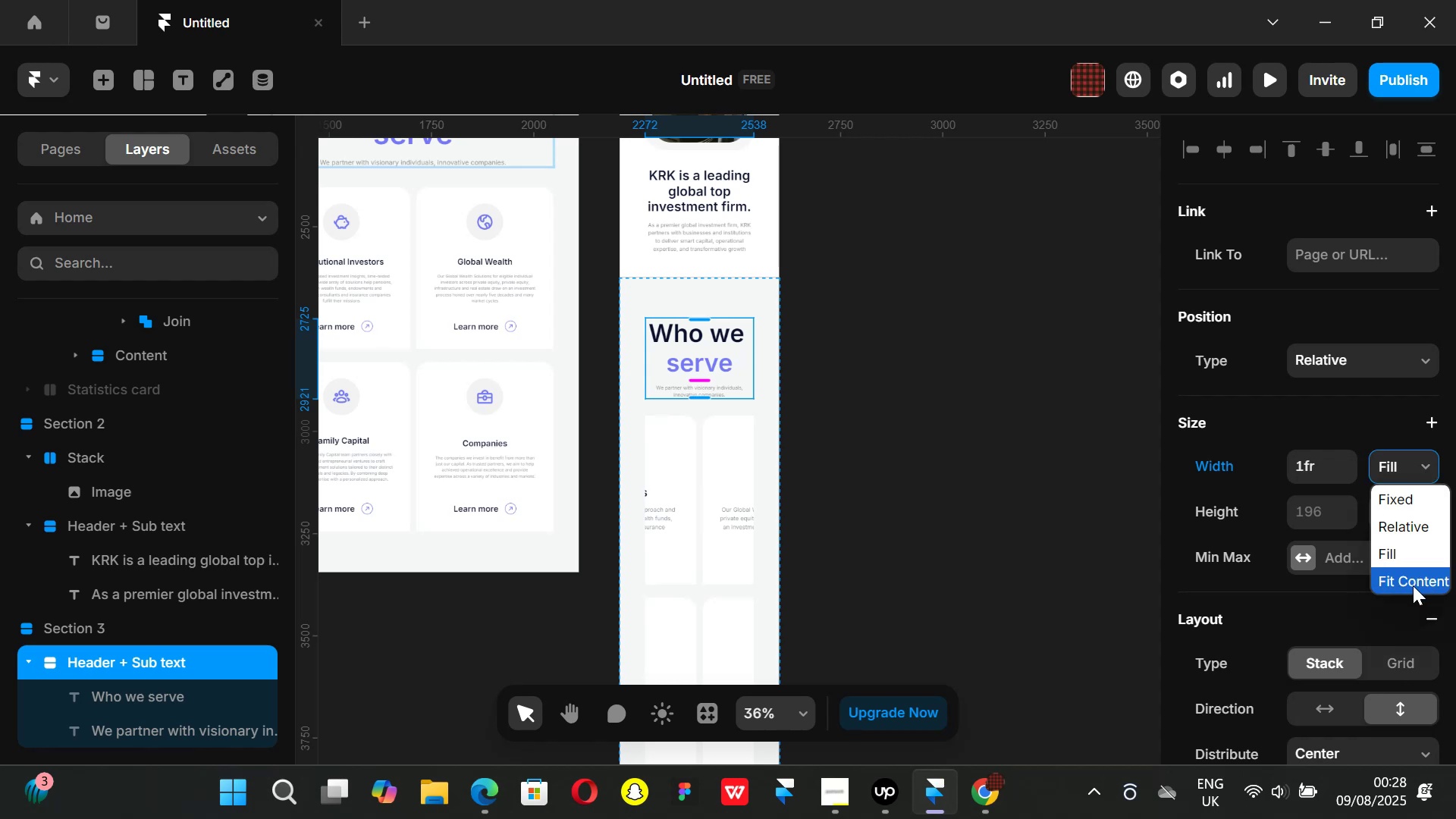 
left_click([1413, 585])
 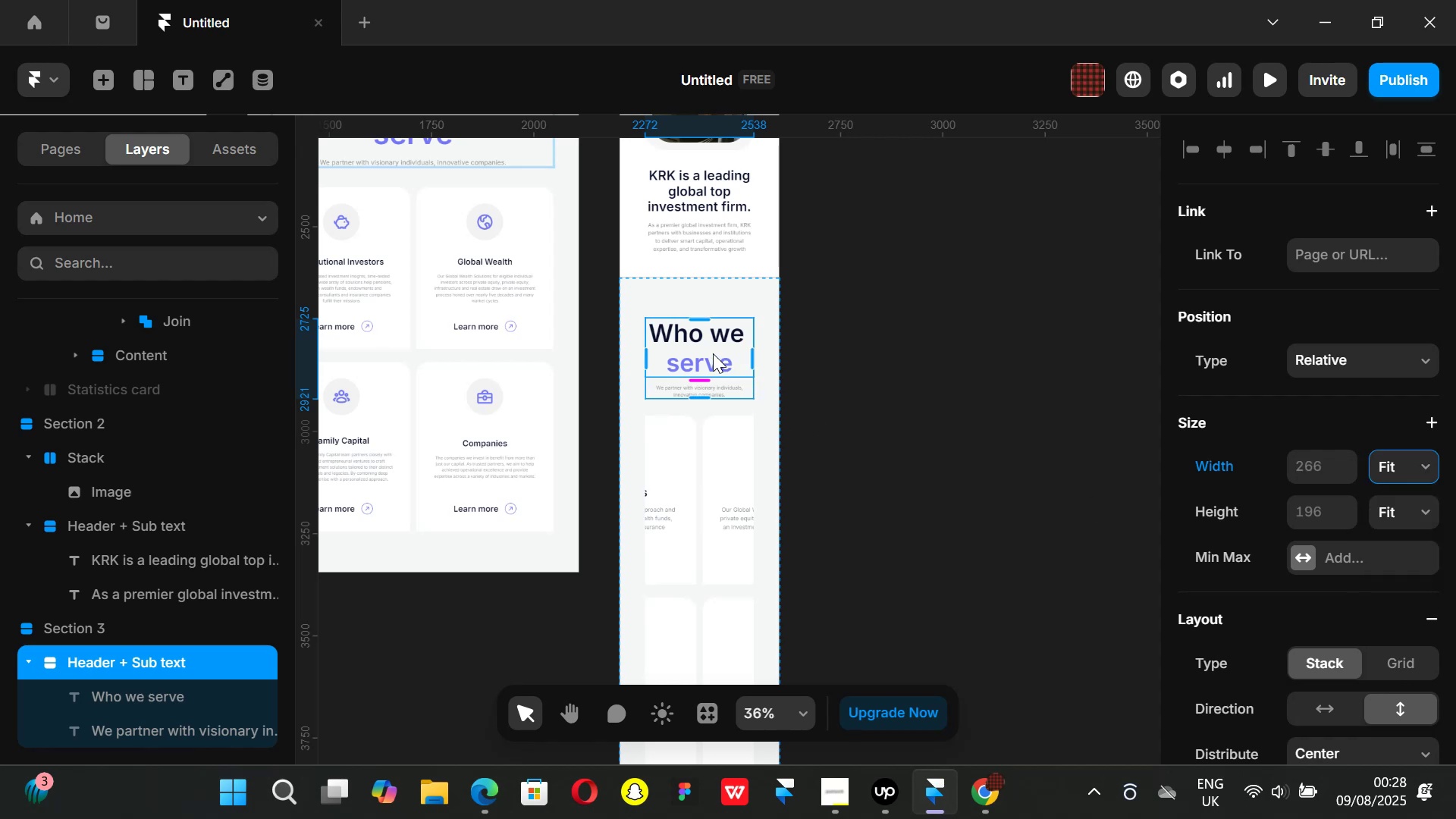 
left_click([689, 349])
 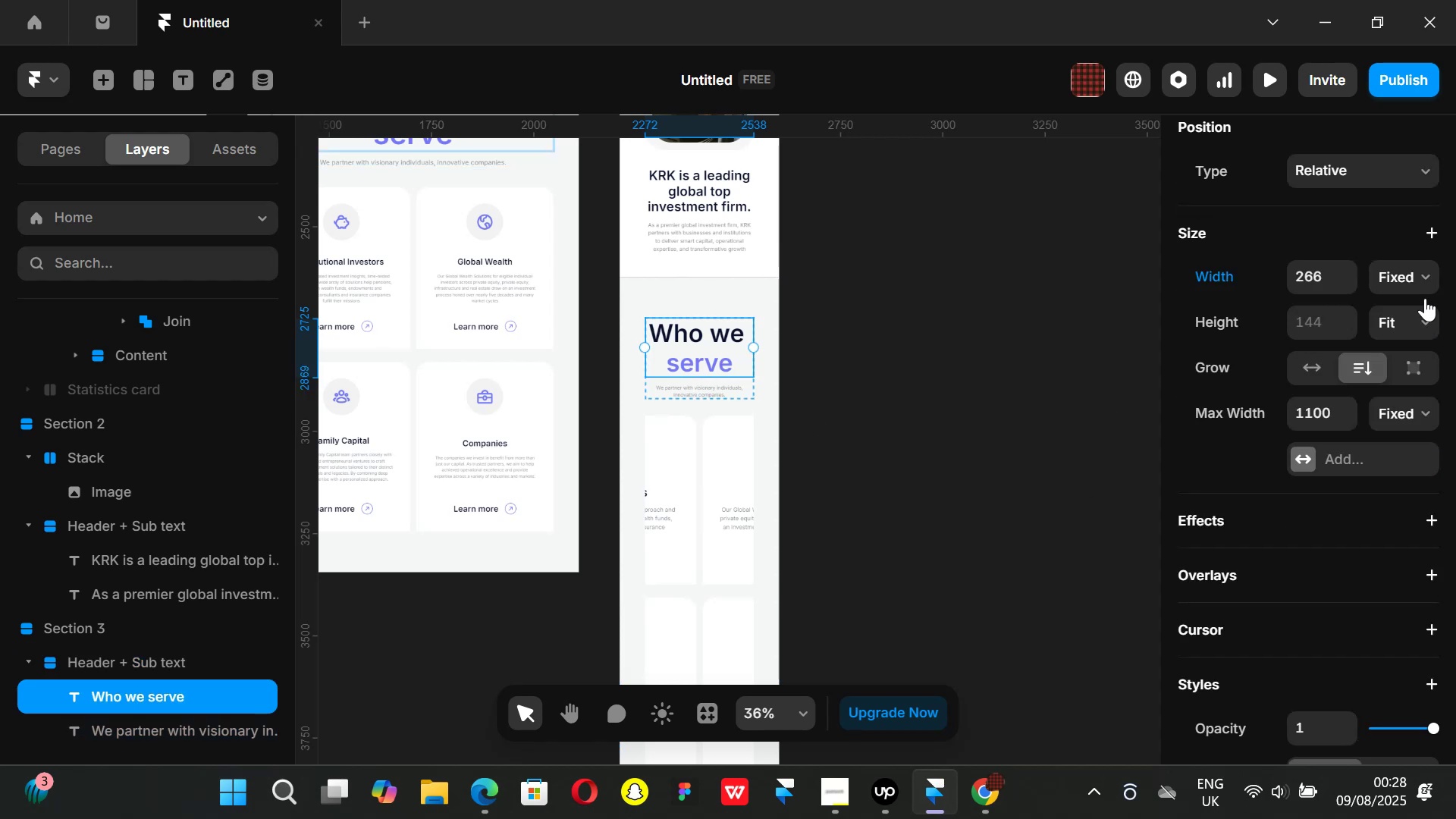 
left_click([1425, 283])
 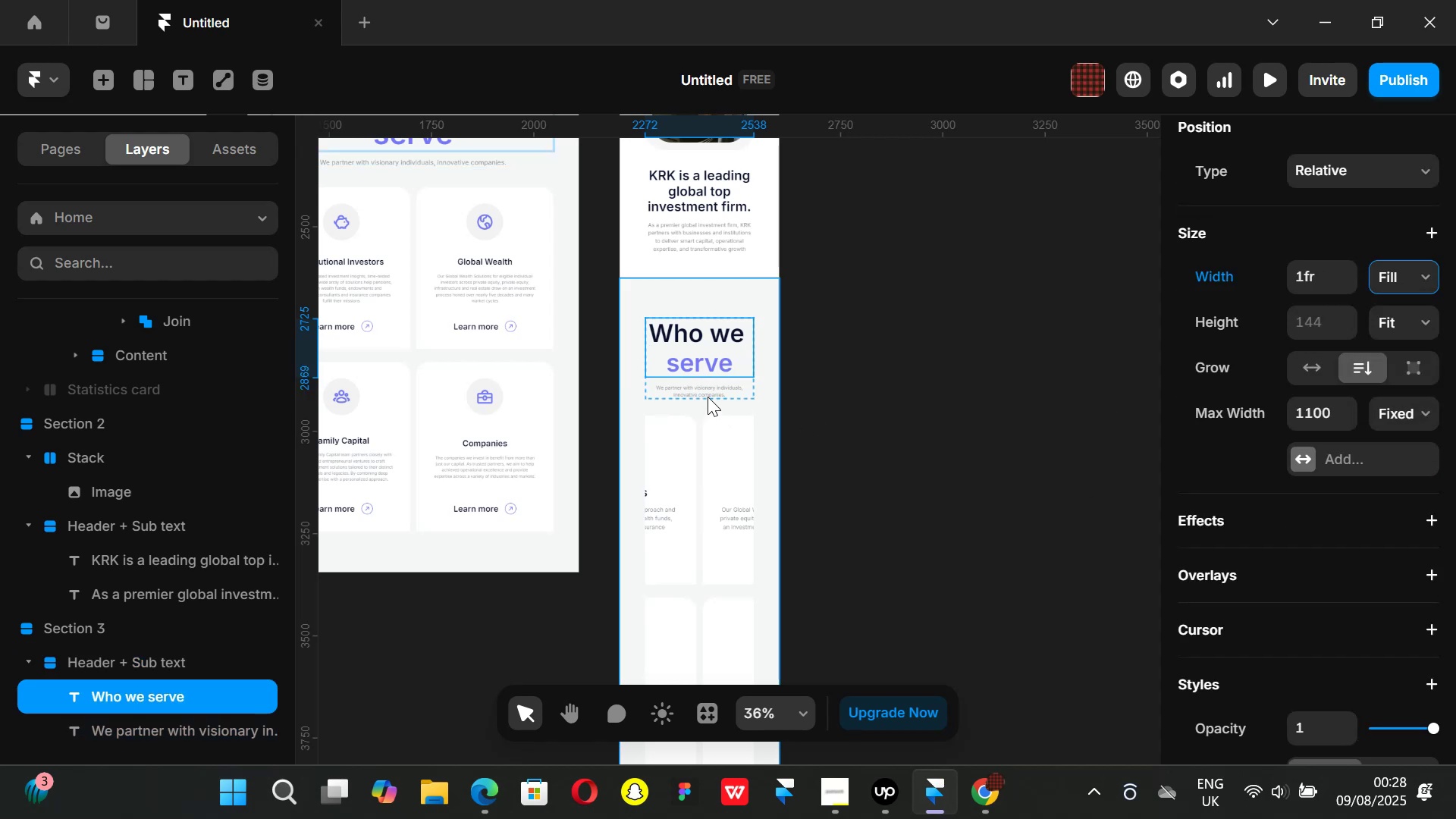 
left_click([702, 391])
 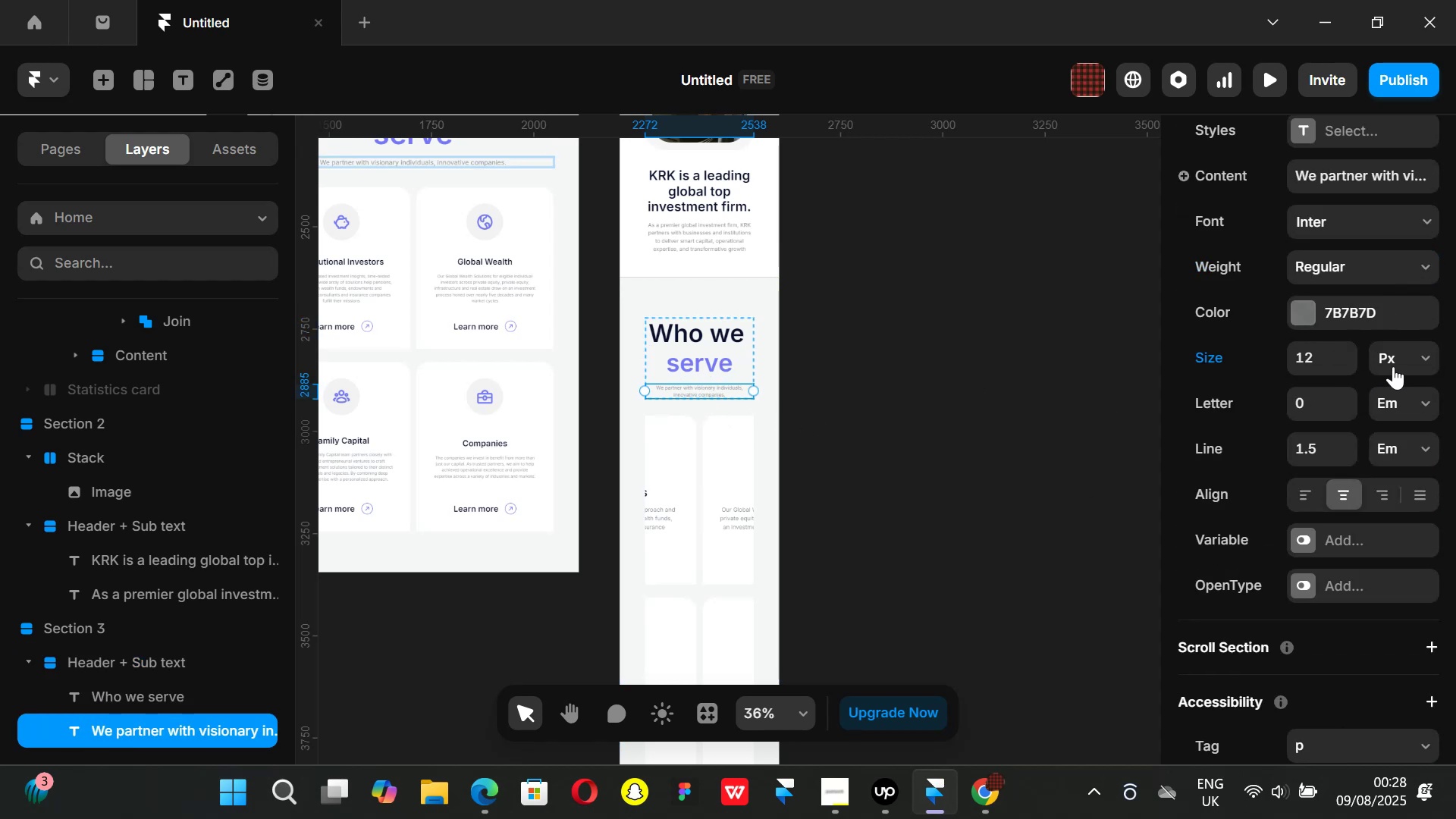 
scroll: coordinate [1341, 488], scroll_direction: up, amount: 5.0
 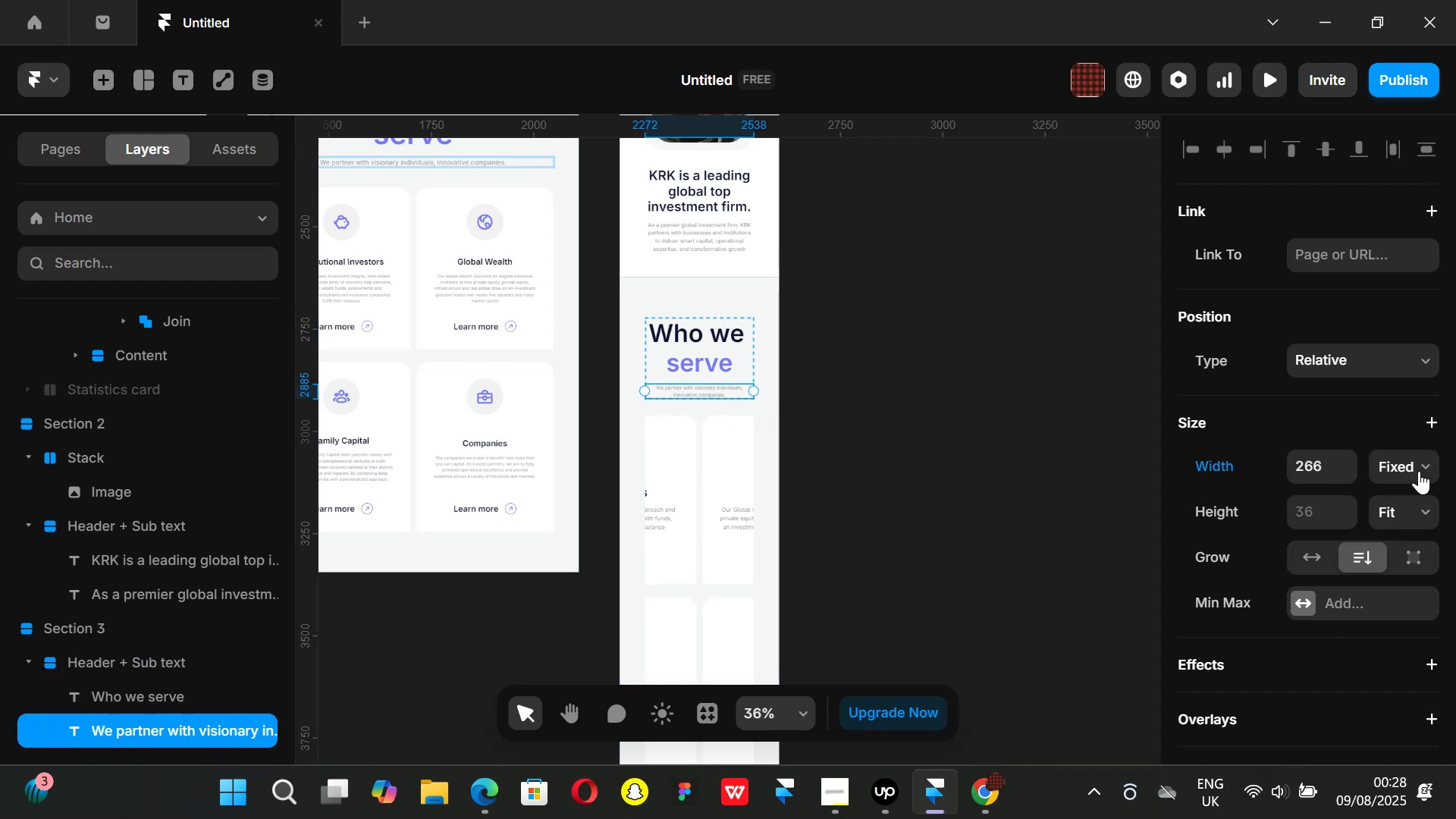 
left_click([1426, 469])
 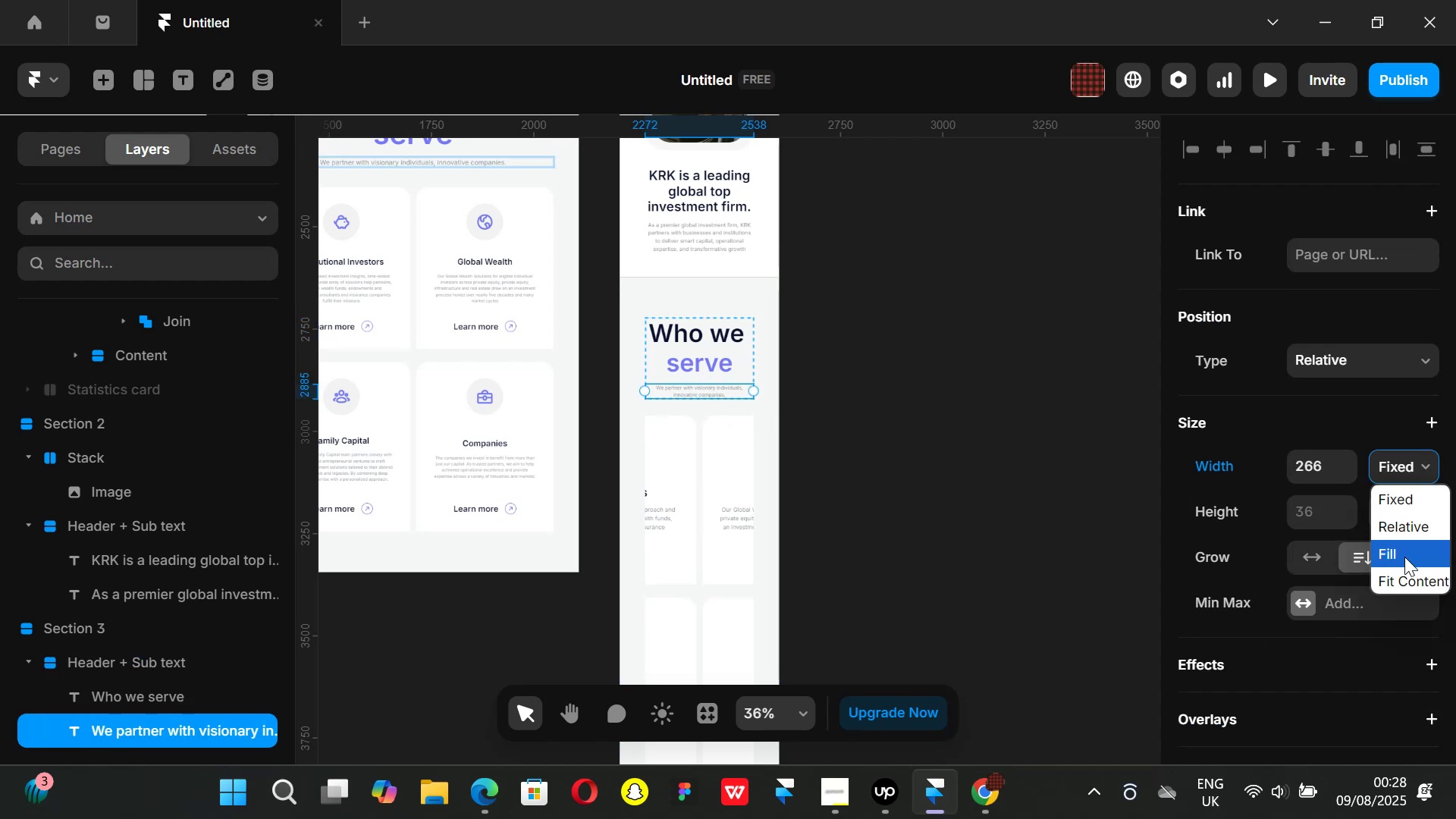 
left_click([1404, 557])
 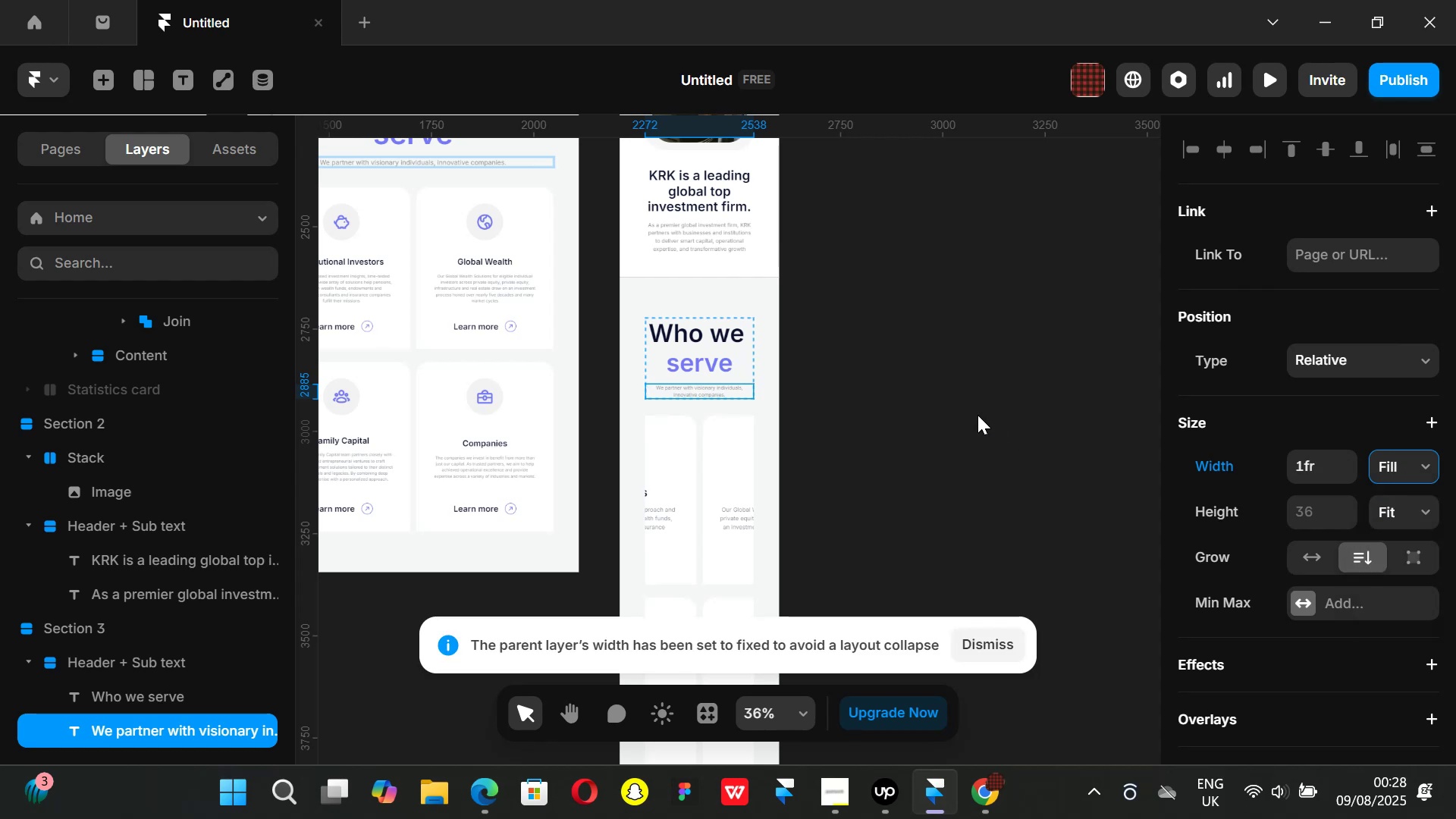 
left_click([908, 397])
 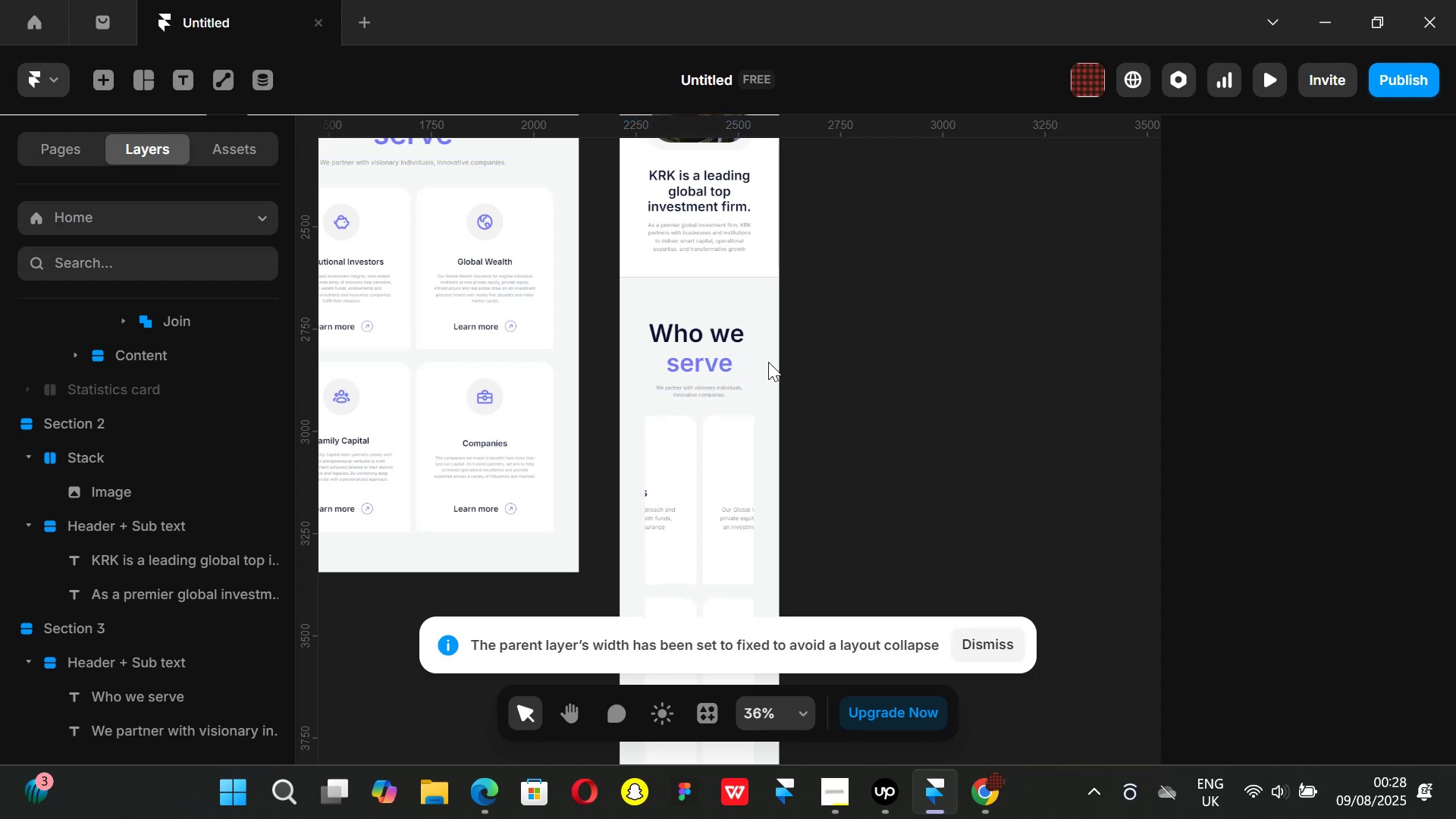 
hold_key(key=ControlLeft, duration=0.33)
scroll: coordinate [670, 360], scroll_direction: up, amount: 1.0
 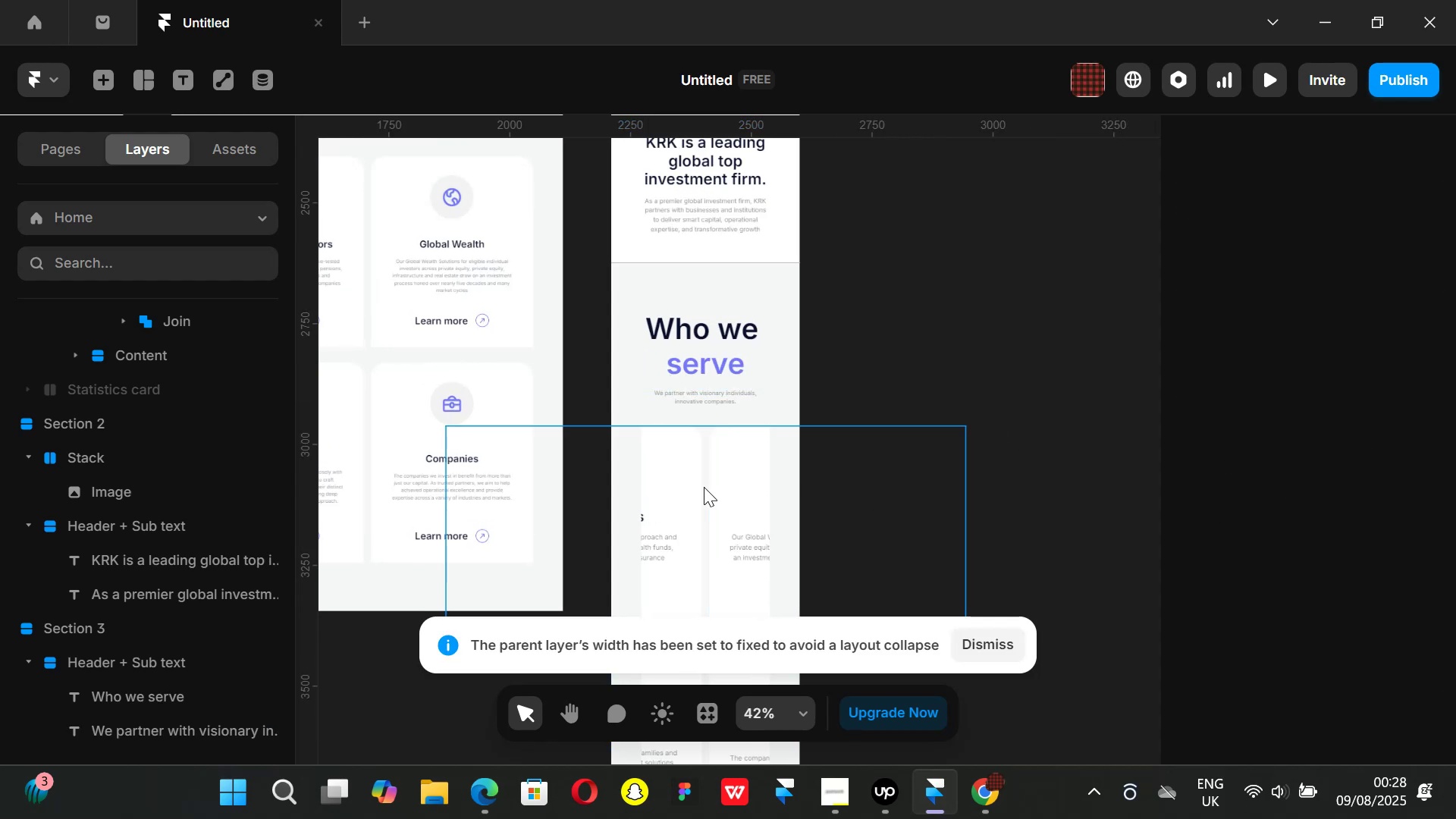 
left_click([708, 490])
 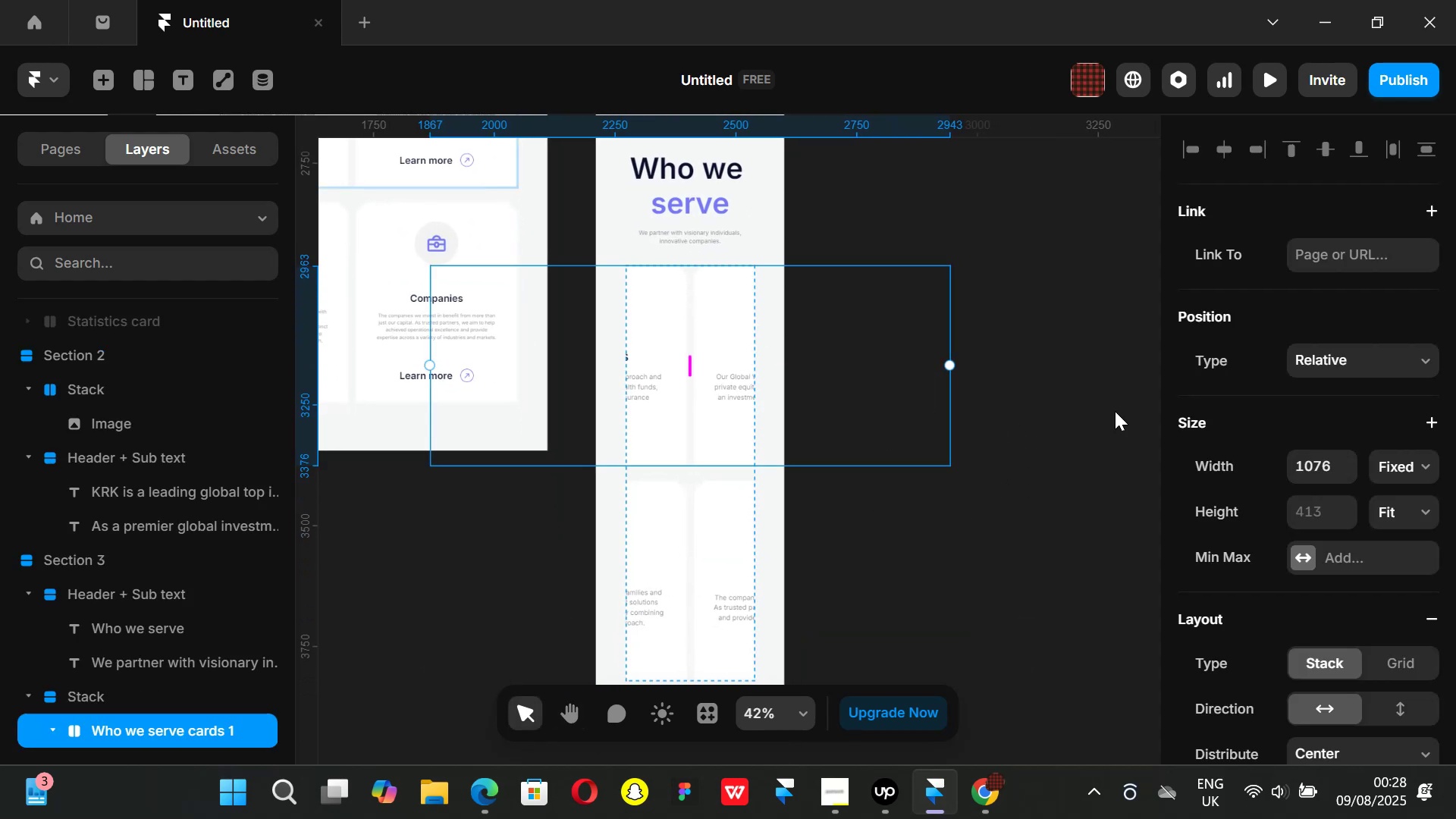 
scroll: coordinate [1395, 600], scroll_direction: down, amount: 1.0
 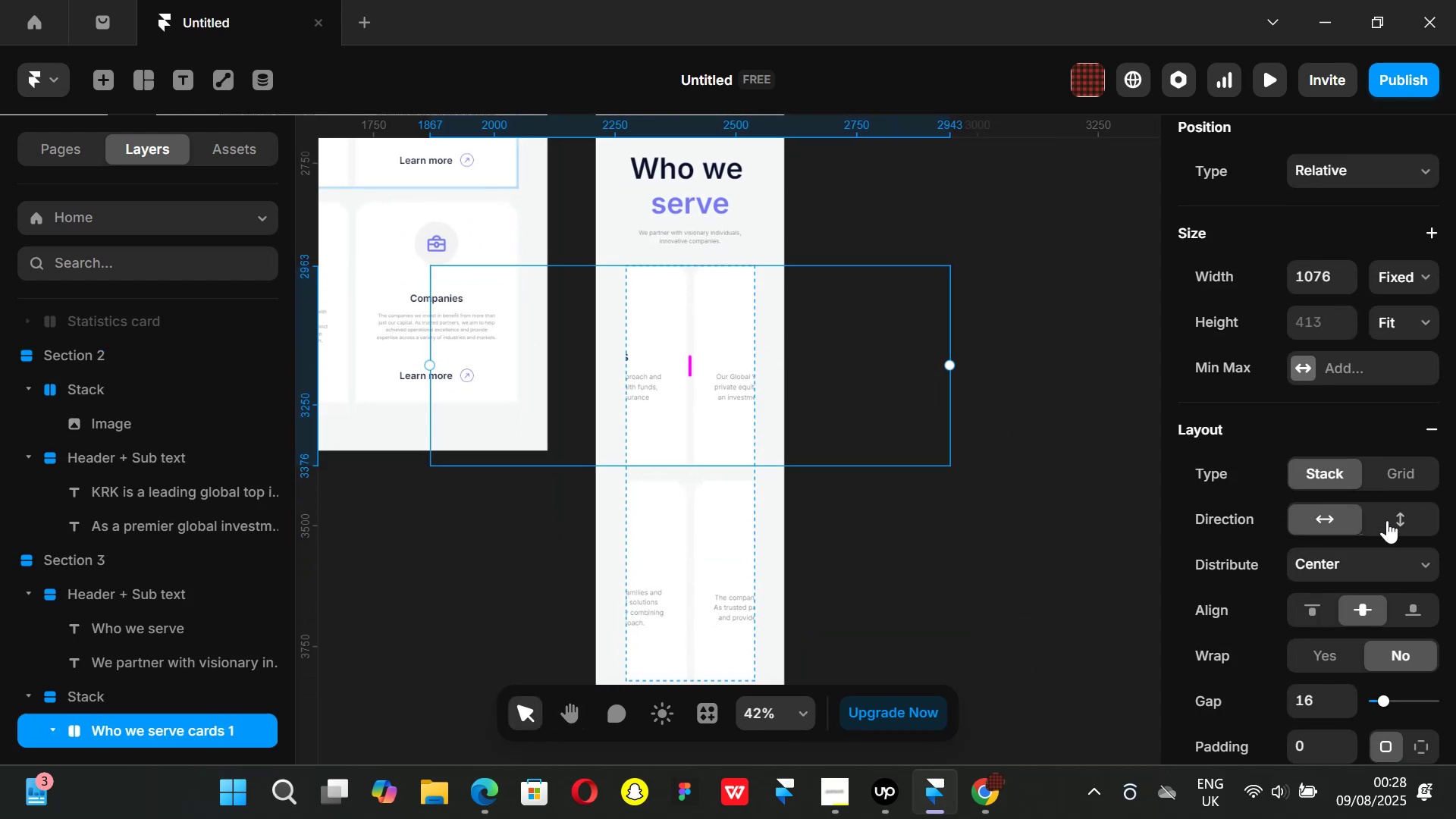 
left_click([1395, 520])
 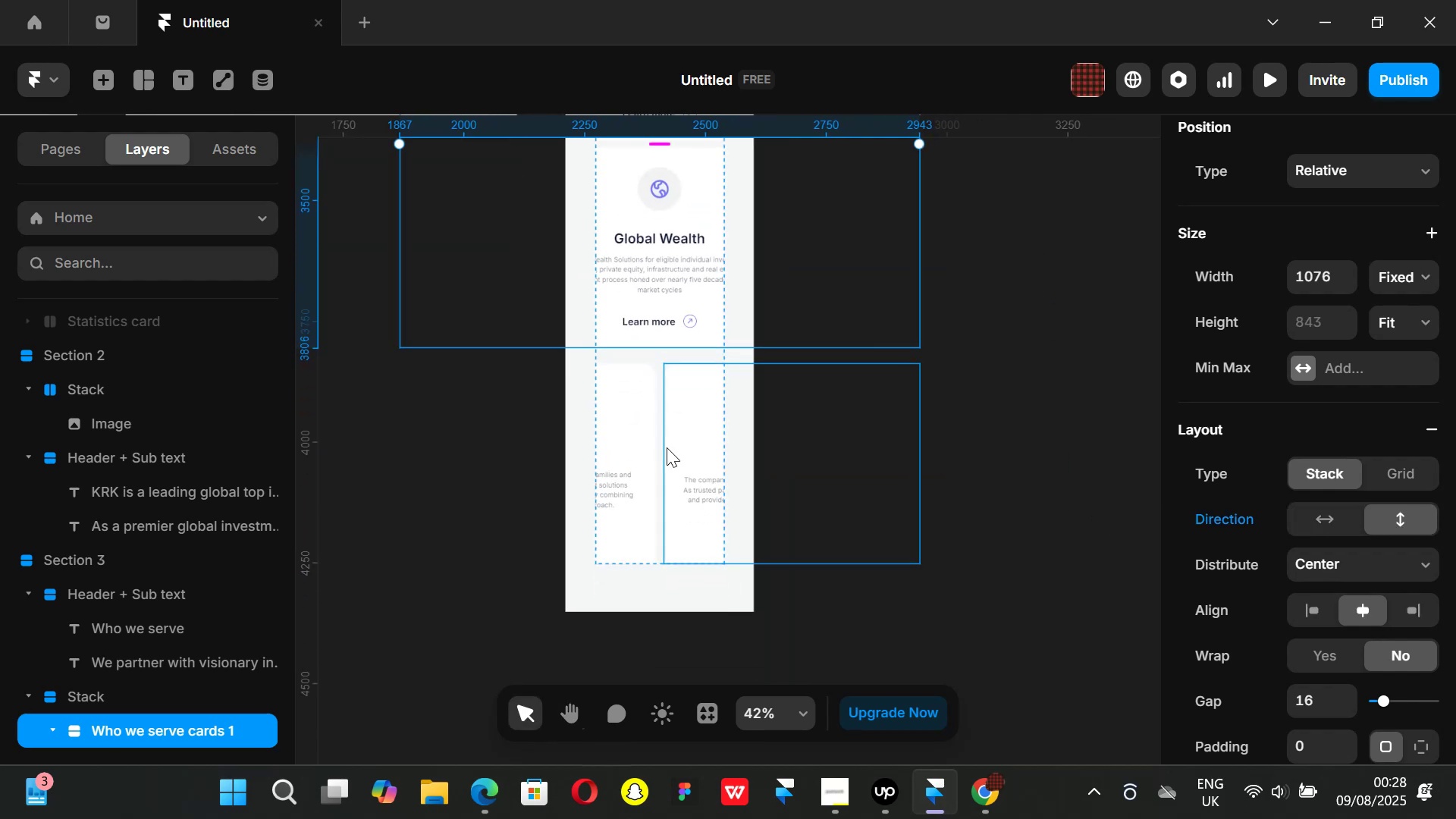 
left_click([657, 453])
 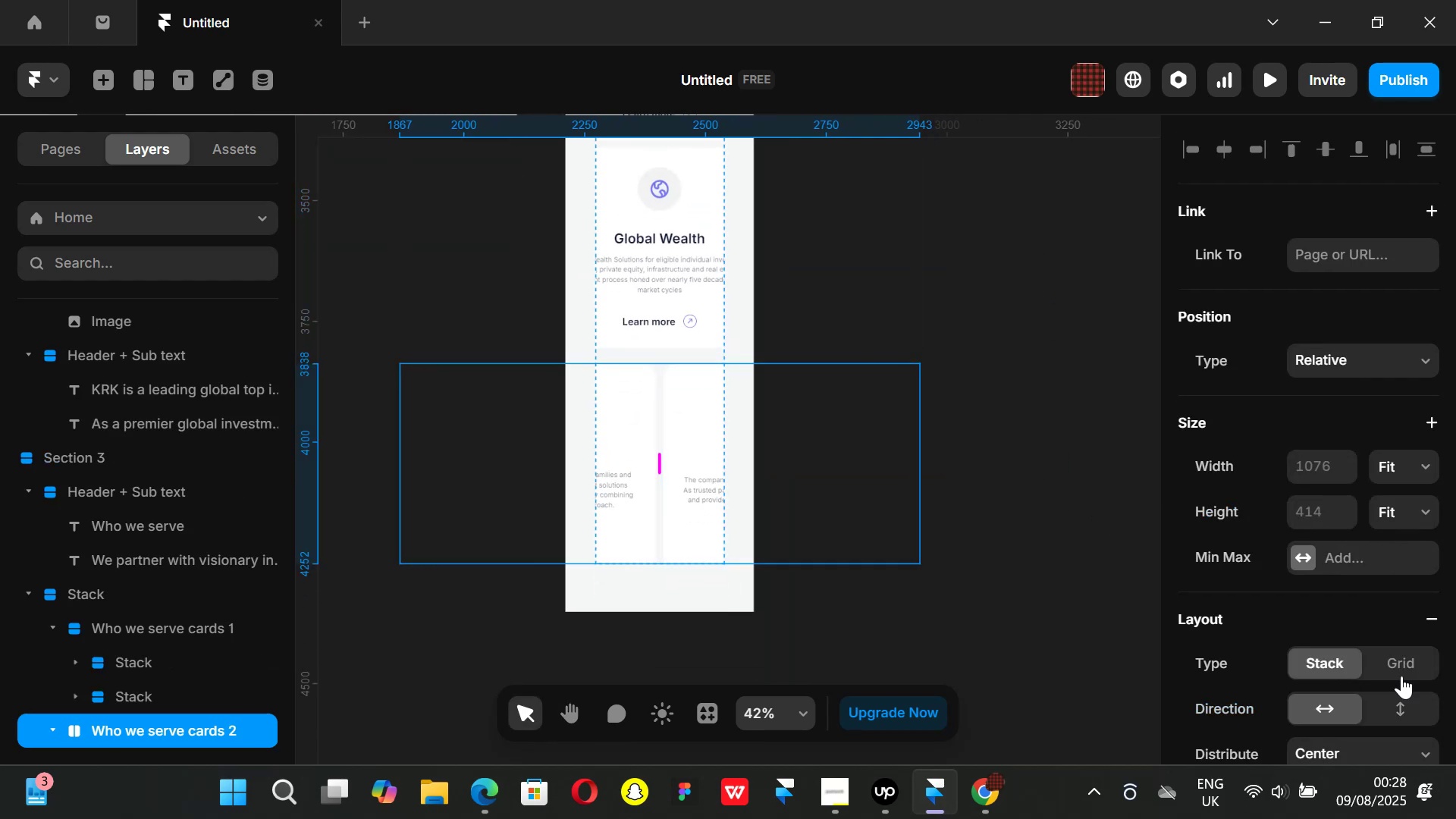 
left_click([1395, 702])
 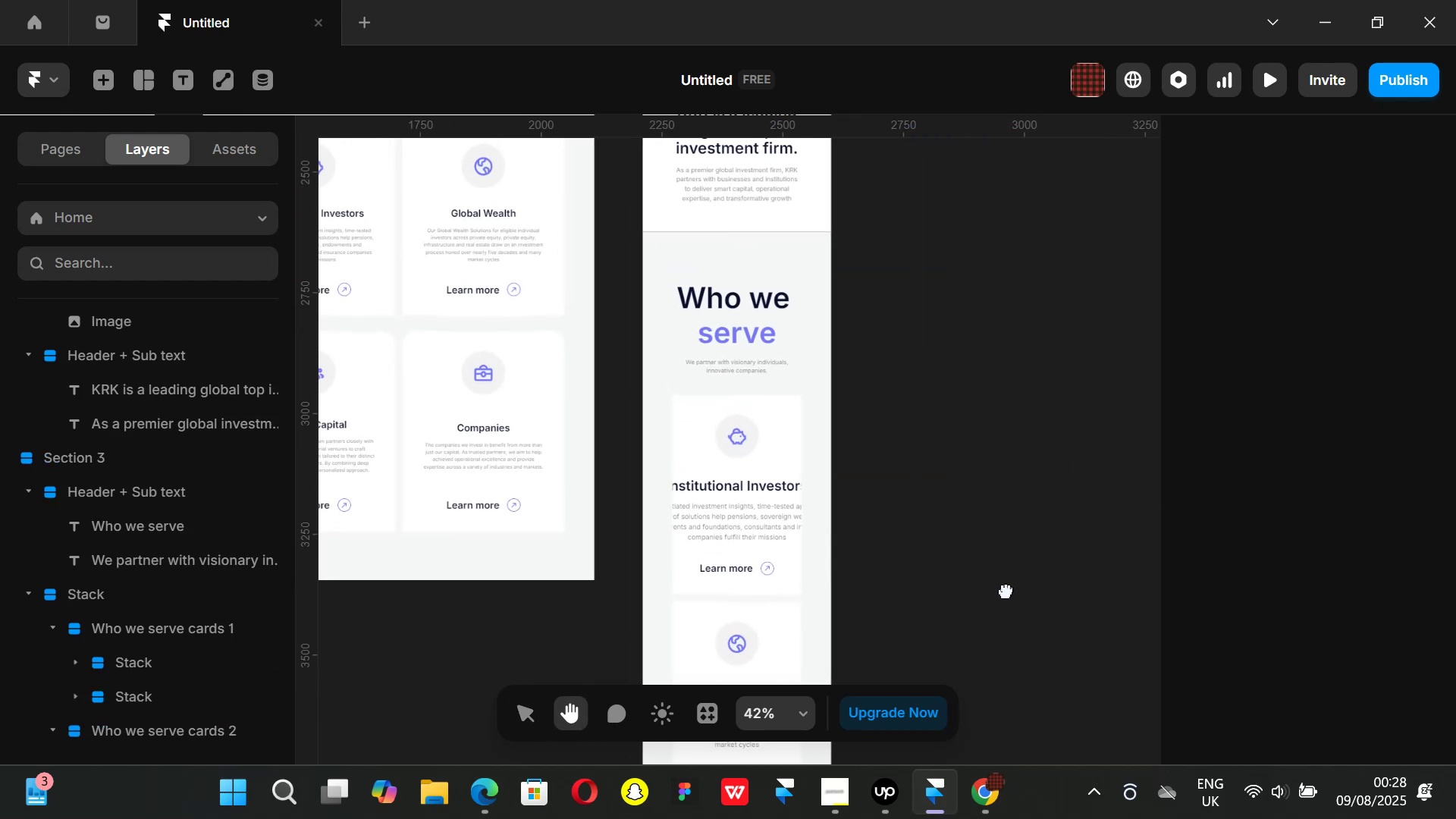 
wait(5.46)
 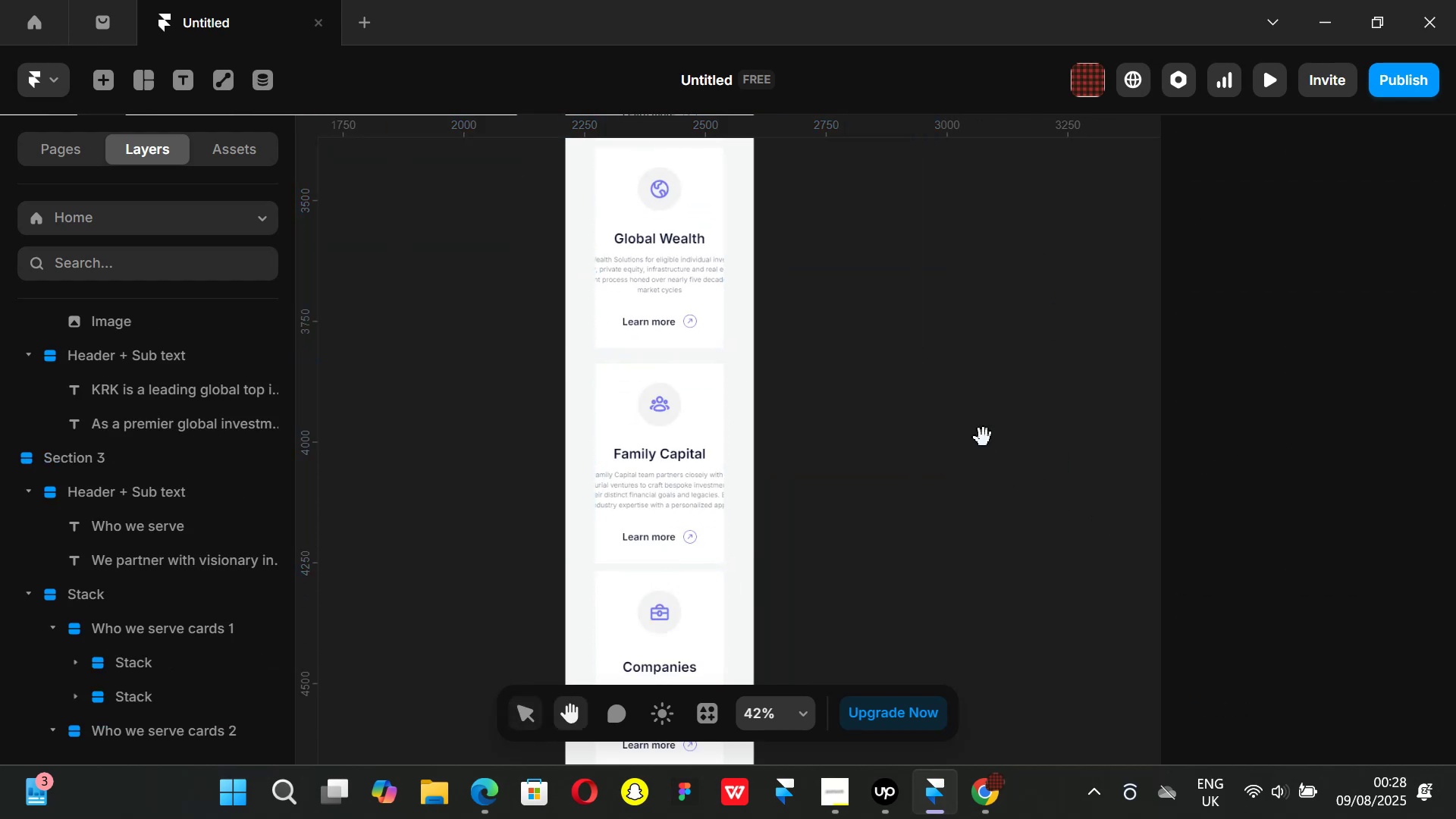 
key(Control+ControlLeft)
 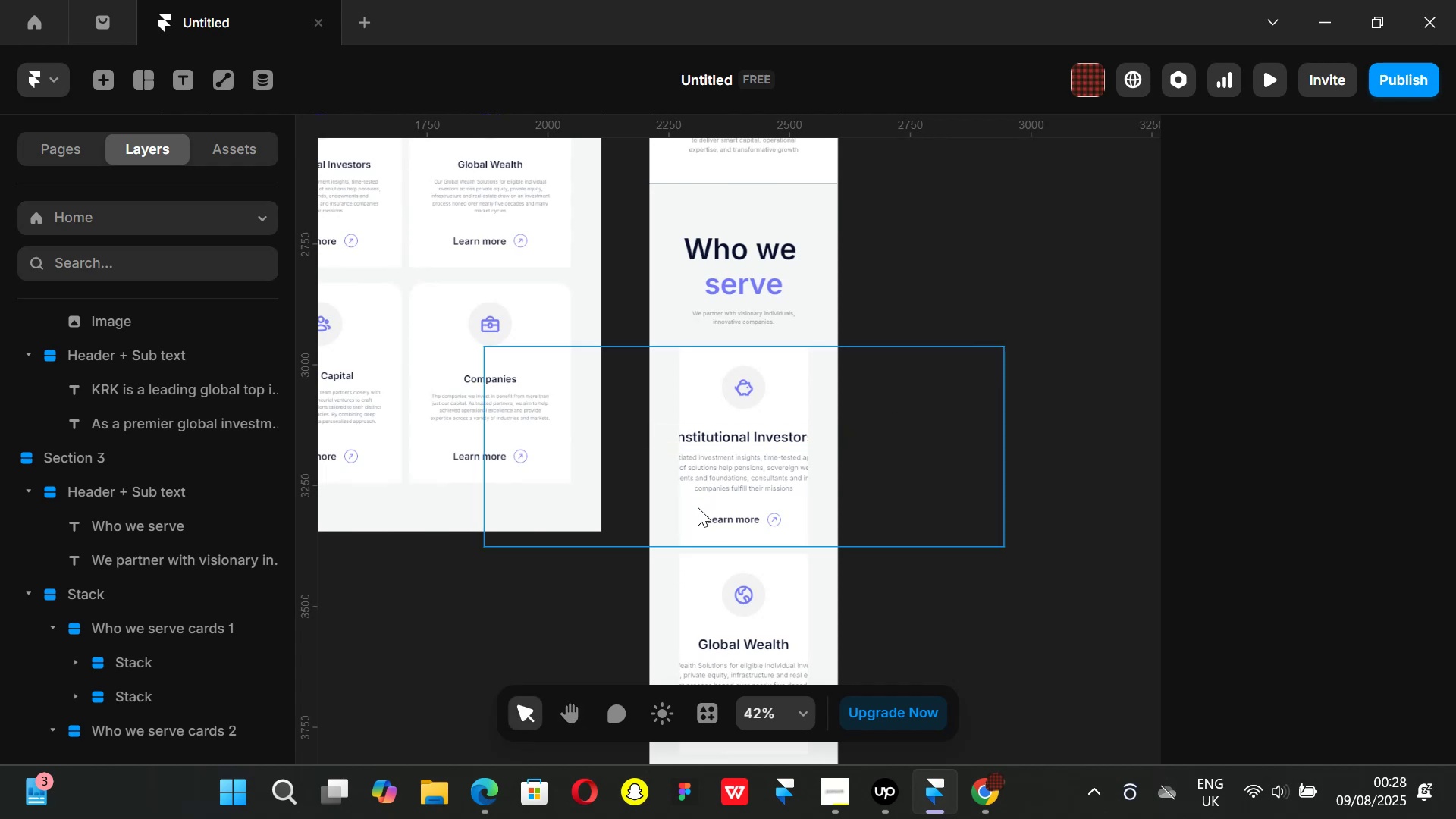 
left_click([698, 507])
 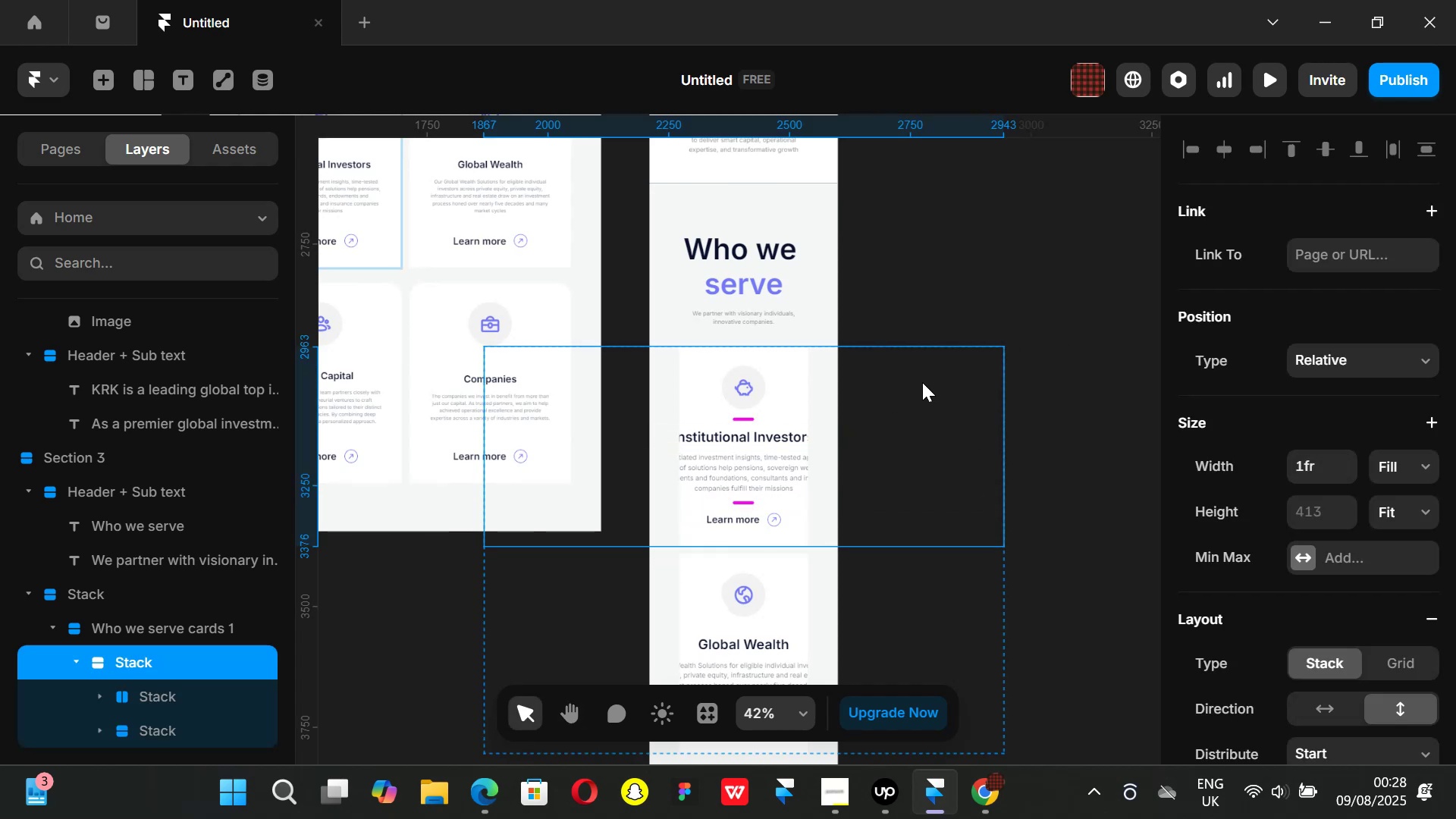 
left_click([178, 620])
 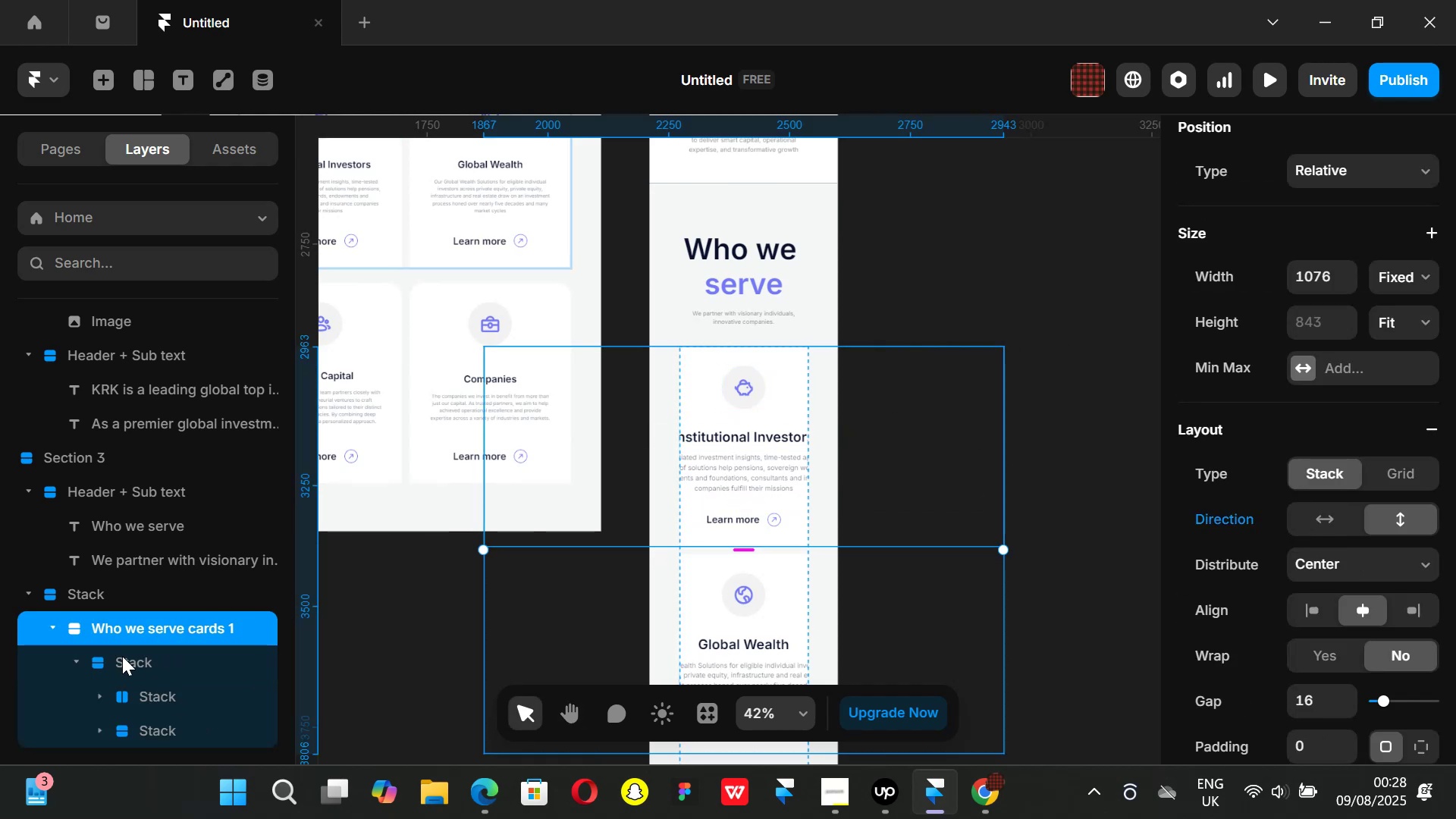 
left_click([110, 596])
 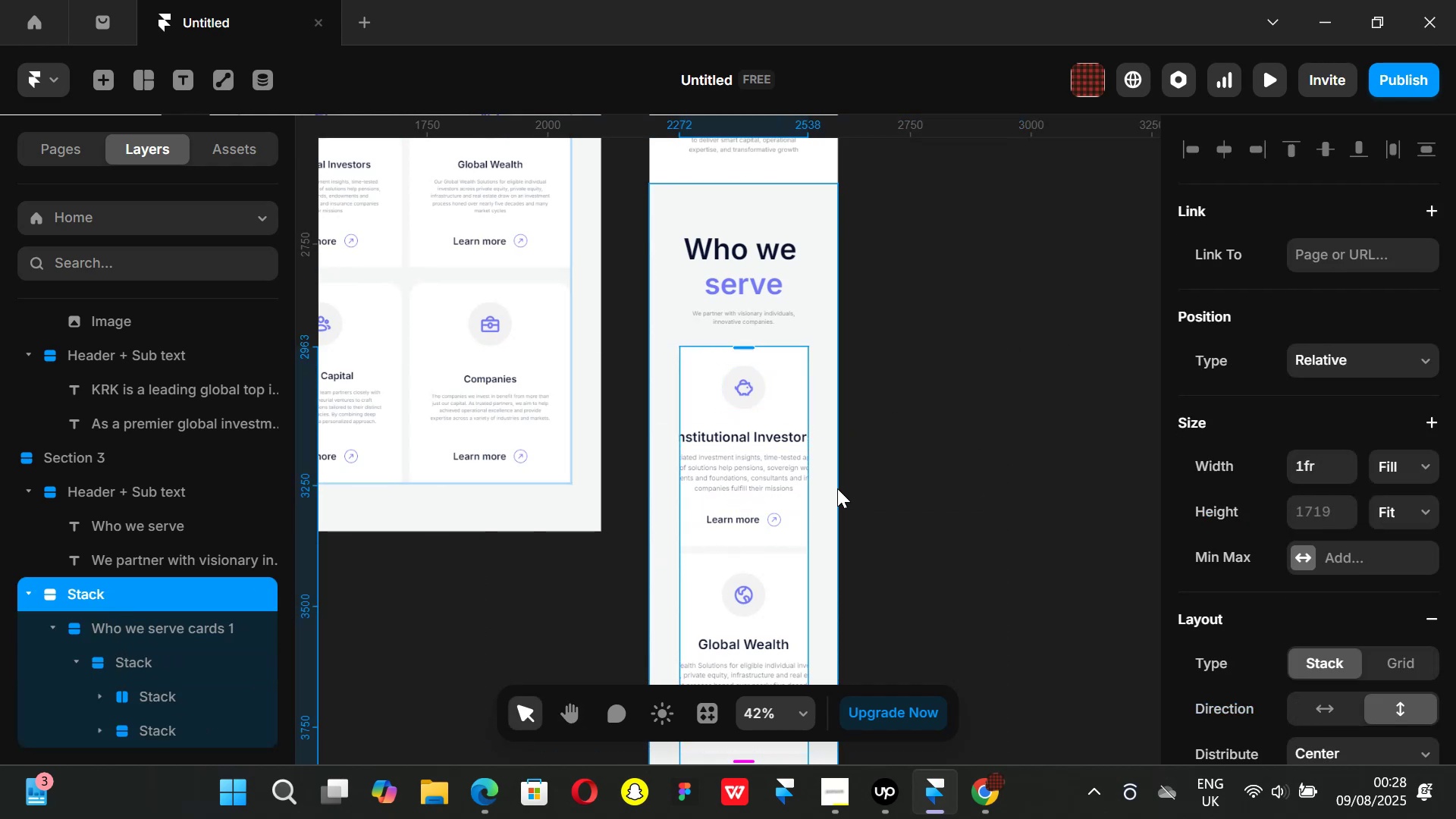 
hold_key(key=ControlLeft, duration=0.52)
scroll: coordinate [925, 512], scroll_direction: down, amount: 1.0
 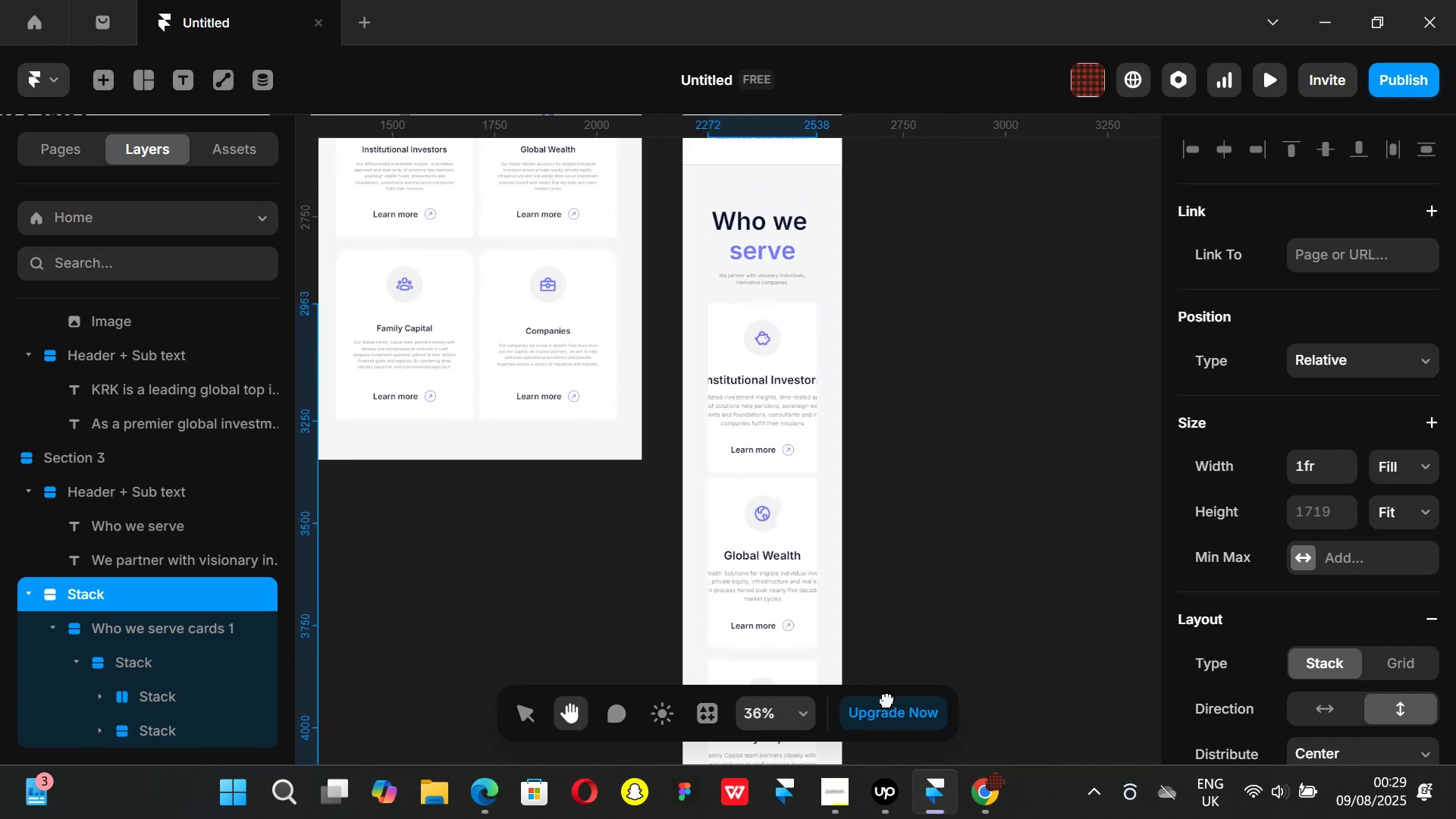 
left_click([129, 660])
 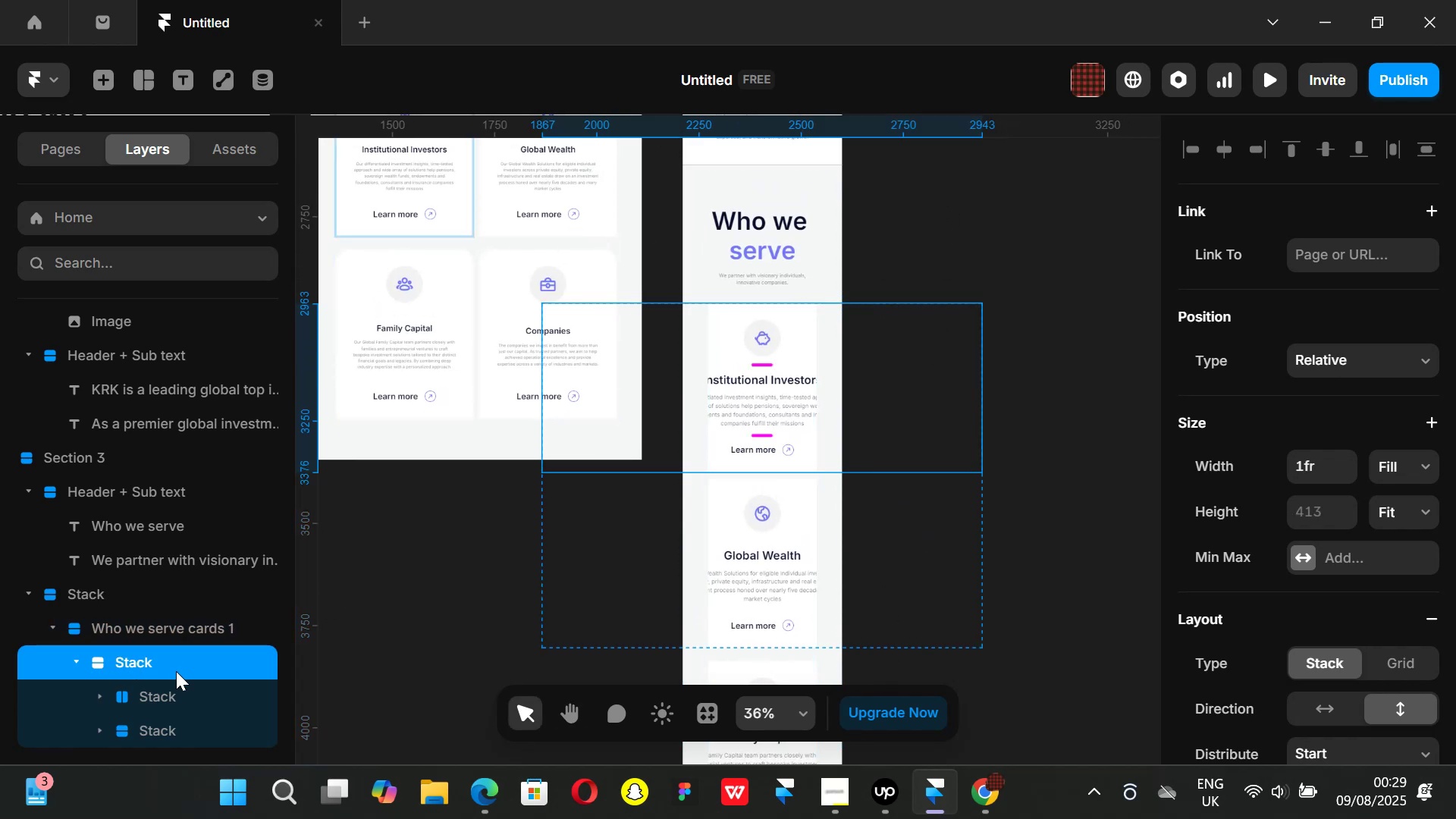 
left_click([176, 695])
 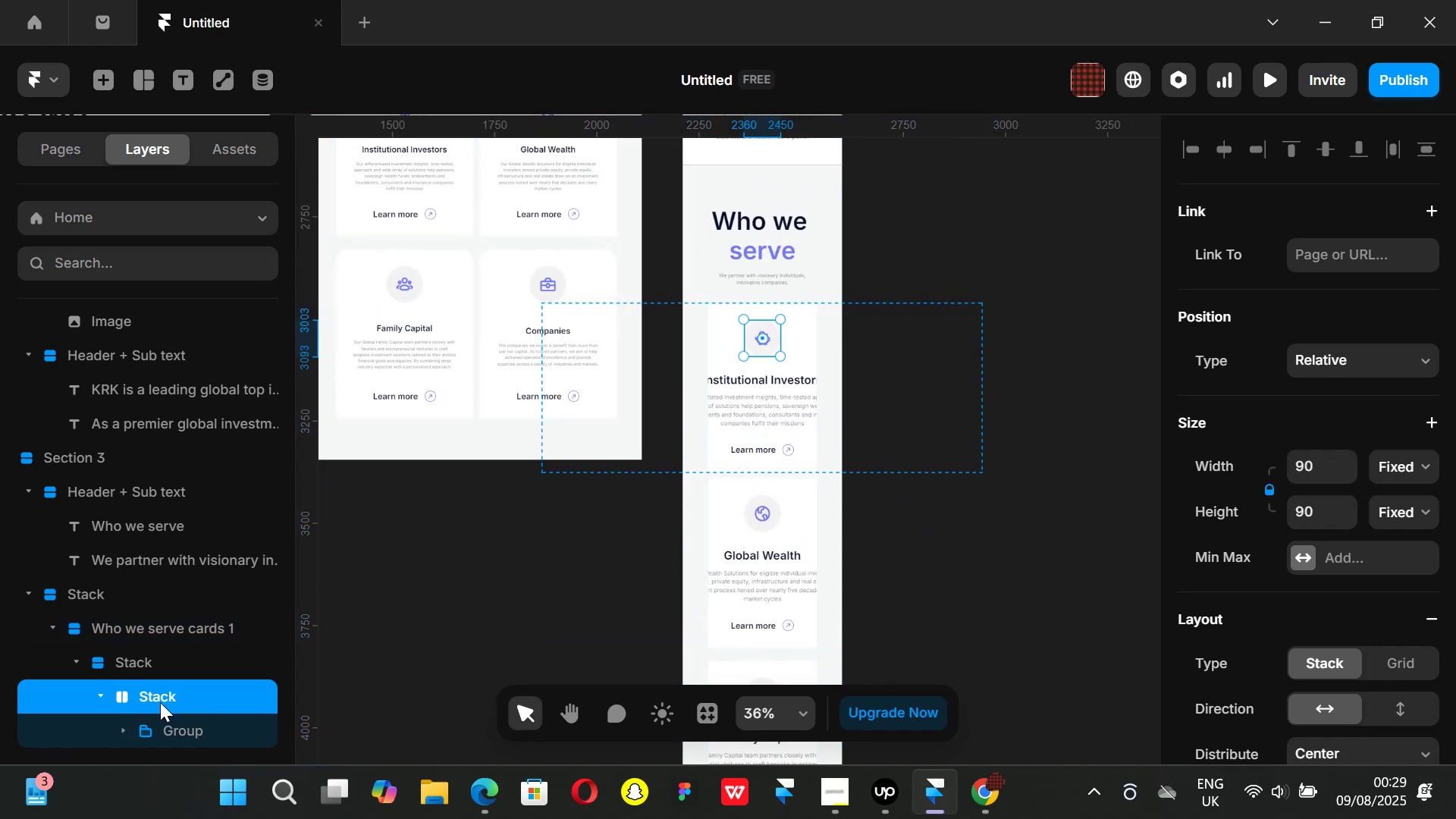 
left_click([103, 695])
 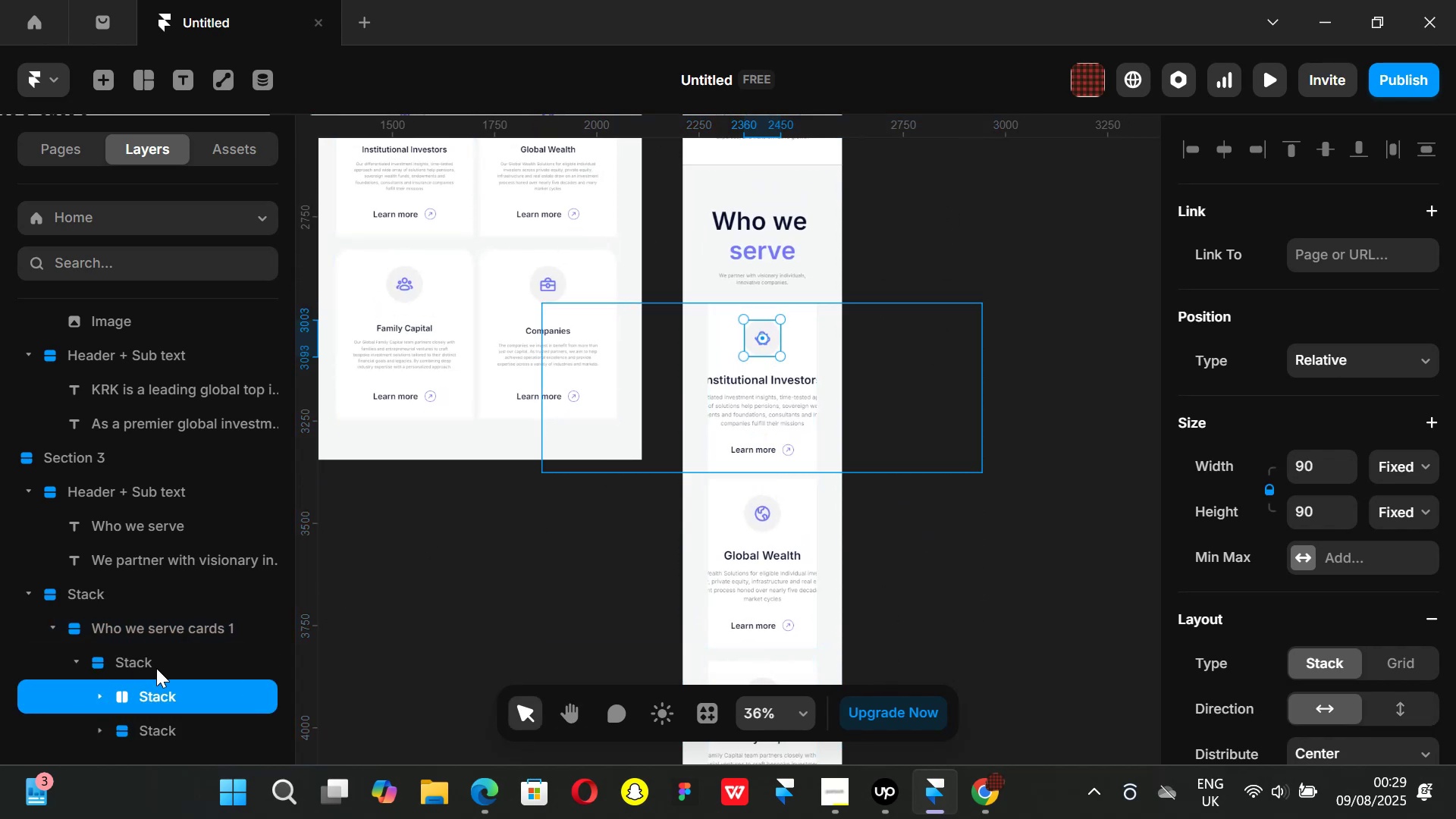 
left_click([156, 668])
 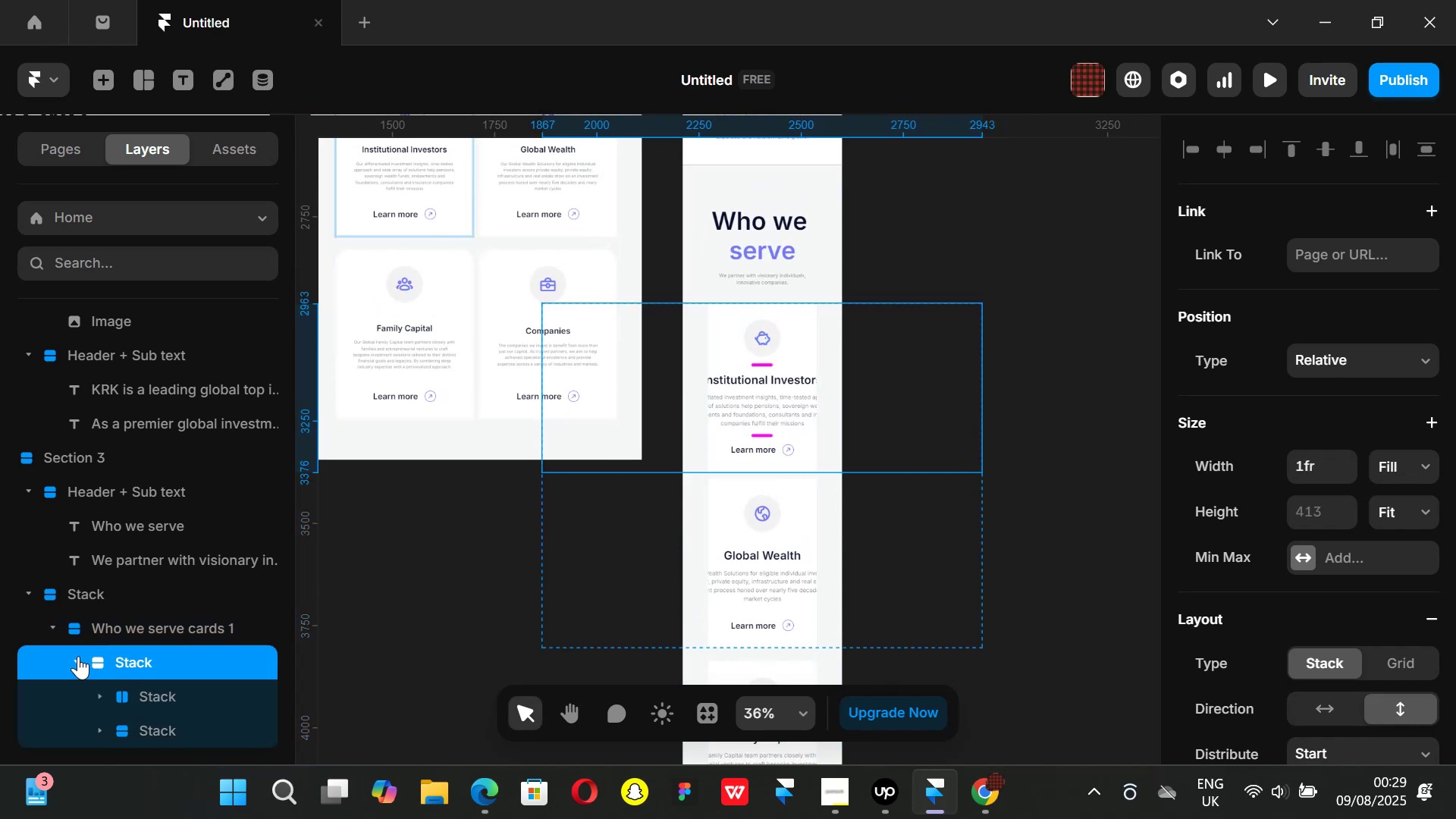 
left_click([78, 656])
 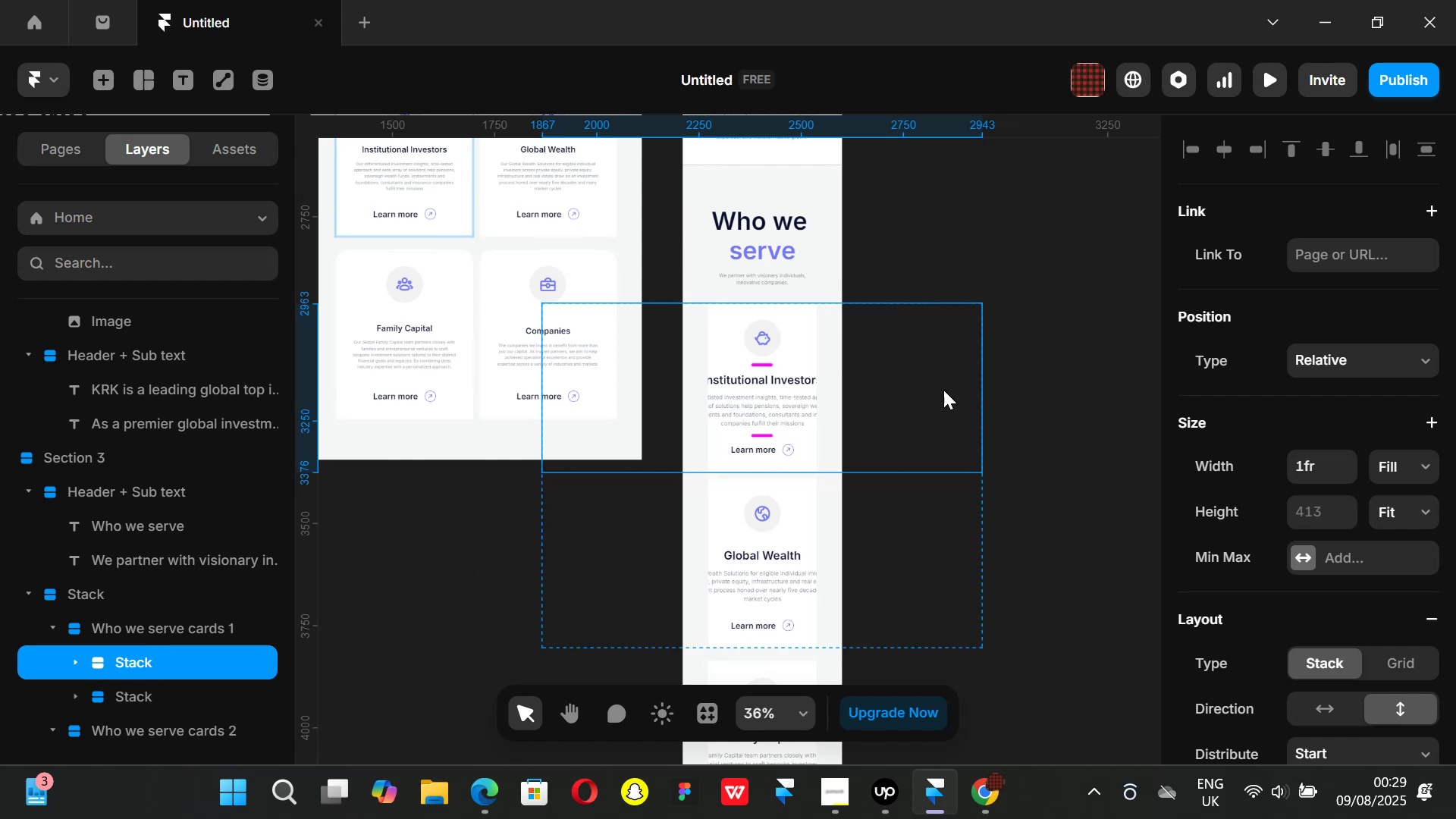 
wait(9.0)
 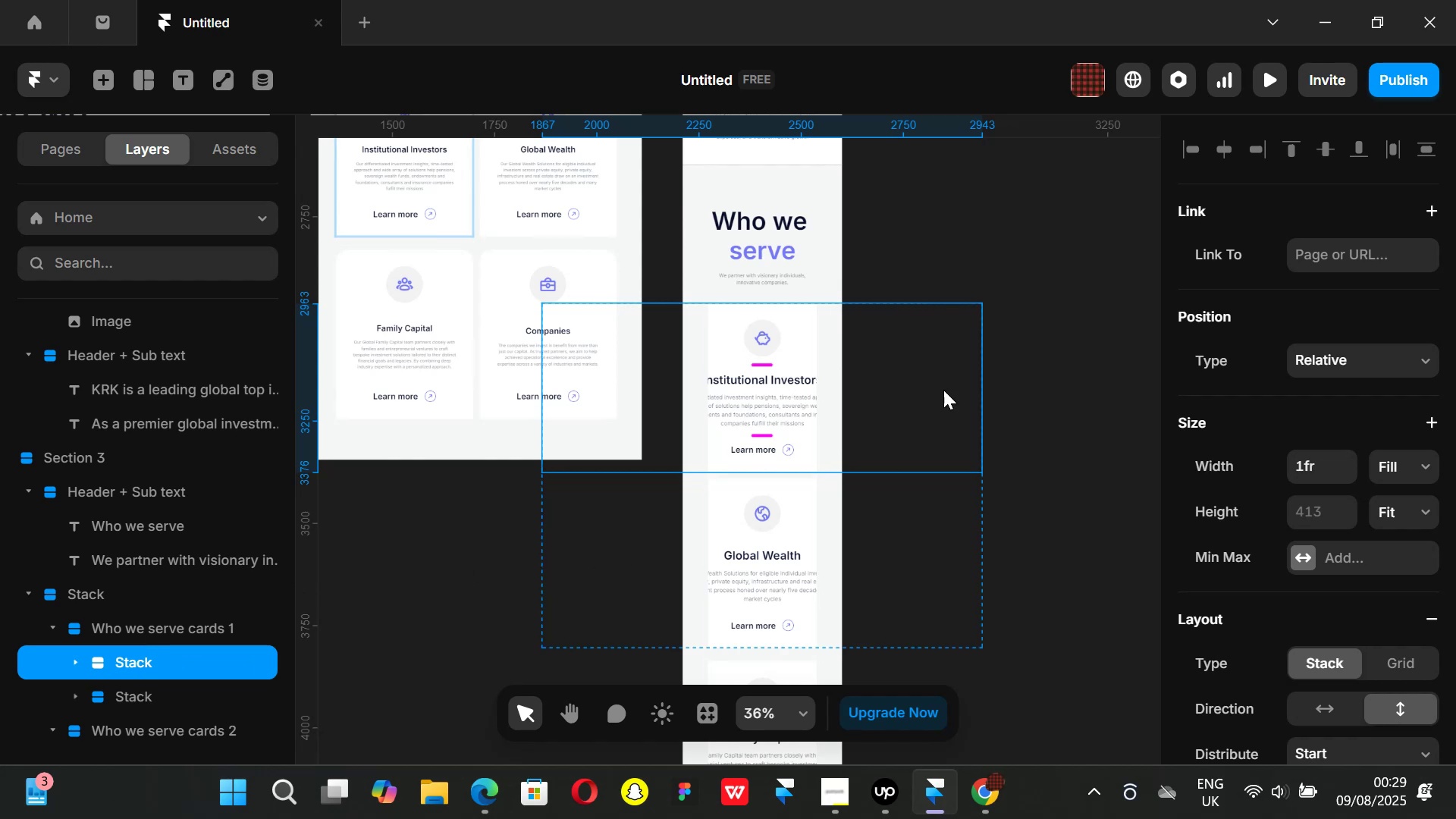 
left_click([153, 625])
 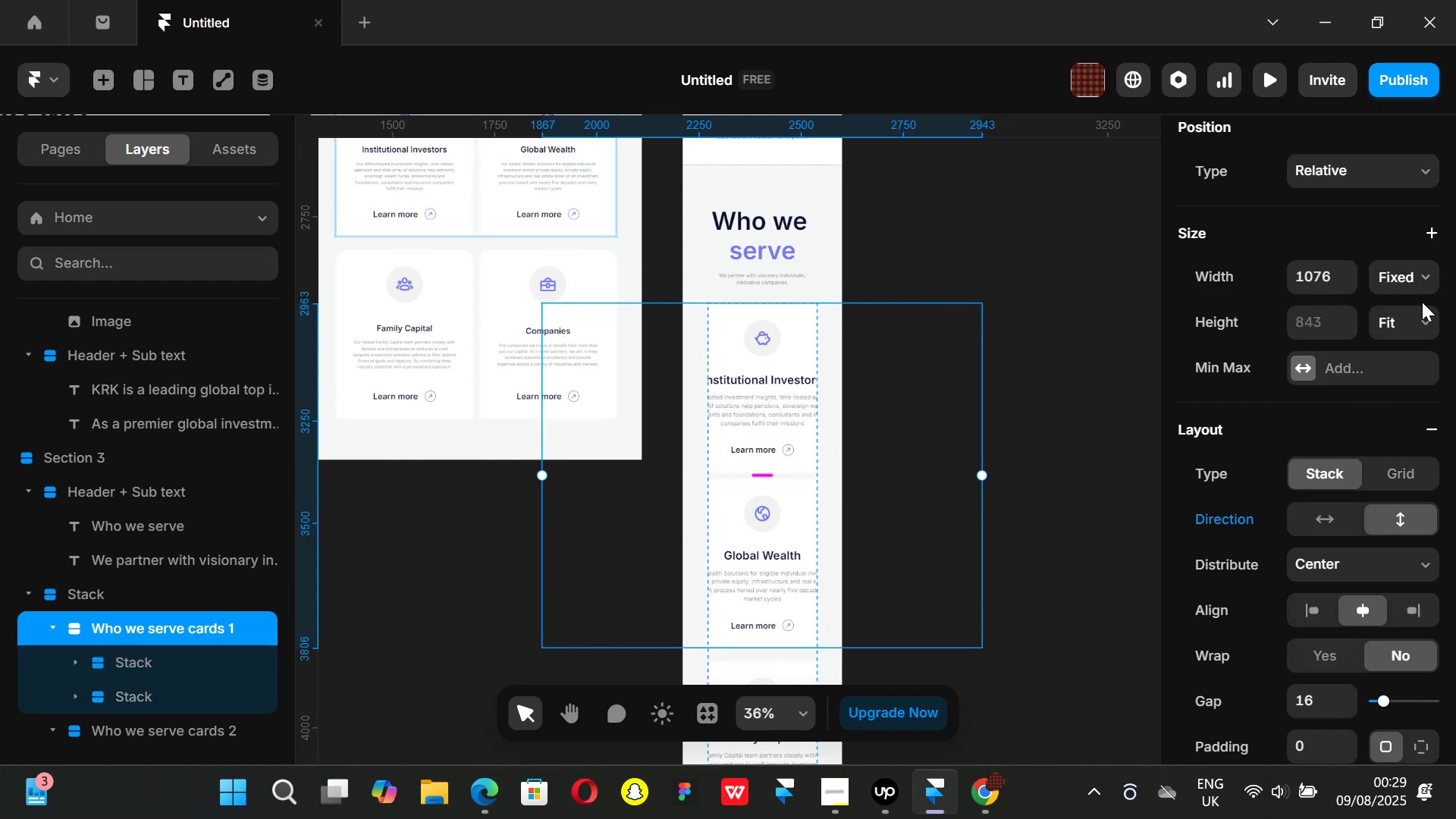 
left_click([1422, 270])
 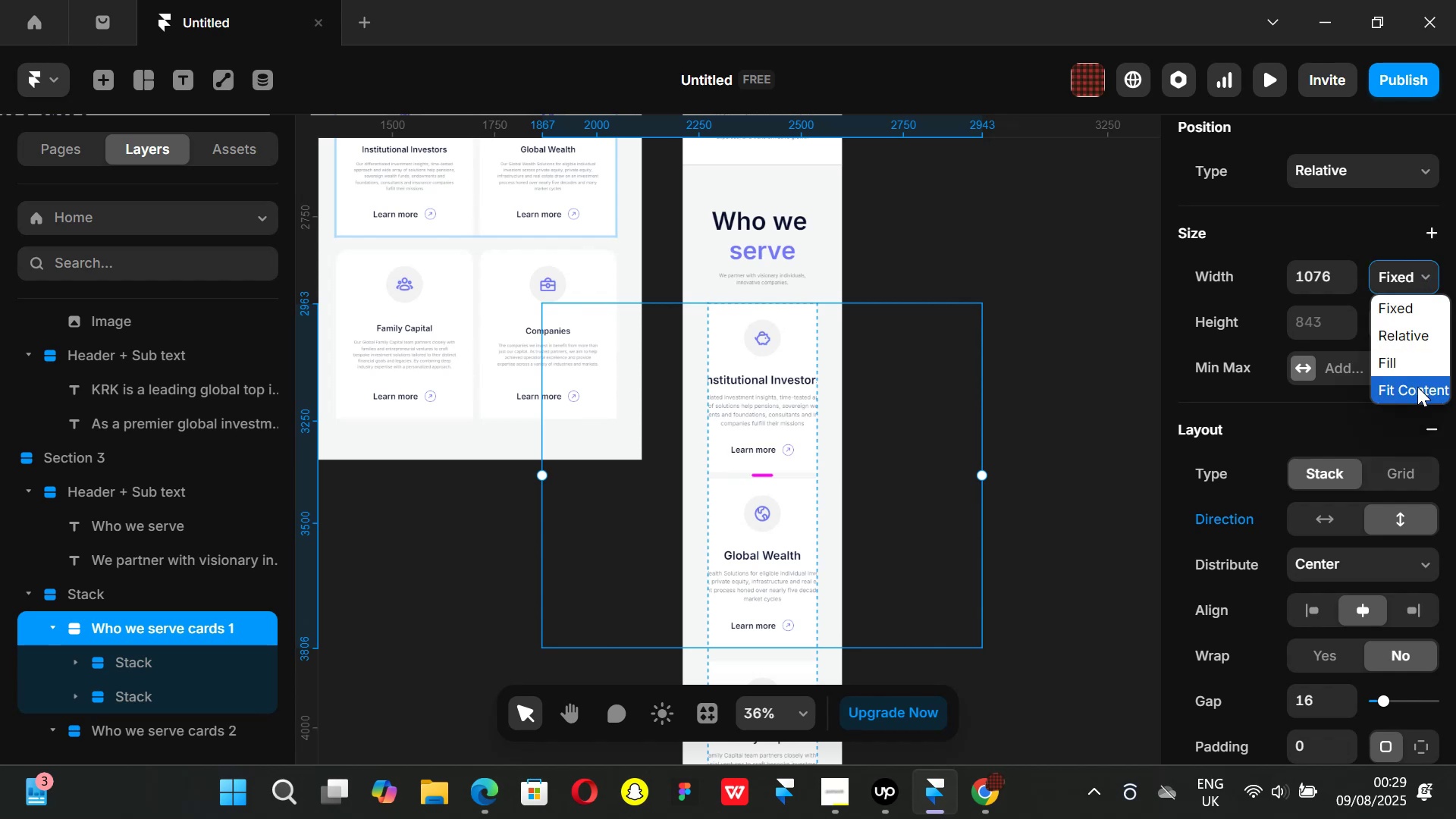 
left_click([1417, 387])
 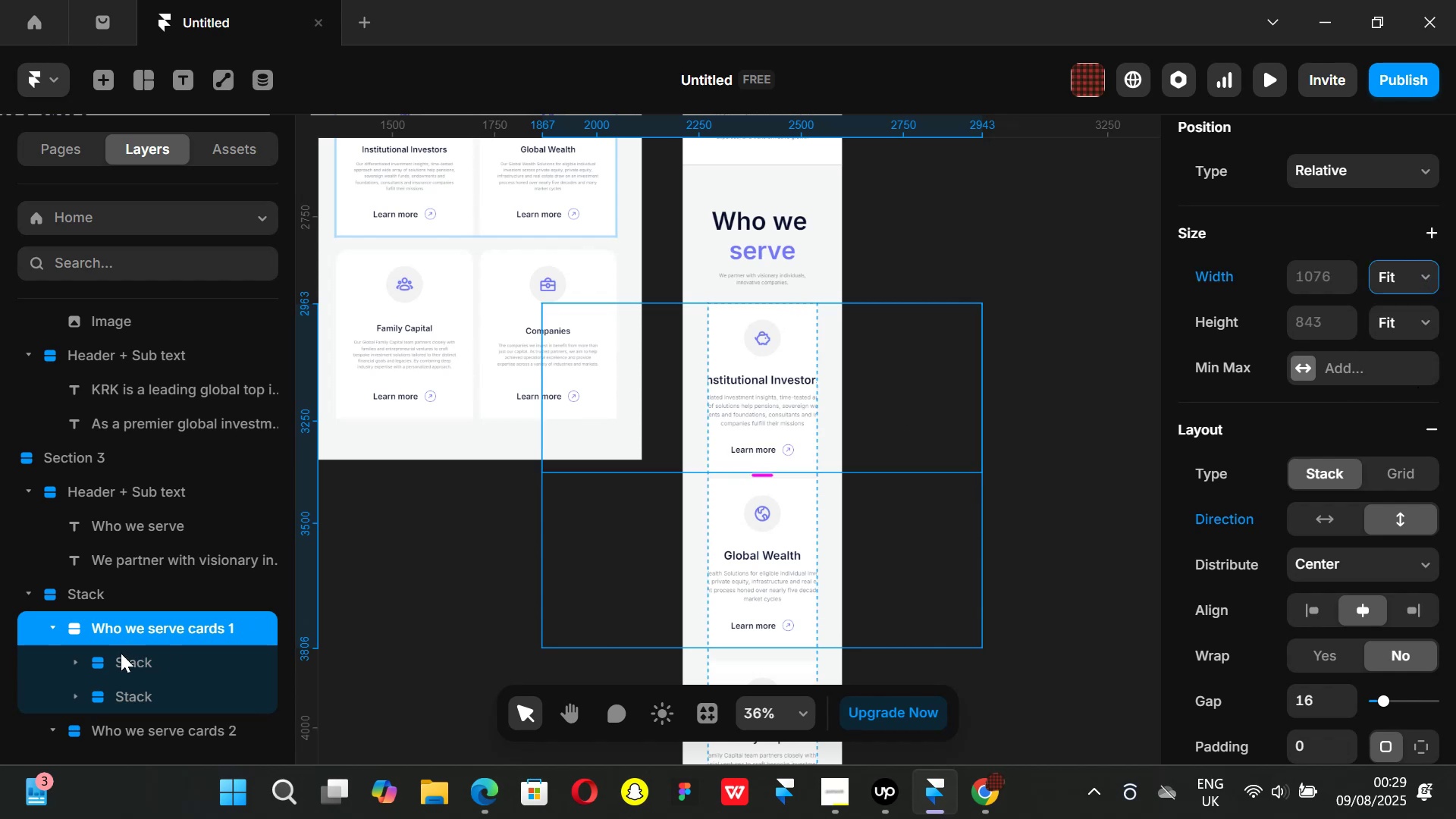 
left_click([139, 655])
 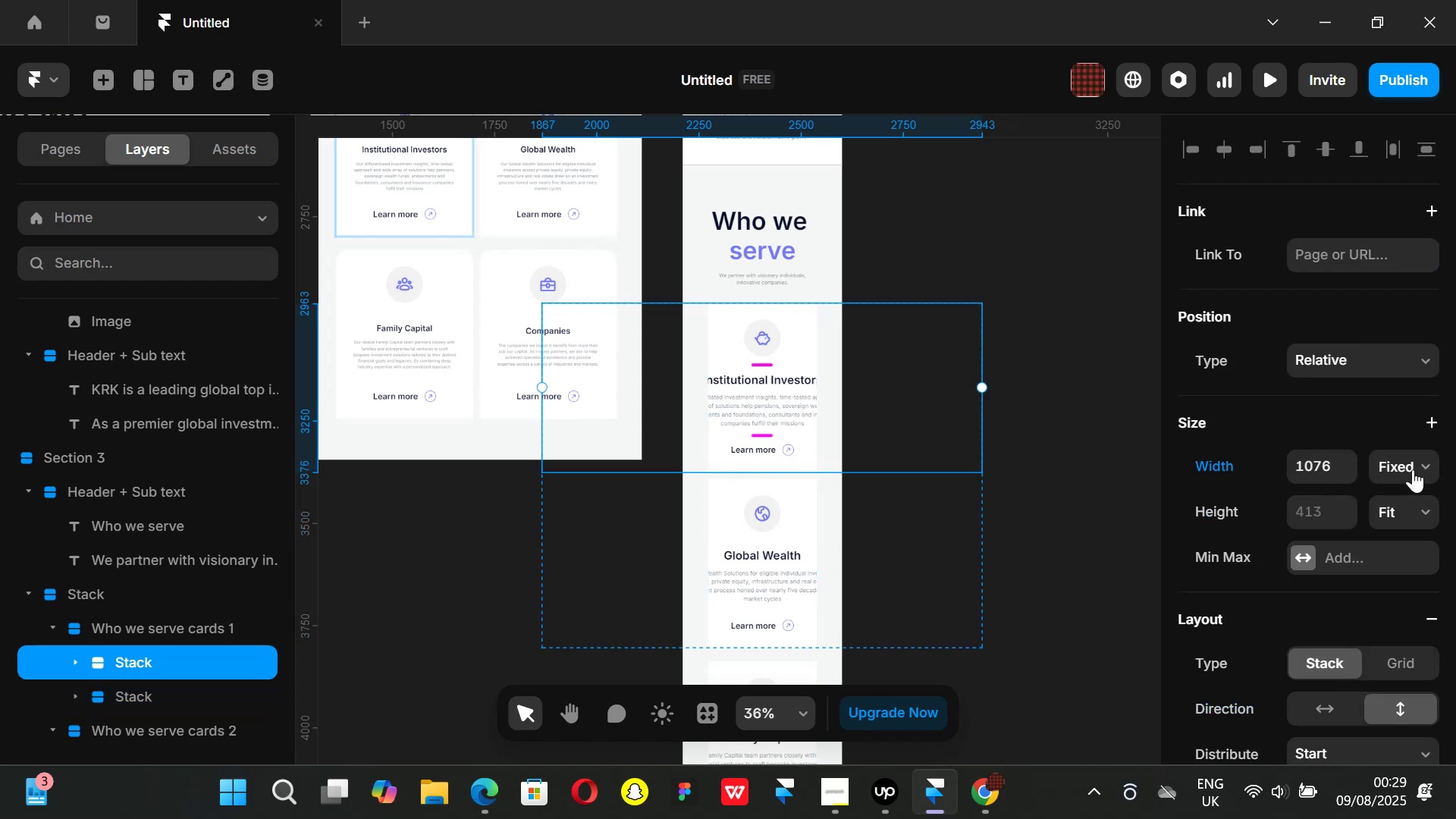 
left_click([1418, 466])
 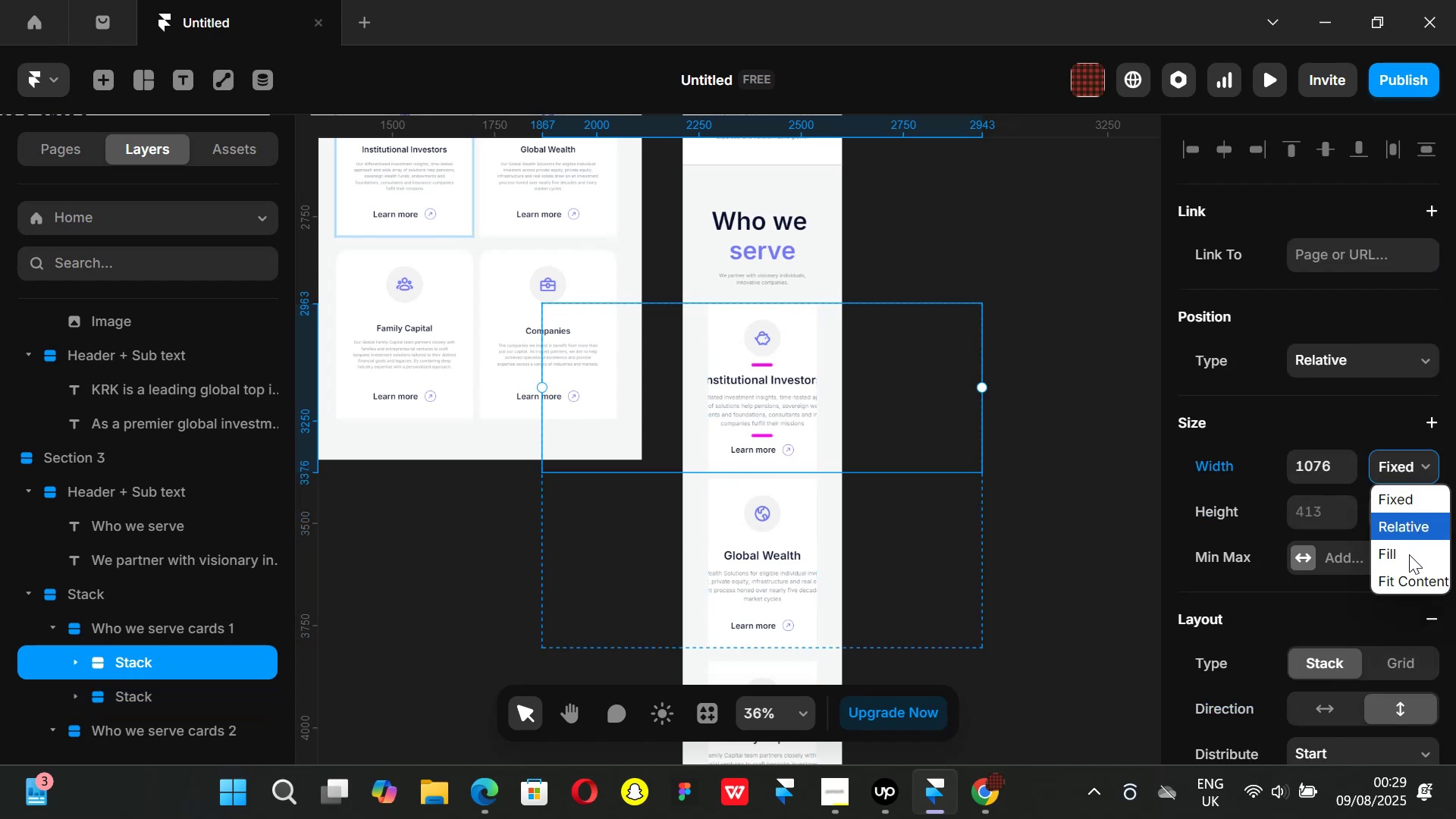 
left_click([1408, 555])
 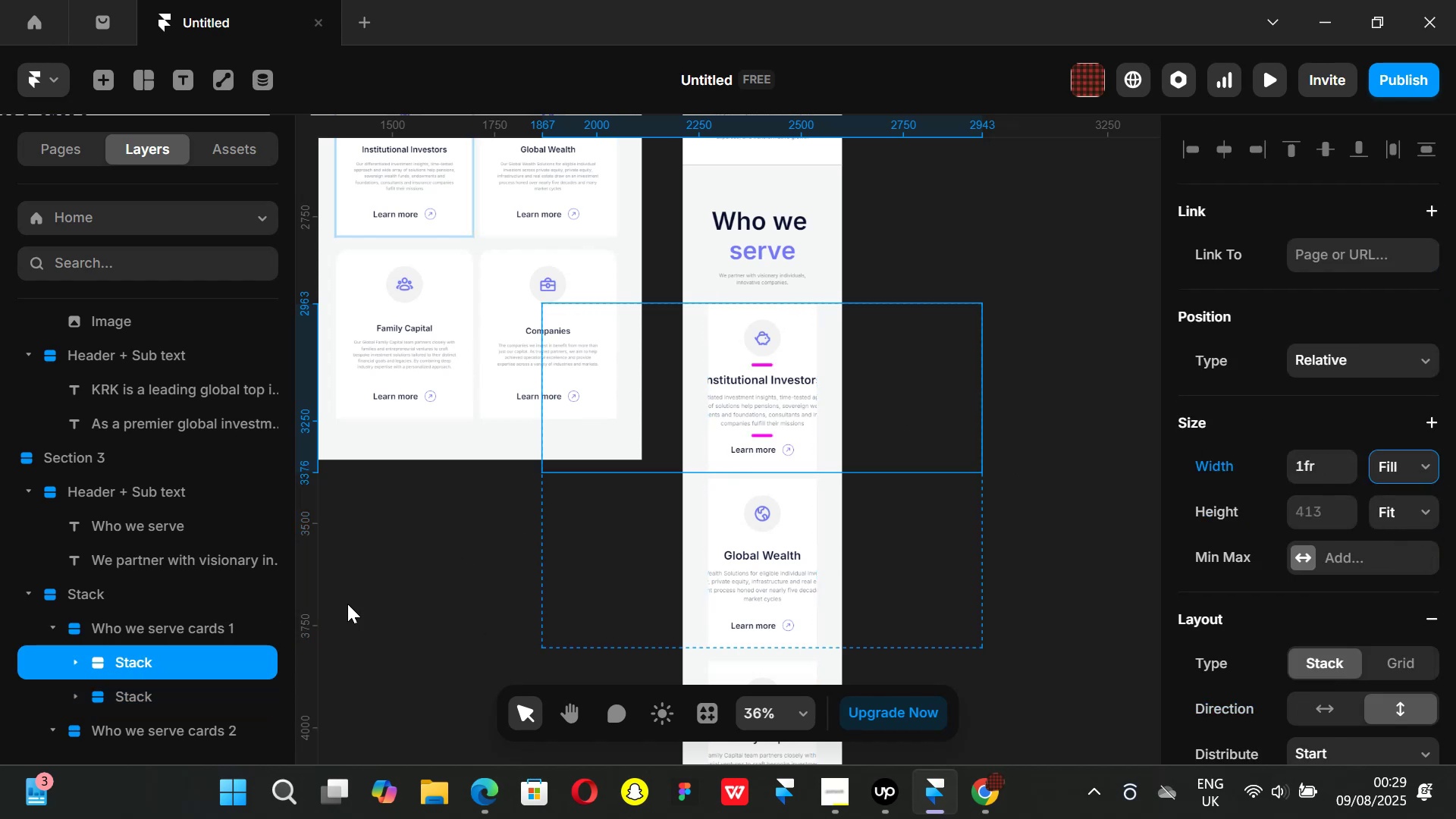 
left_click([159, 690])
 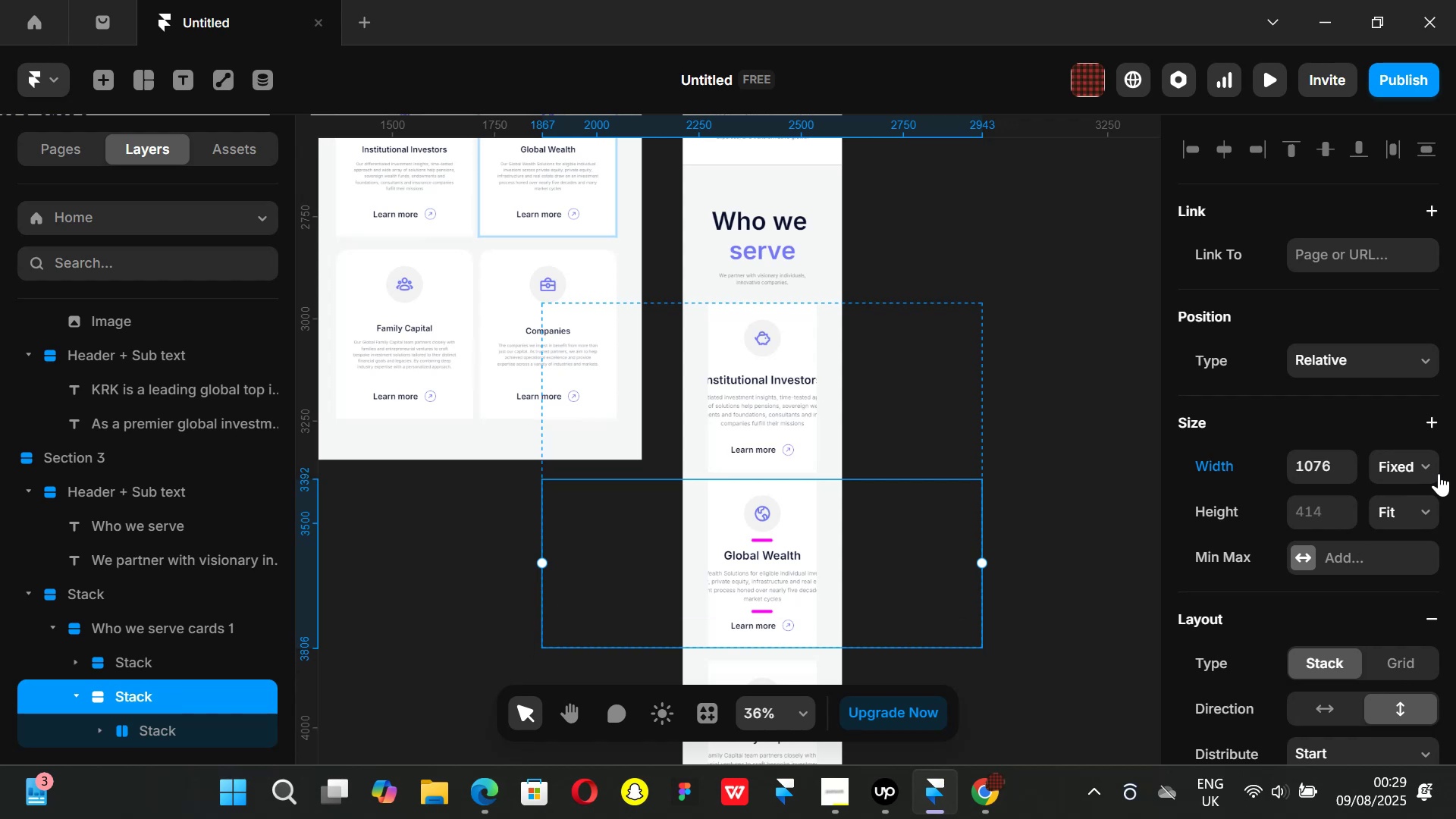 
left_click([1426, 466])
 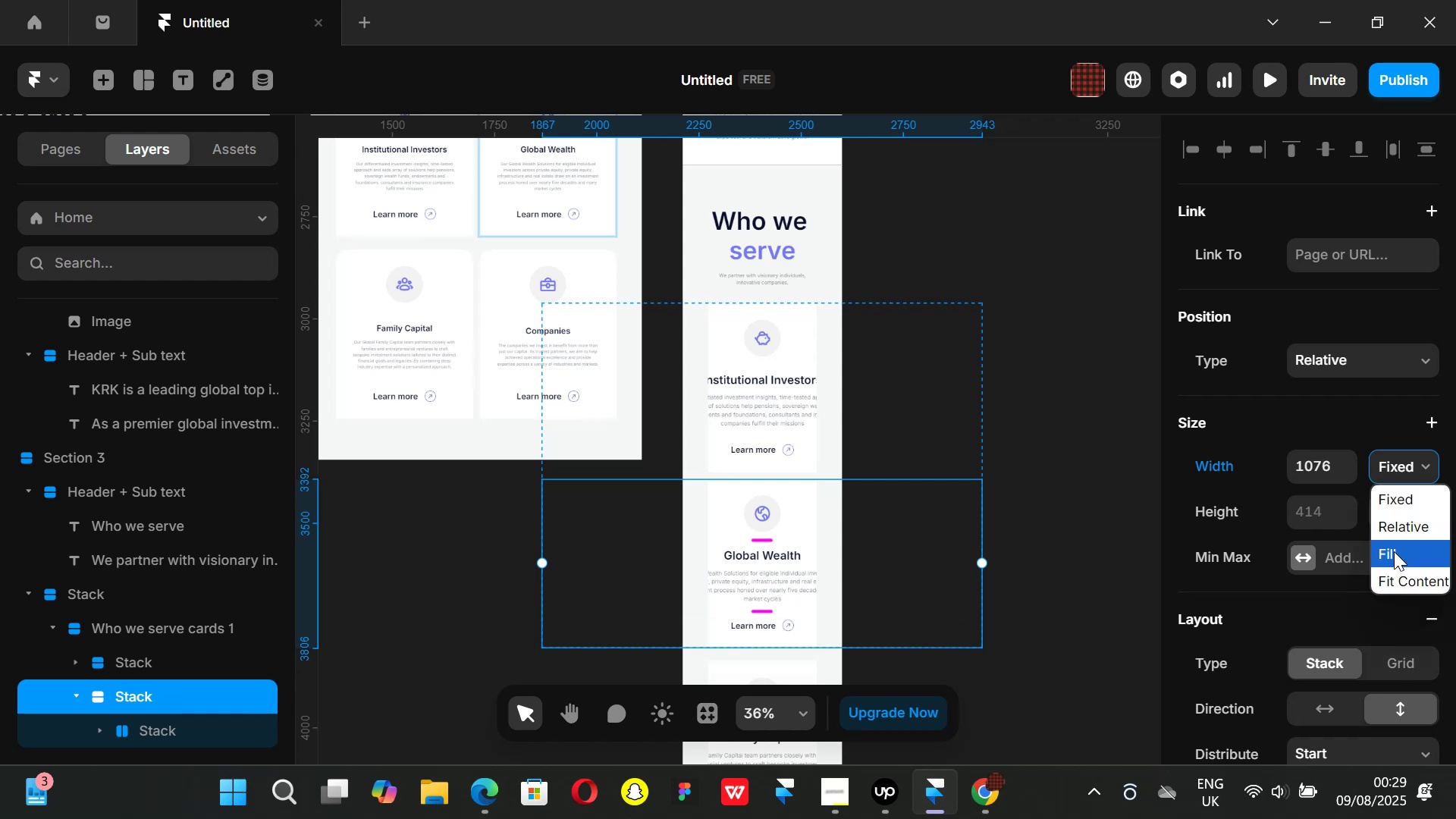 
left_click([1394, 551])
 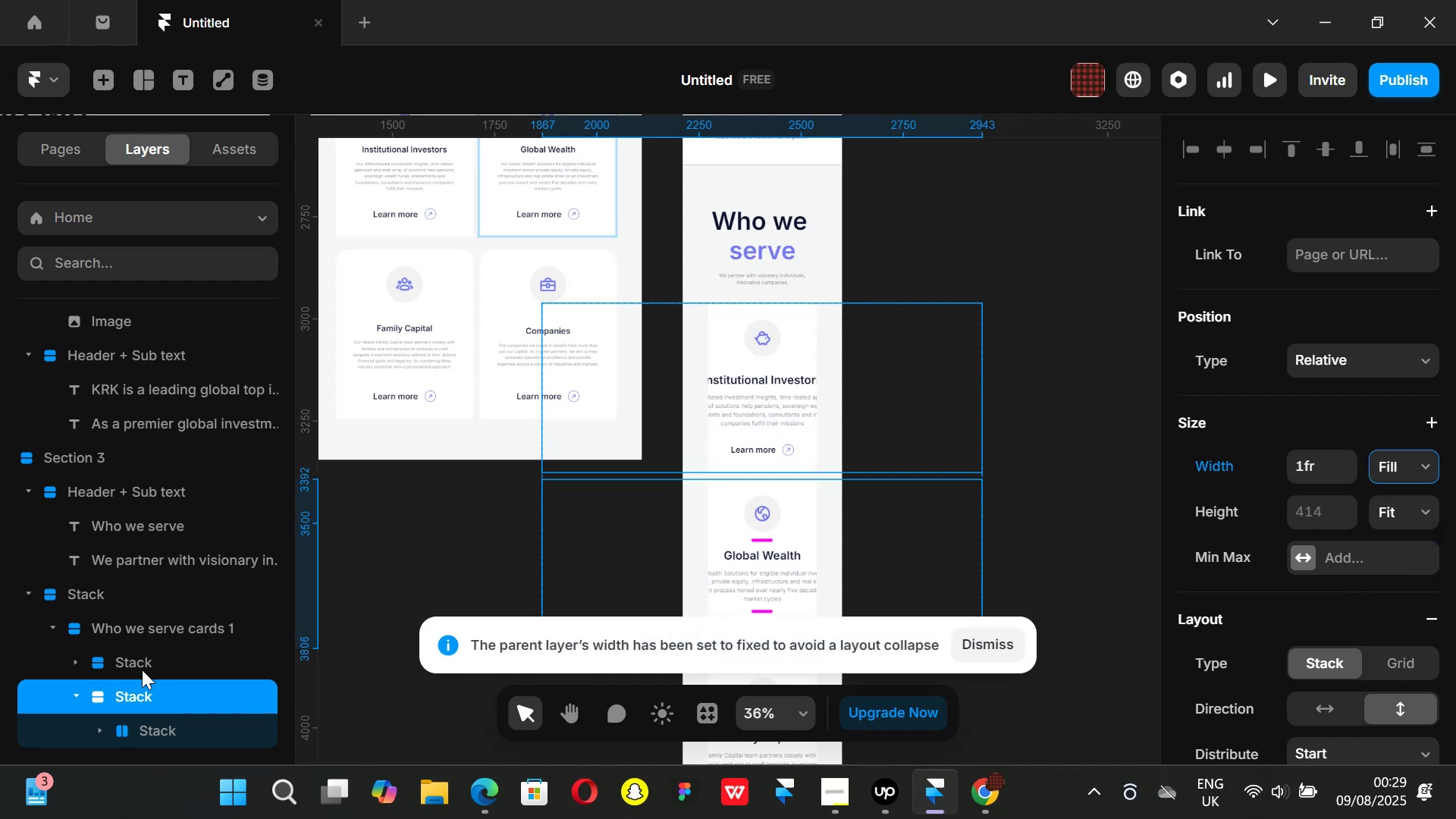 
left_click([126, 656])
 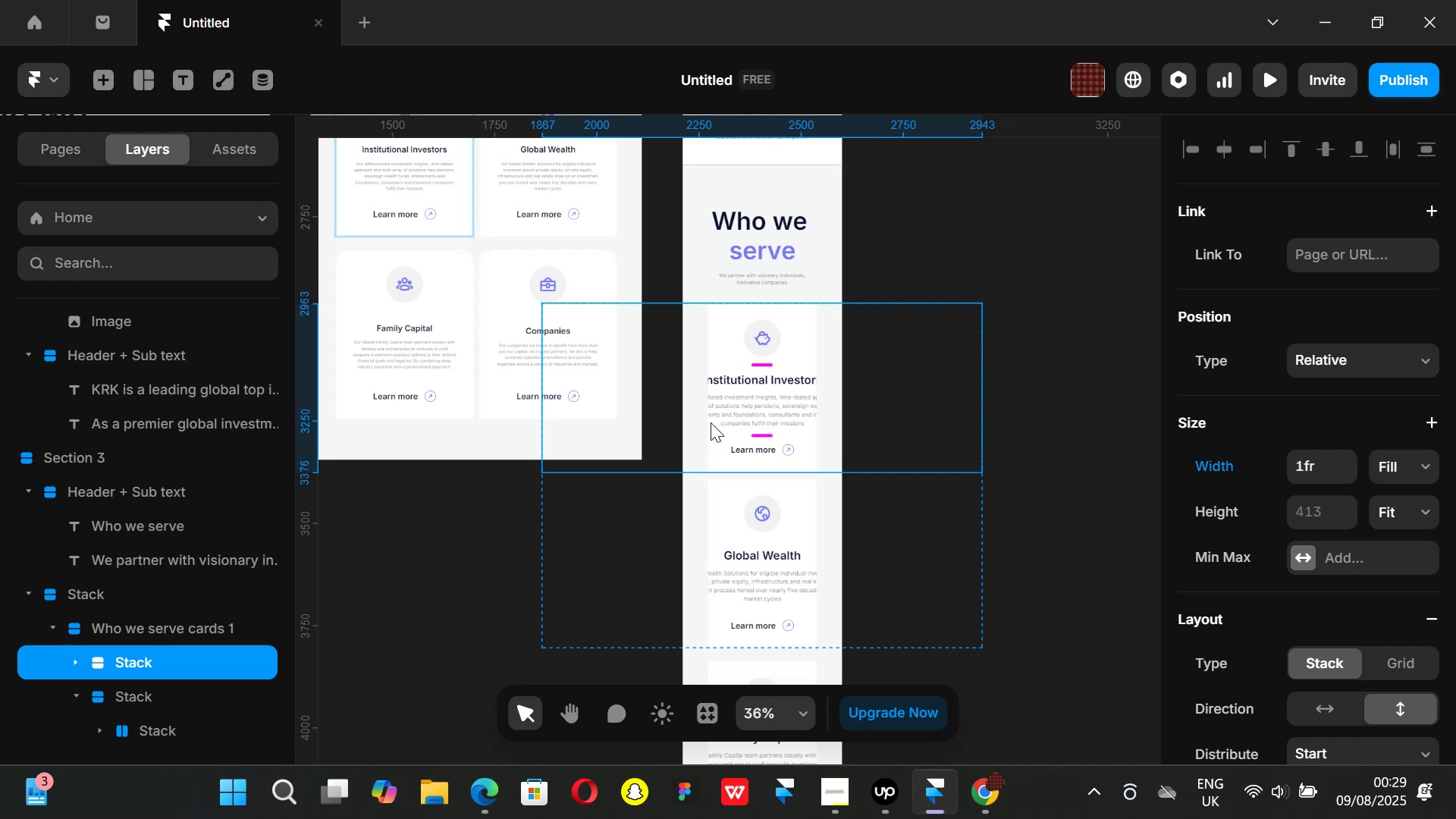 
wait(6.73)
 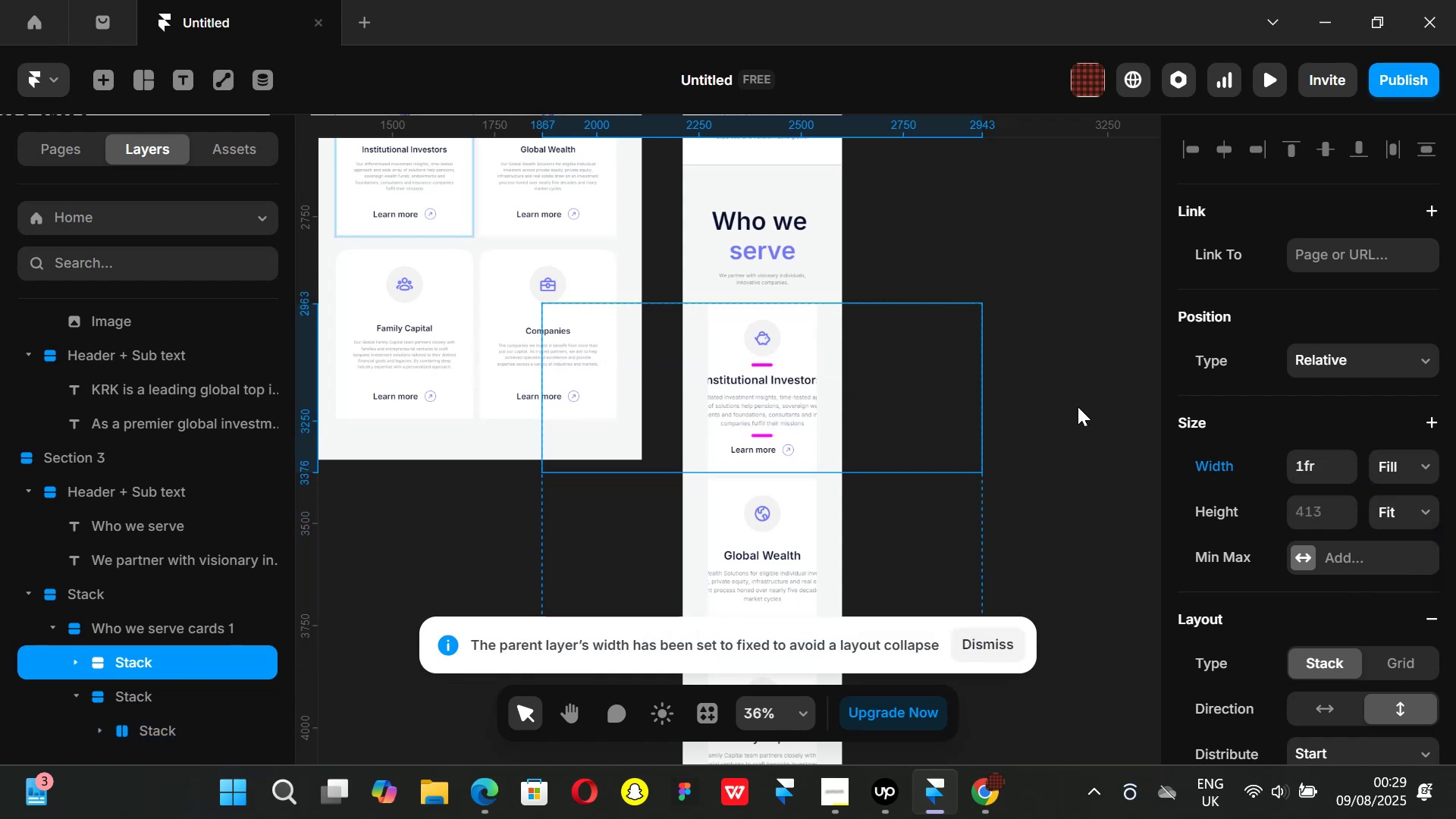 
left_click([162, 629])
 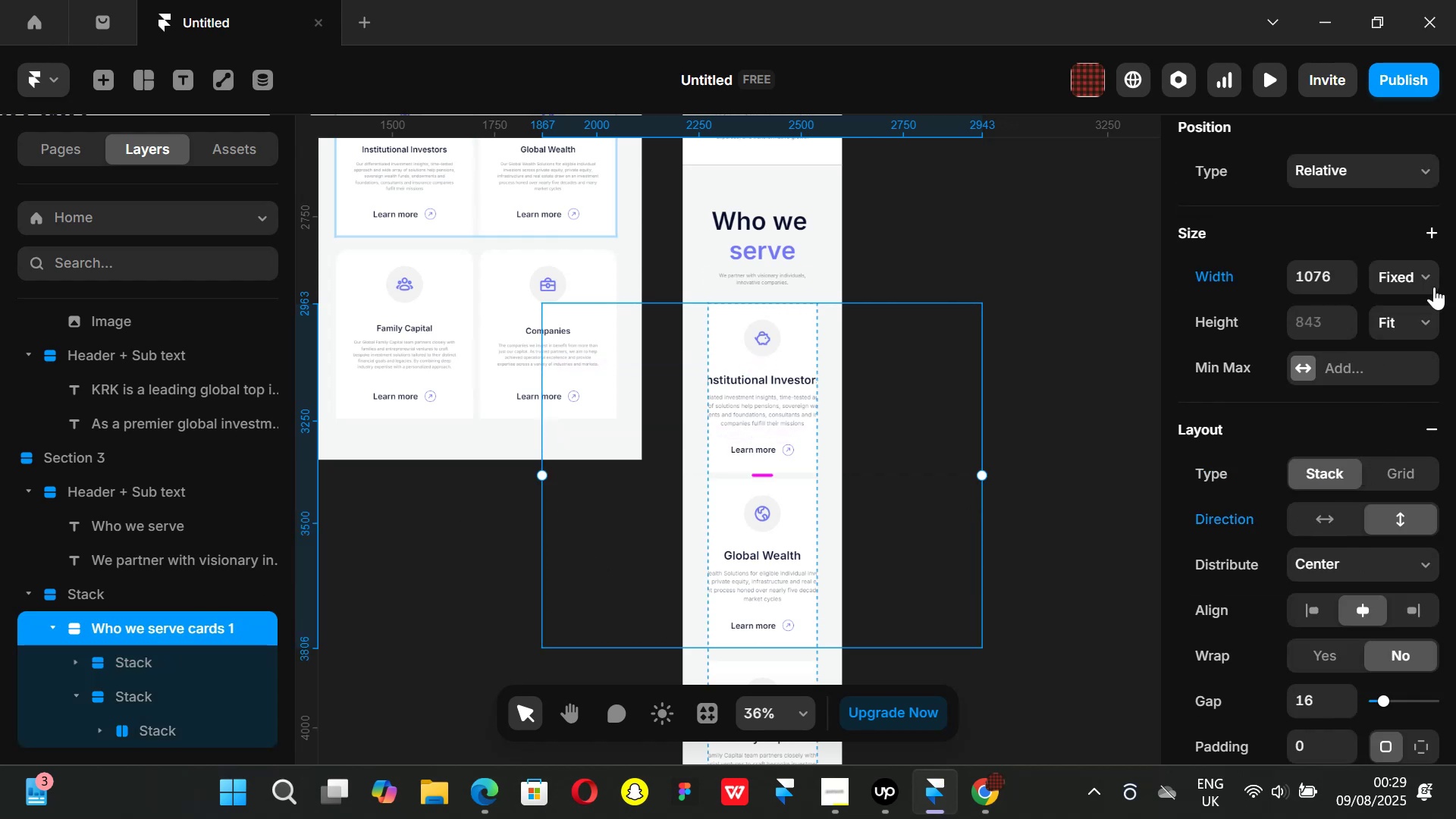 
left_click([1432, 275])
 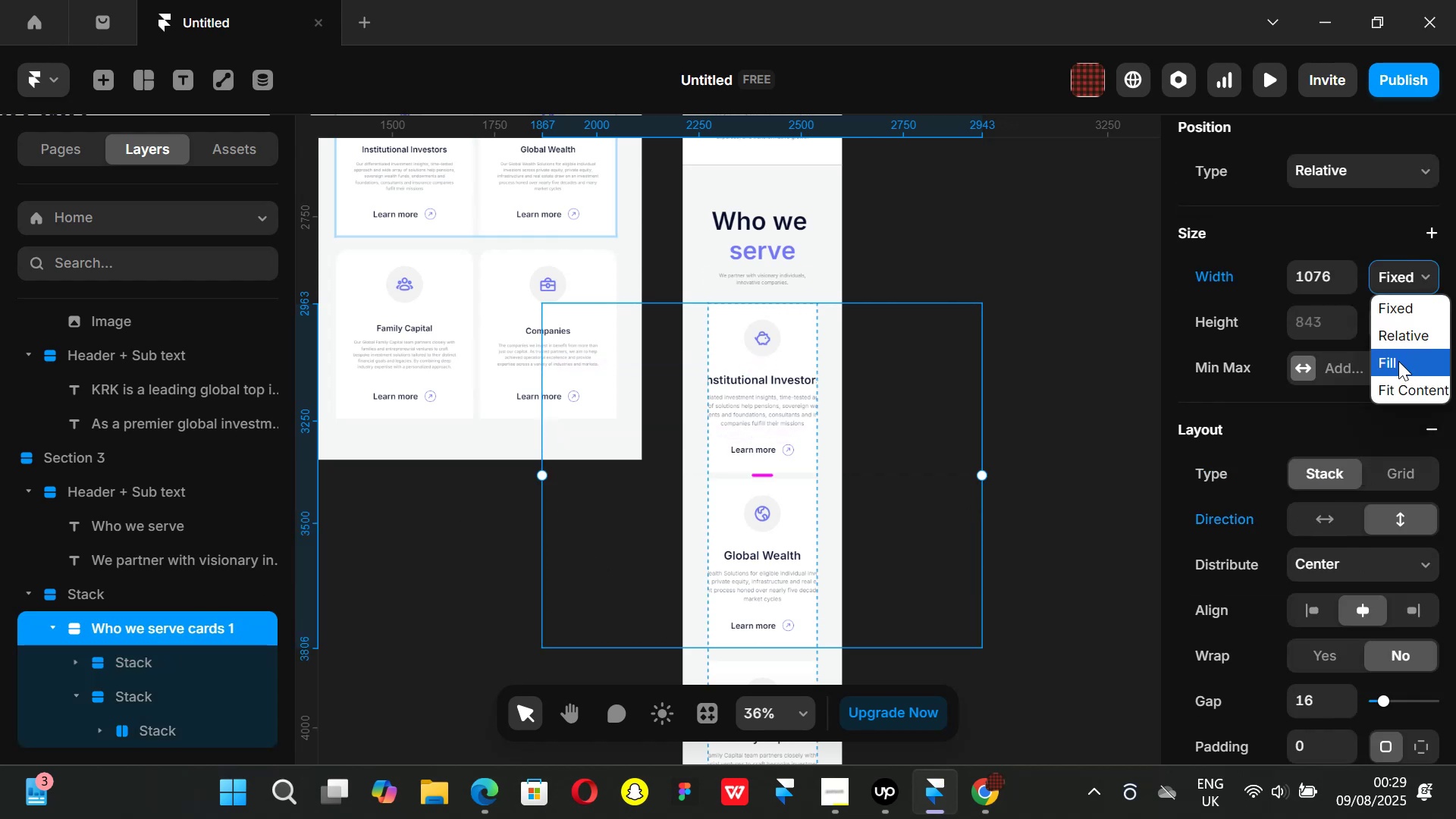 
left_click([1417, 384])
 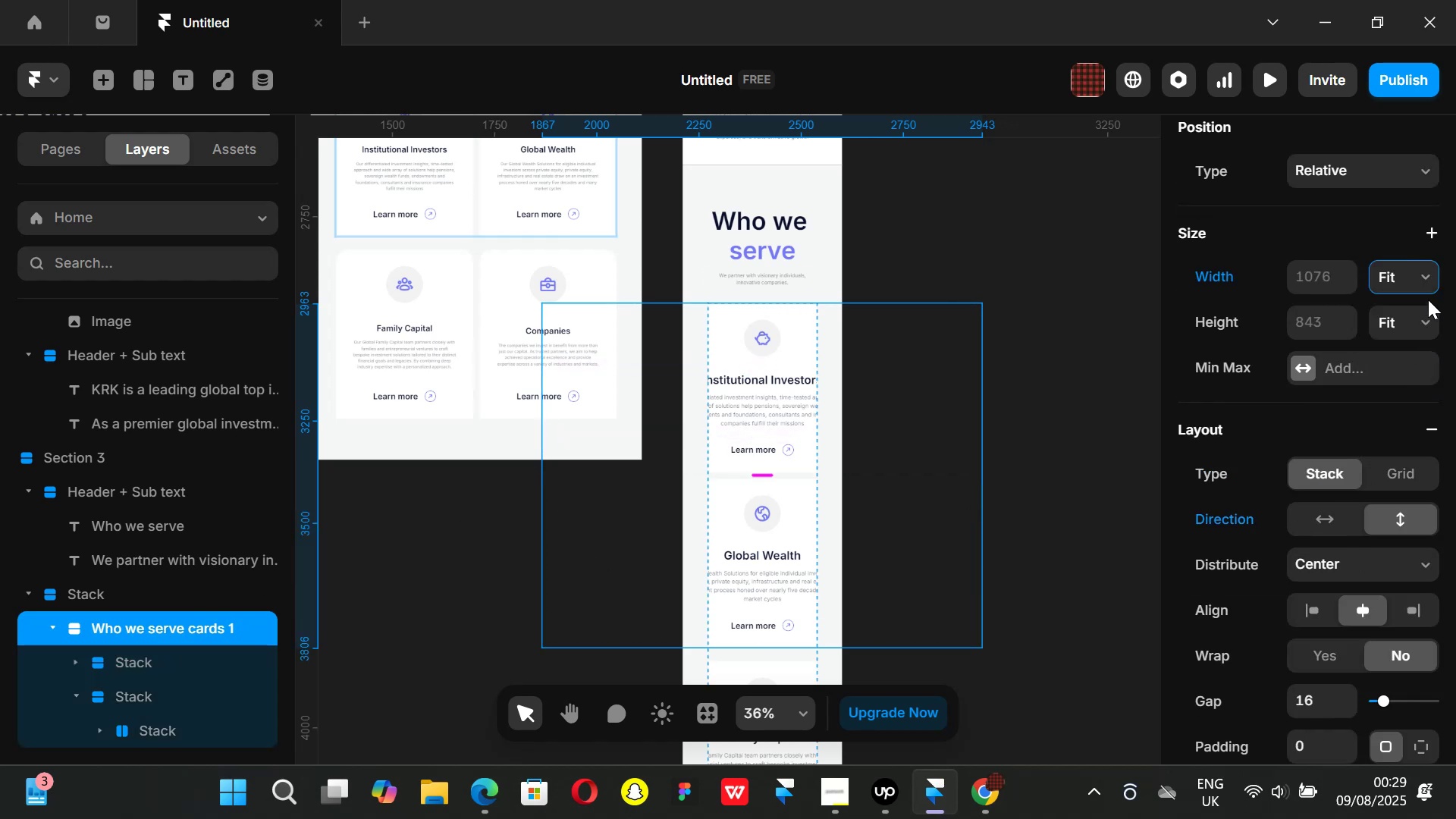 
left_click([1423, 275])
 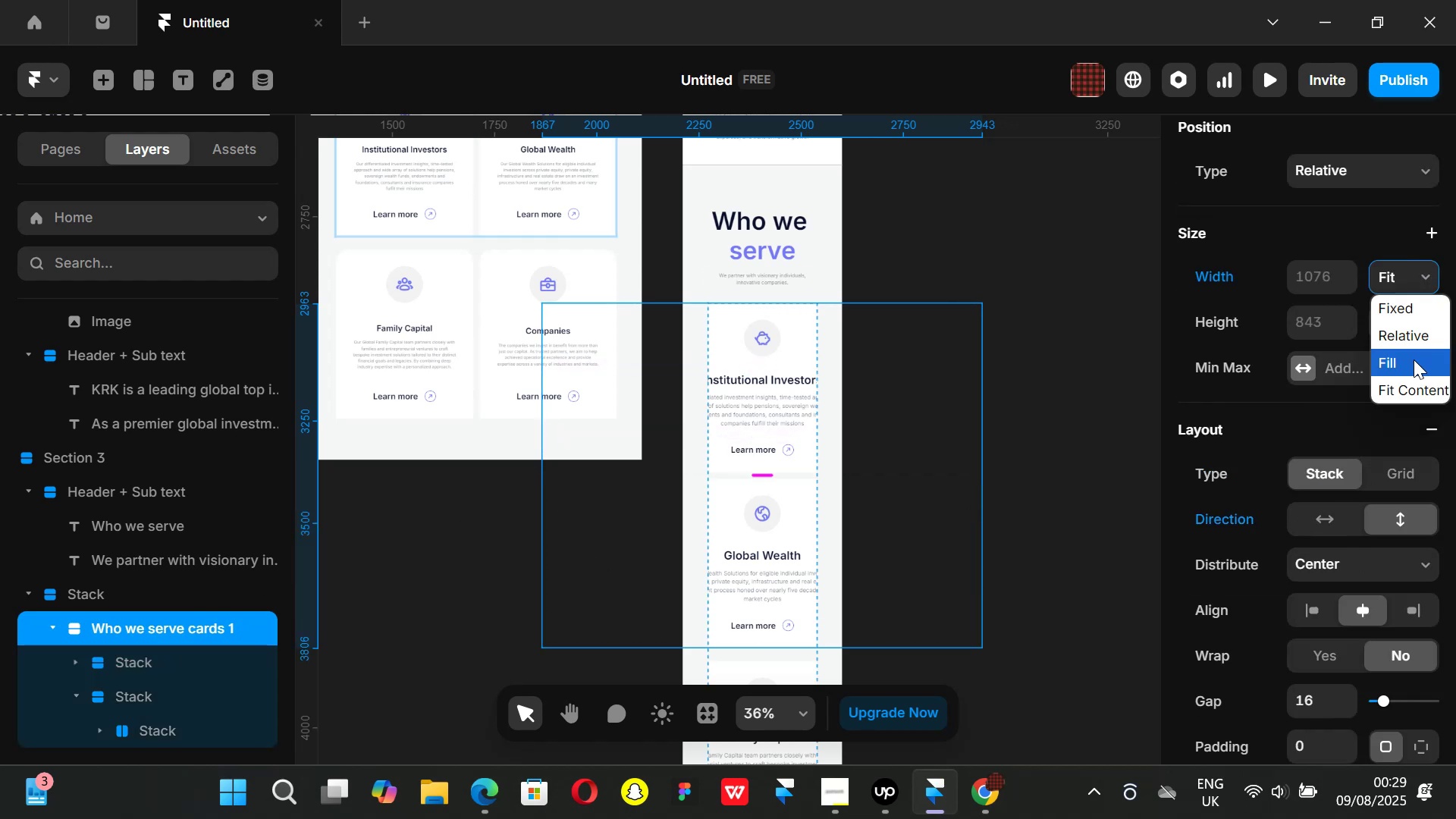 
left_click([1414, 359])
 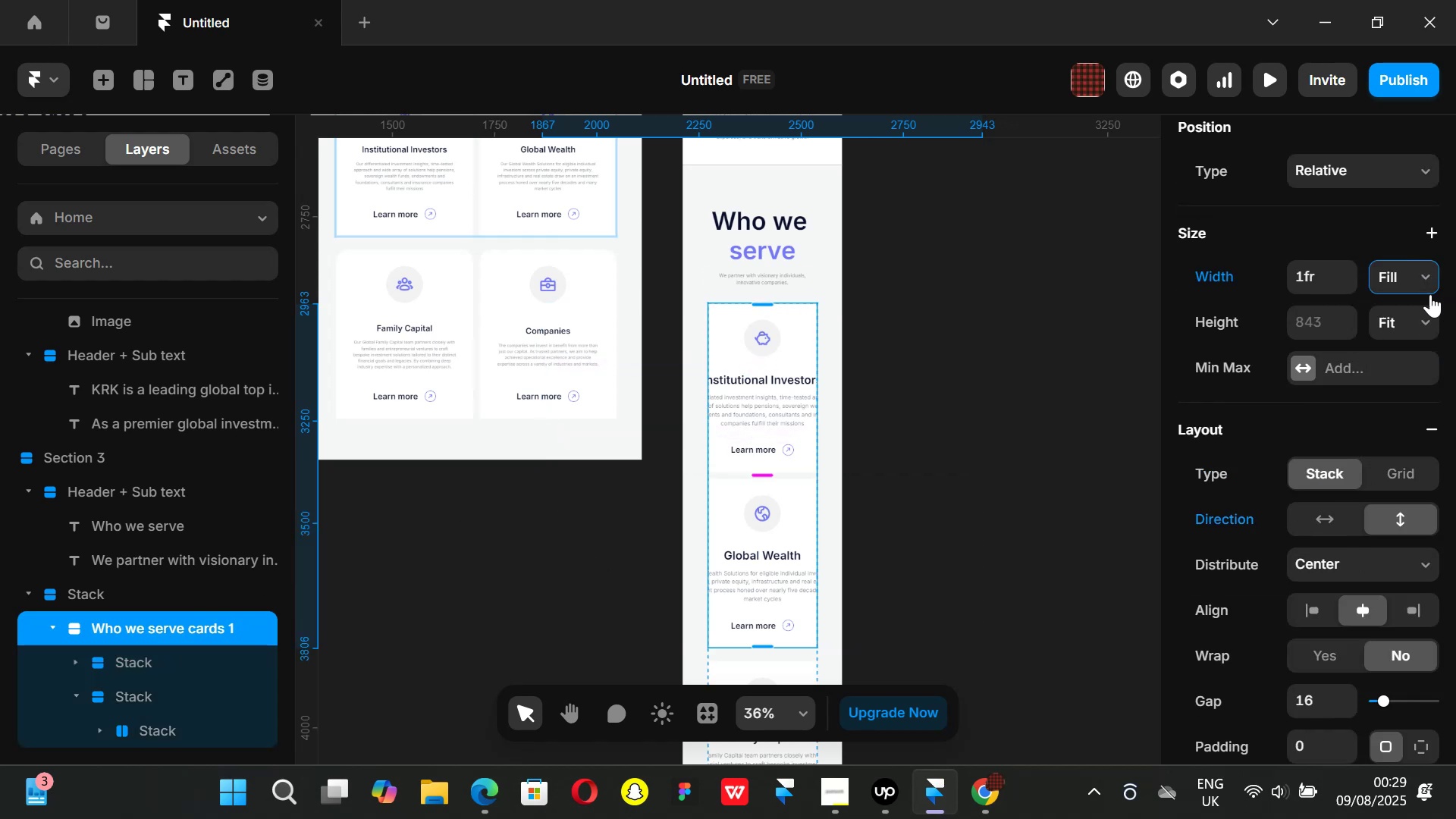 
left_click([1423, 276])
 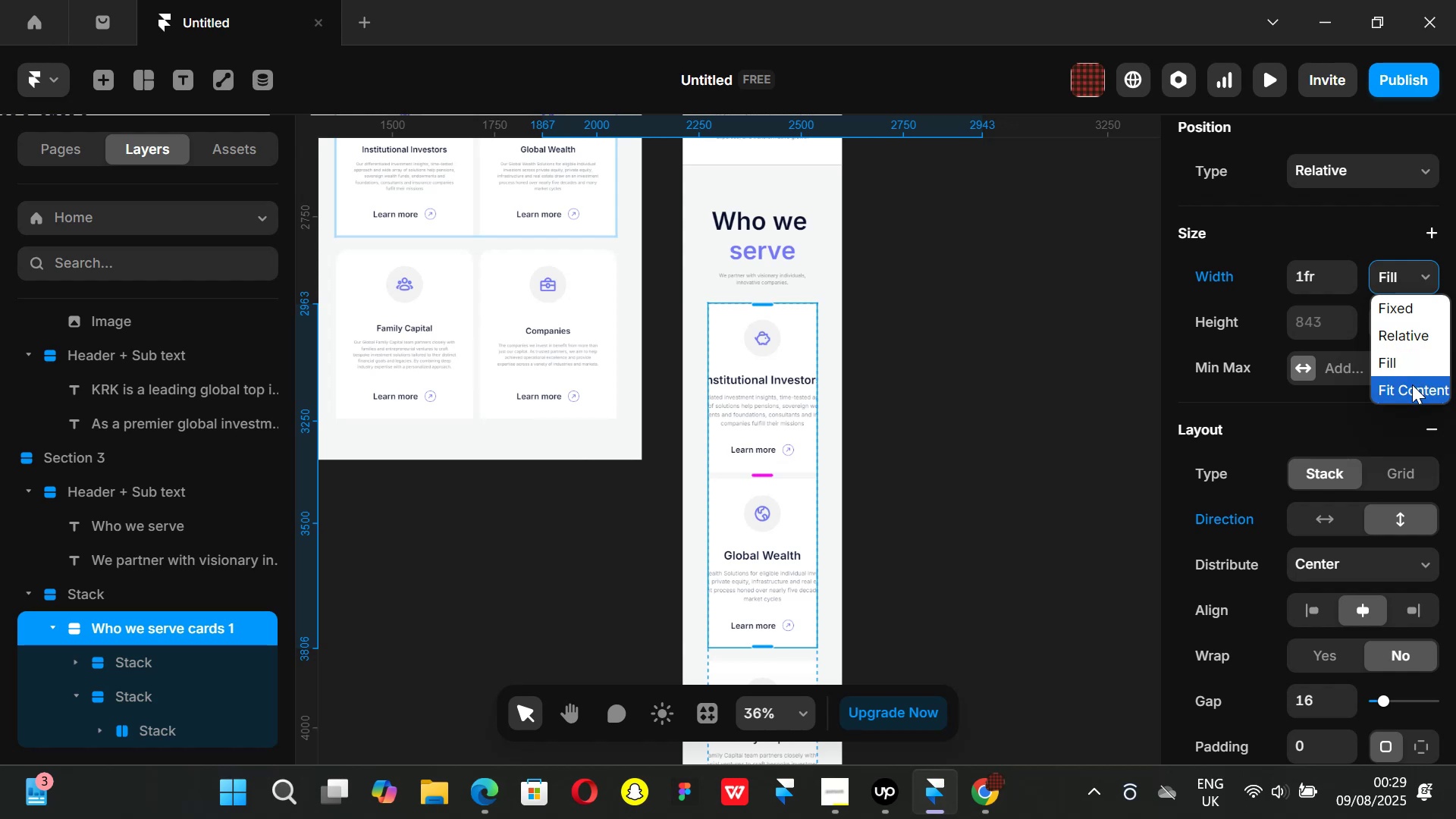 
left_click([1411, 386])
 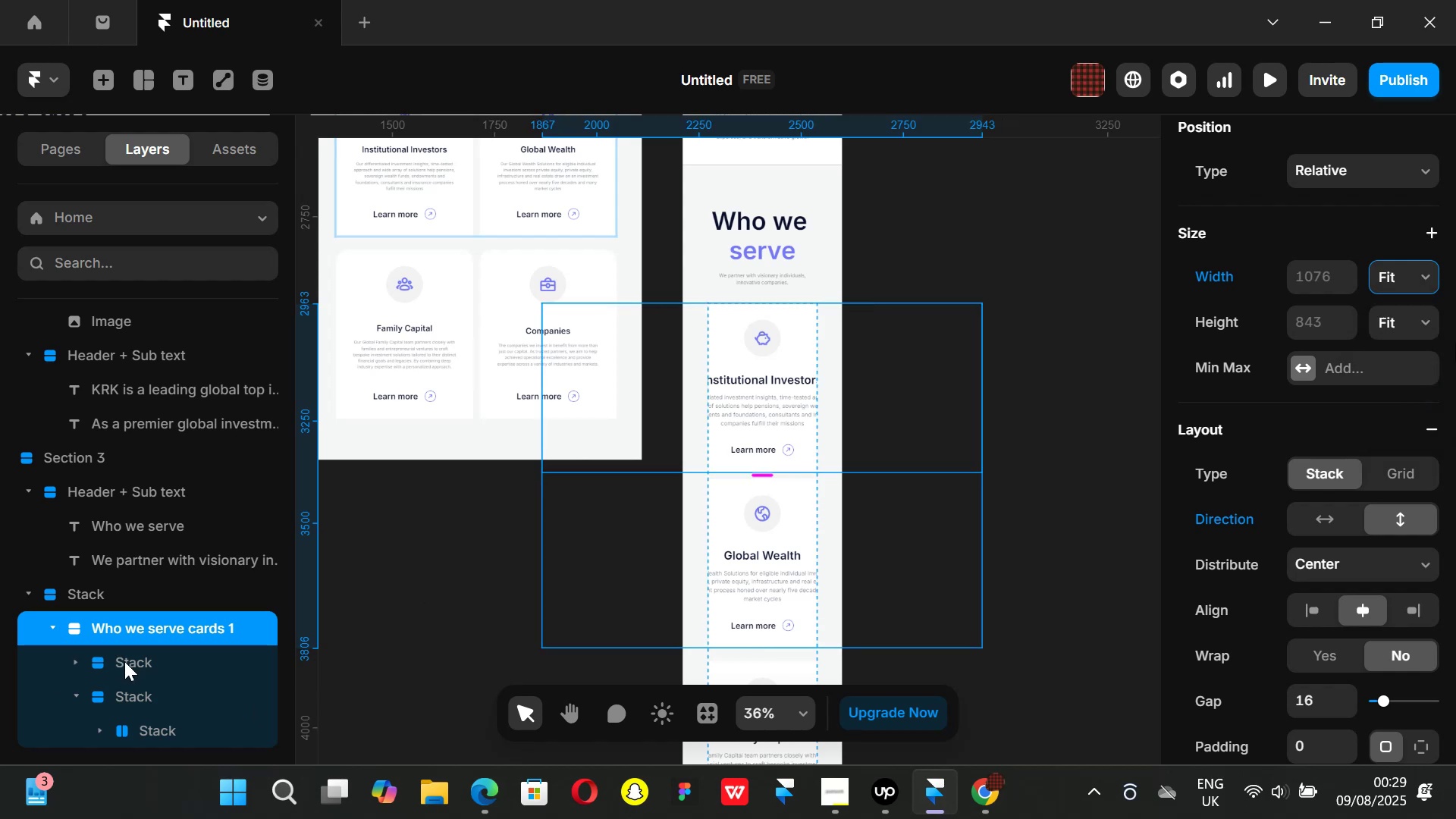 
left_click([127, 661])
 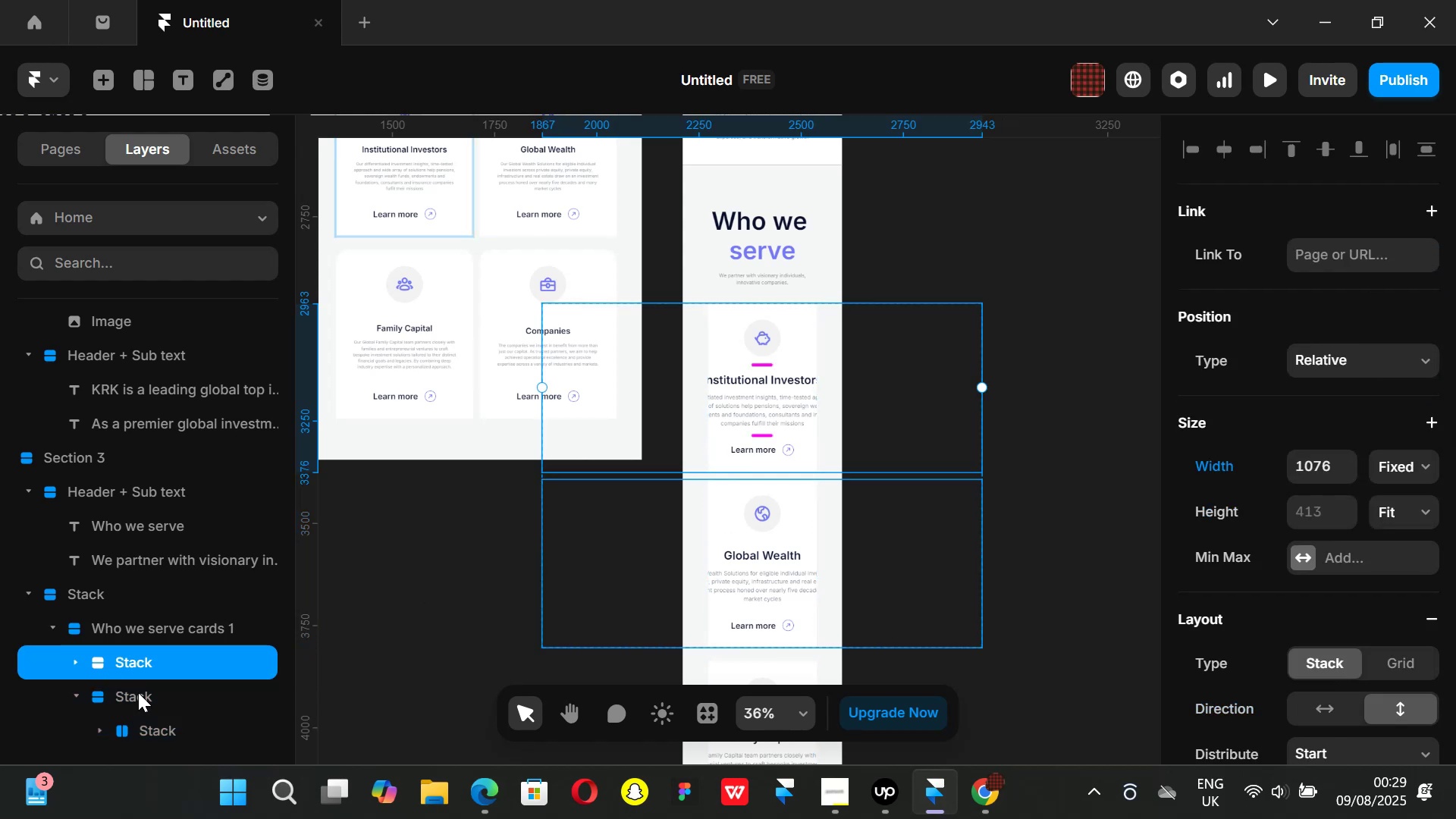 
hold_key(key=ShiftLeft, duration=0.69)
left_click([138, 692])
 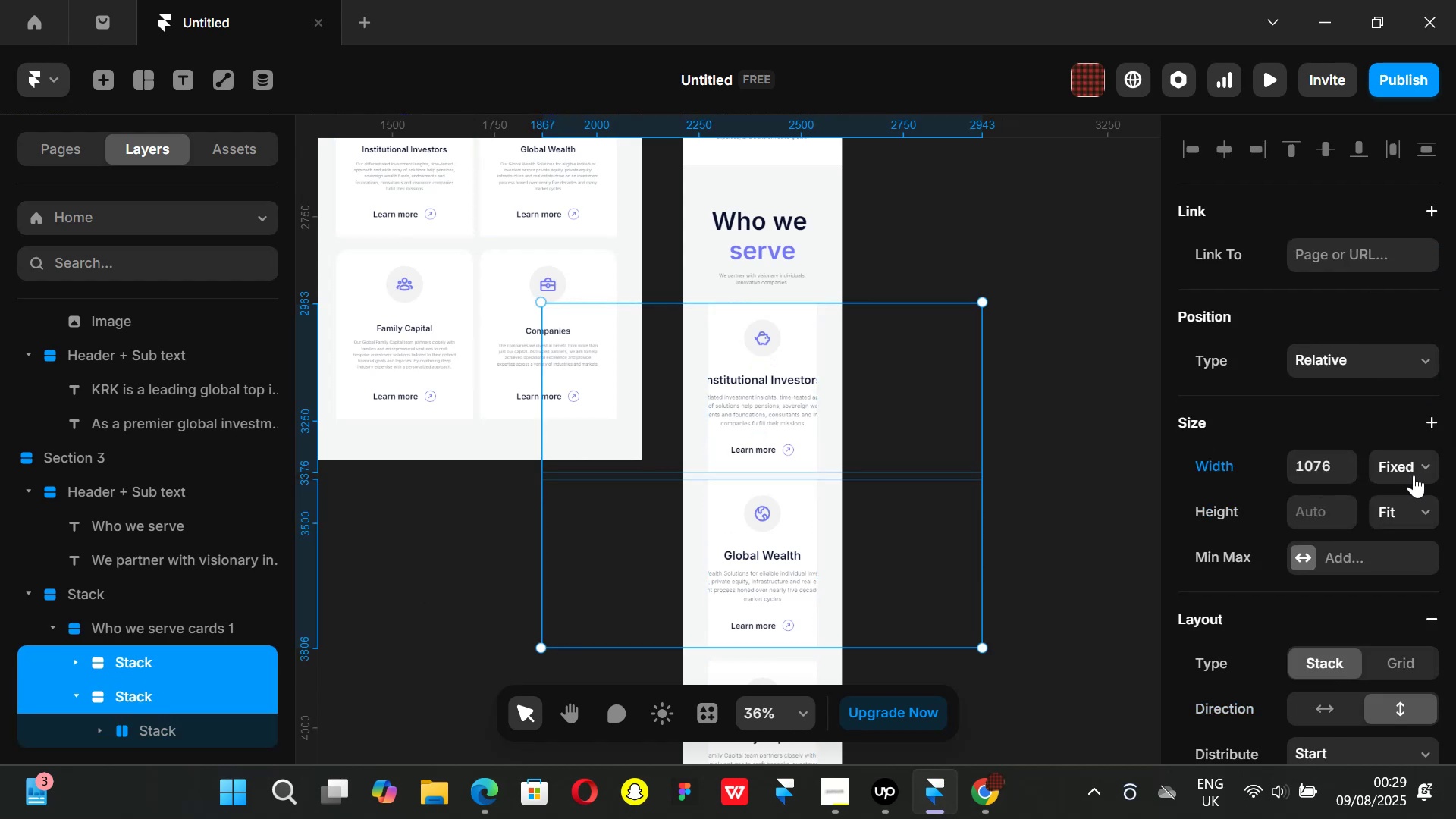 
left_click([1421, 467])
 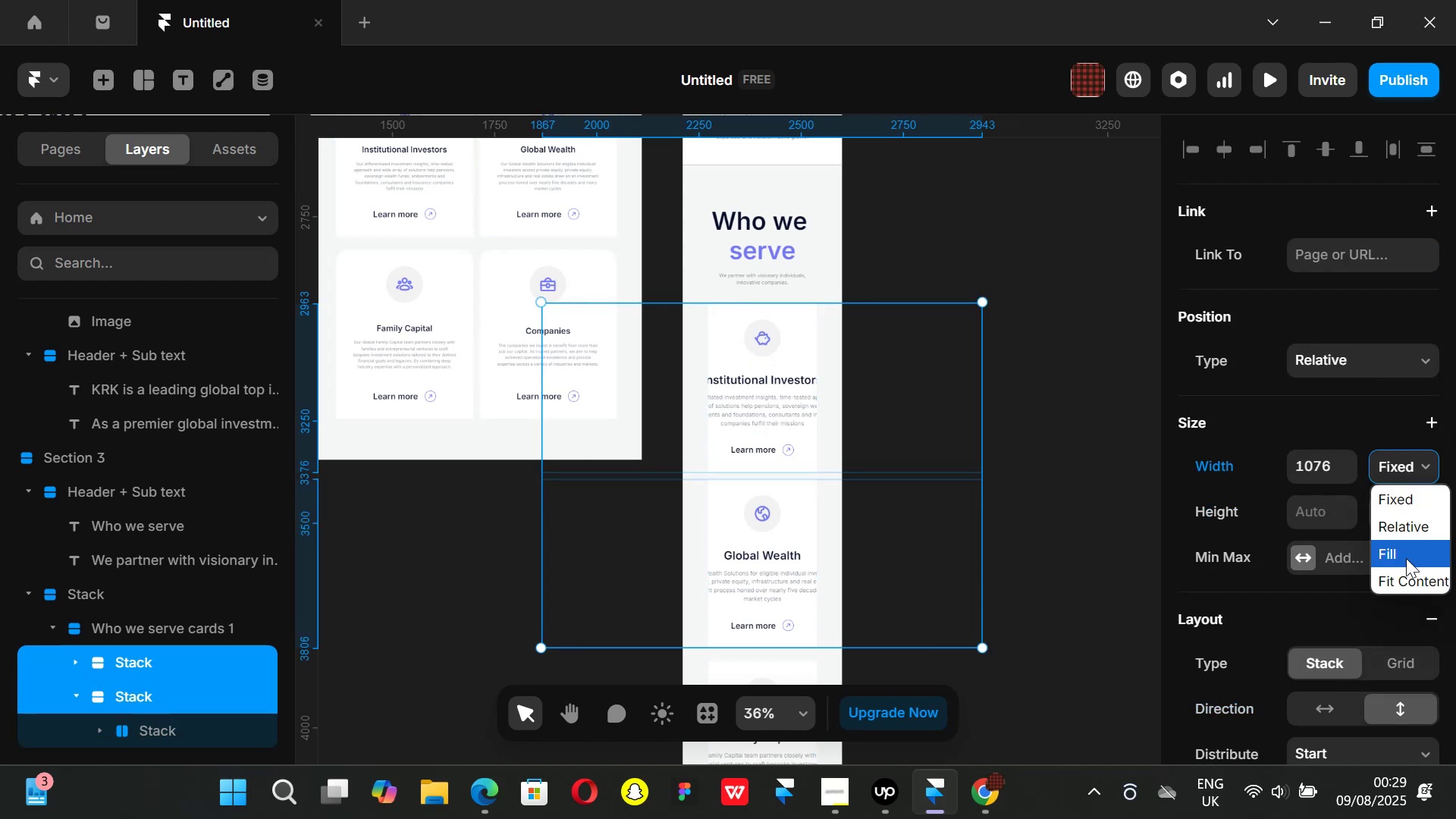 
left_click([1406, 558])
 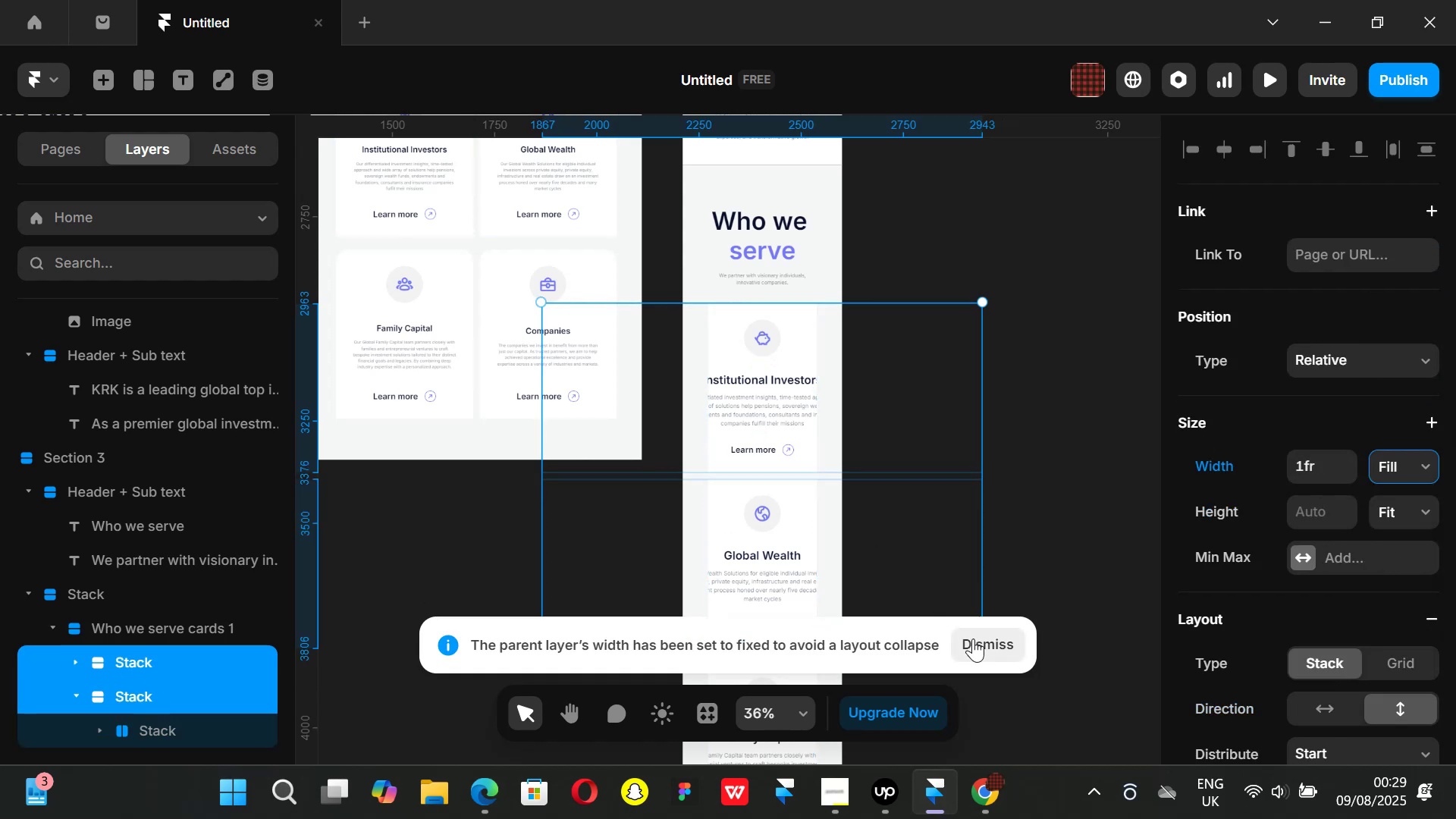 
left_click([999, 642])
 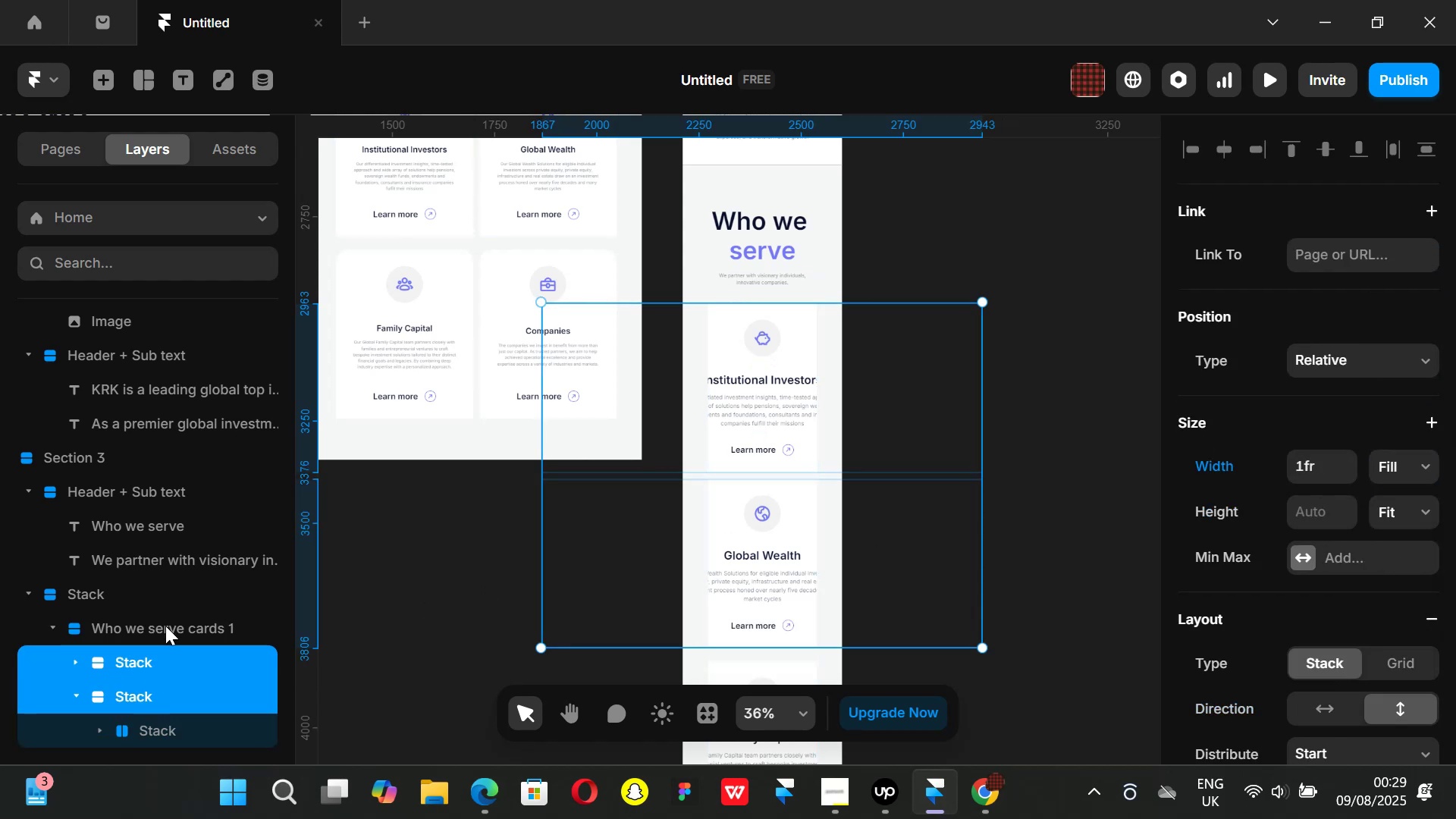 
left_click([165, 626])
 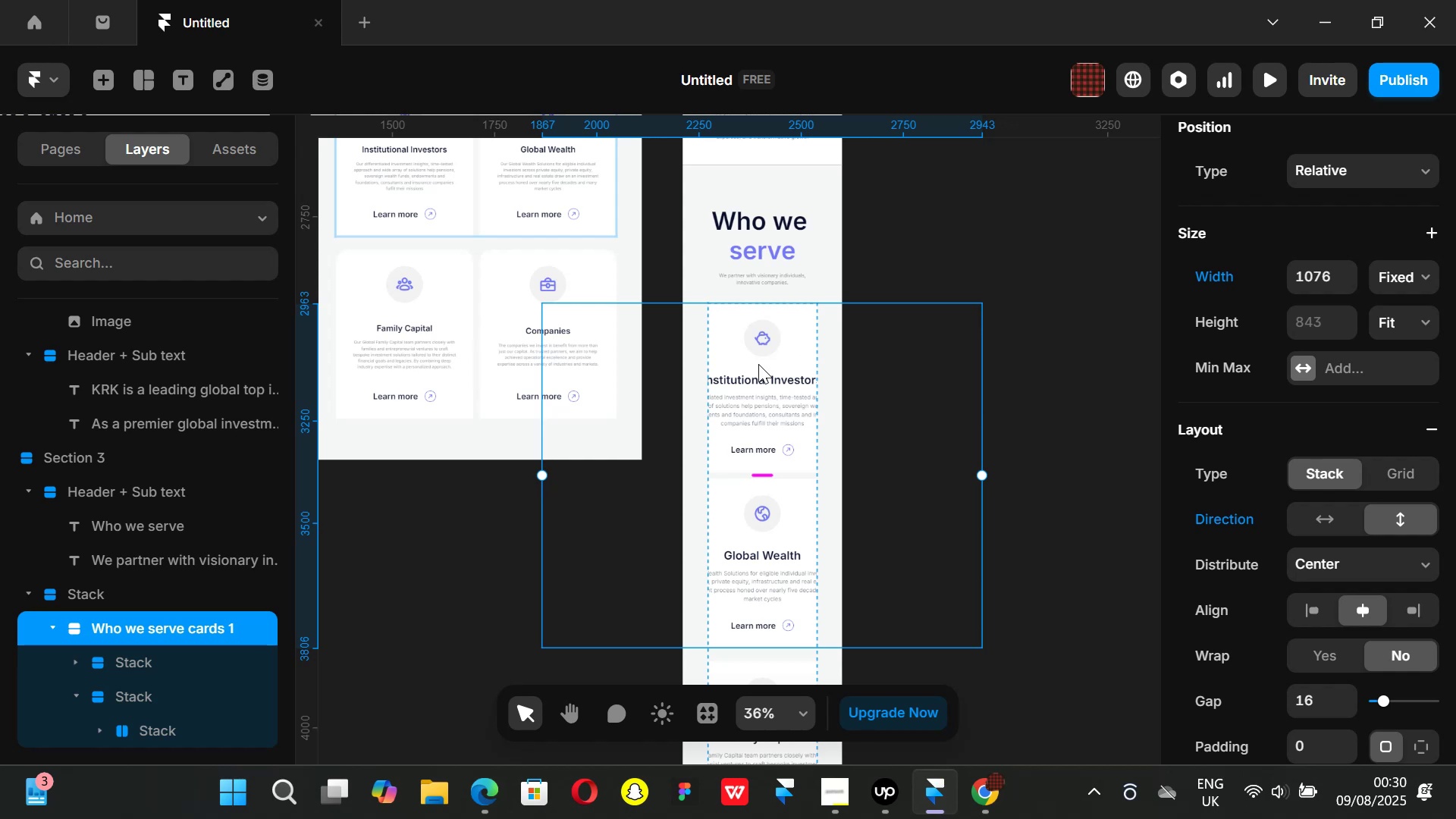 
hold_key(key=ControlLeft, duration=1.51)
scroll: coordinate [750, 415], scroll_direction: up, amount: 1.0
 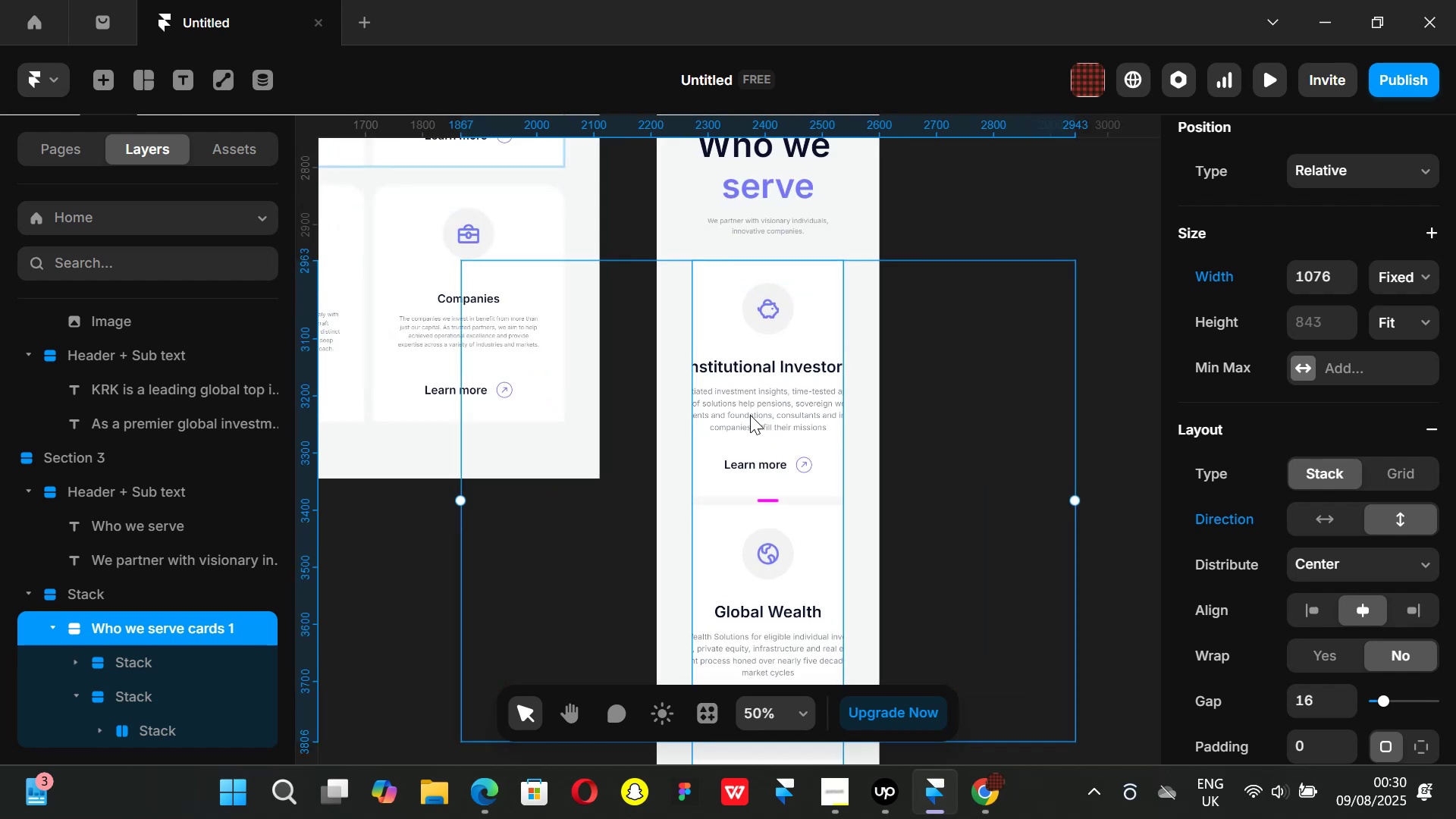 
hold_key(key=ControlLeft, duration=0.95)
 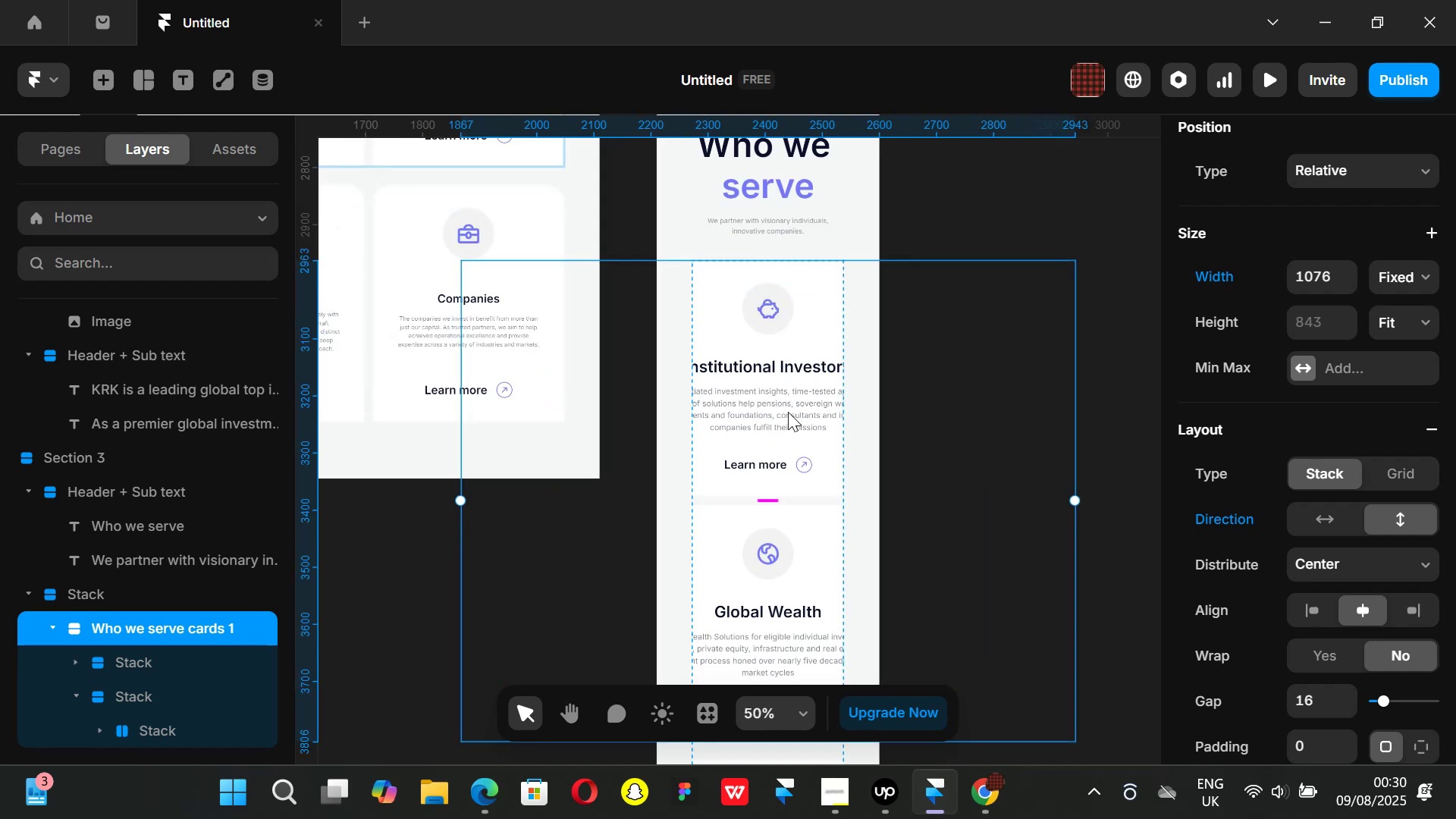 
hold_key(key=ControlLeft, duration=0.77)
scroll: coordinate [788, 412], scroll_direction: up, amount: 1.0
 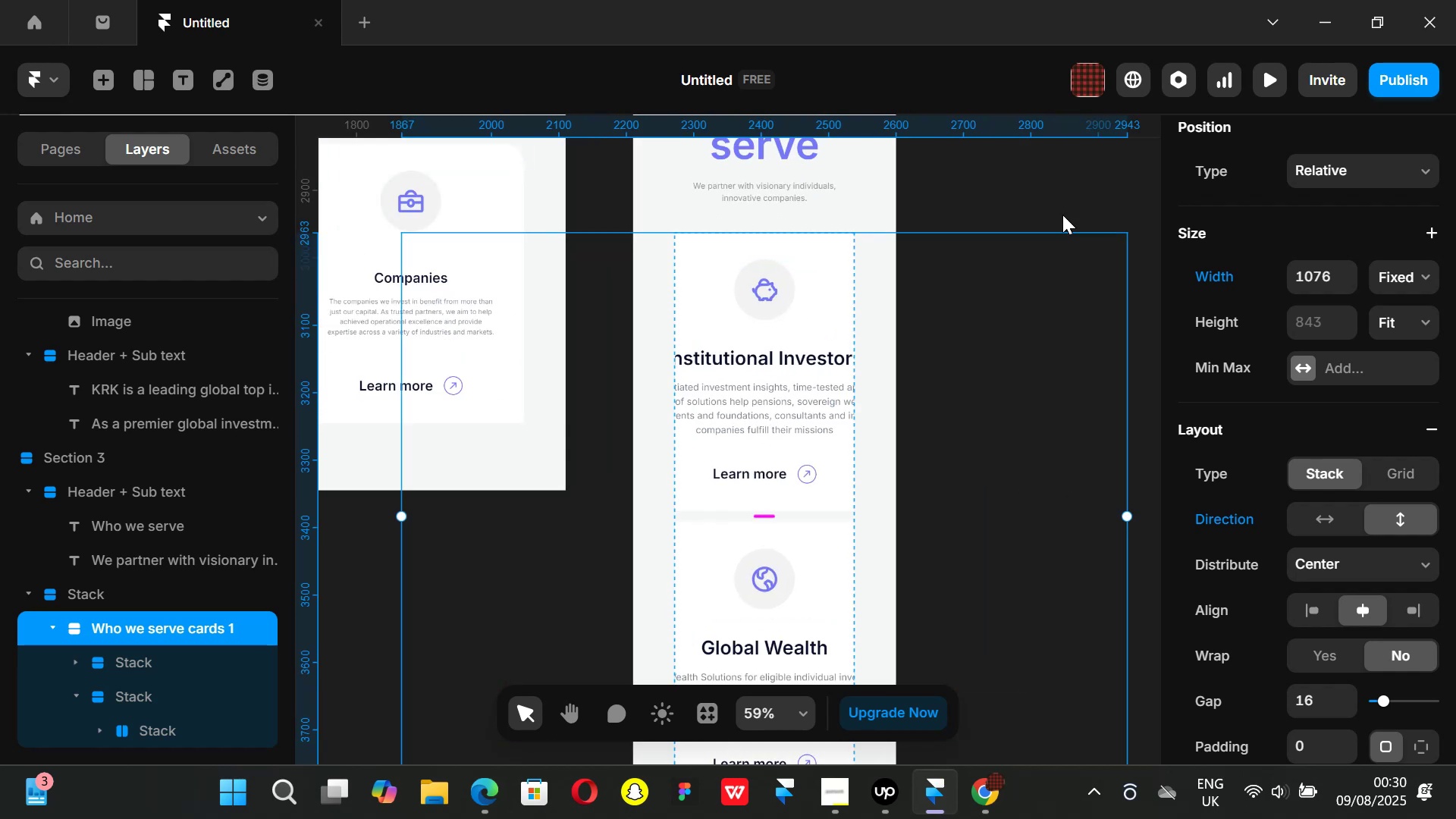 
left_click([1076, 196])
 